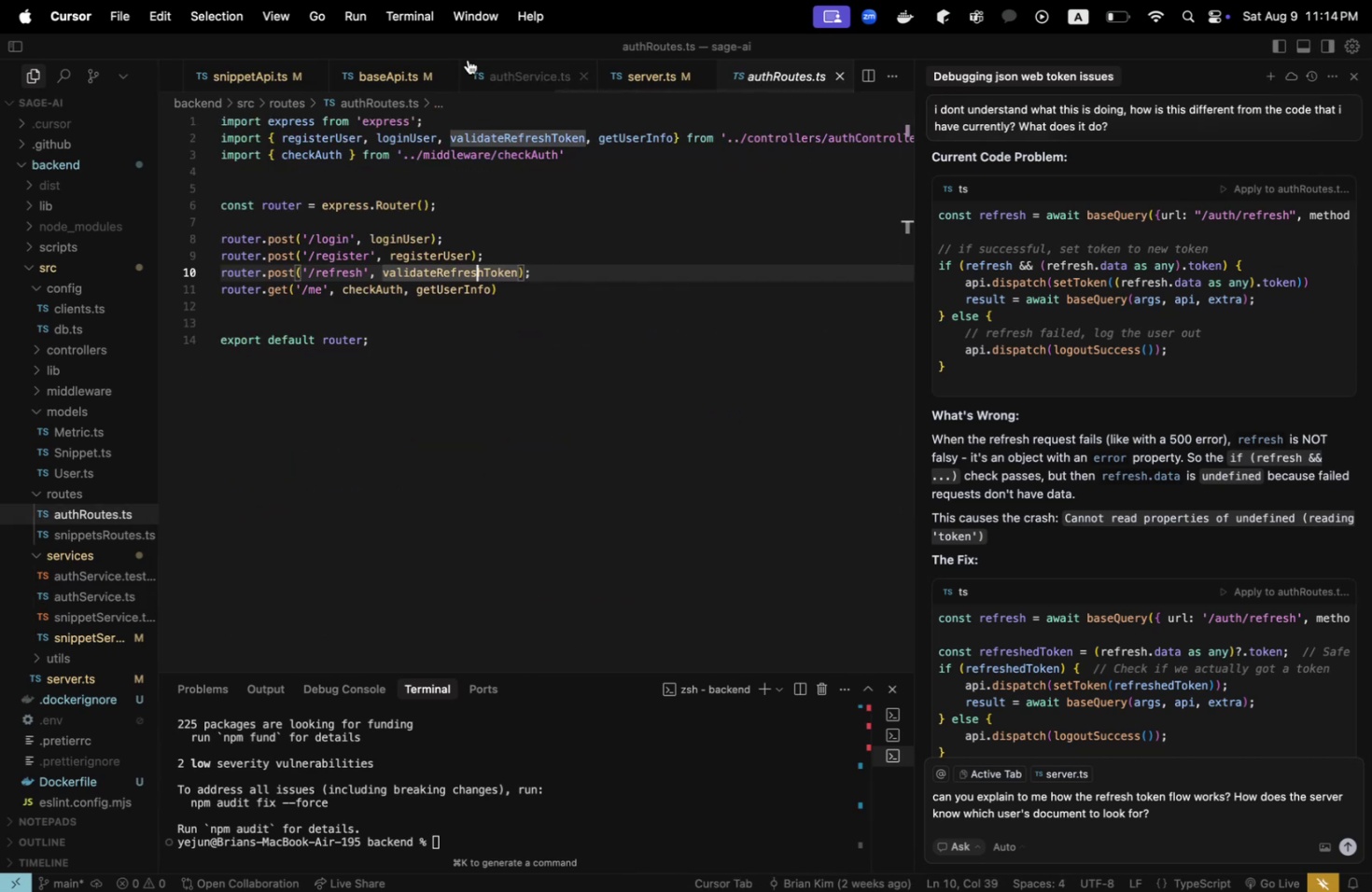 
left_click([495, 69])
 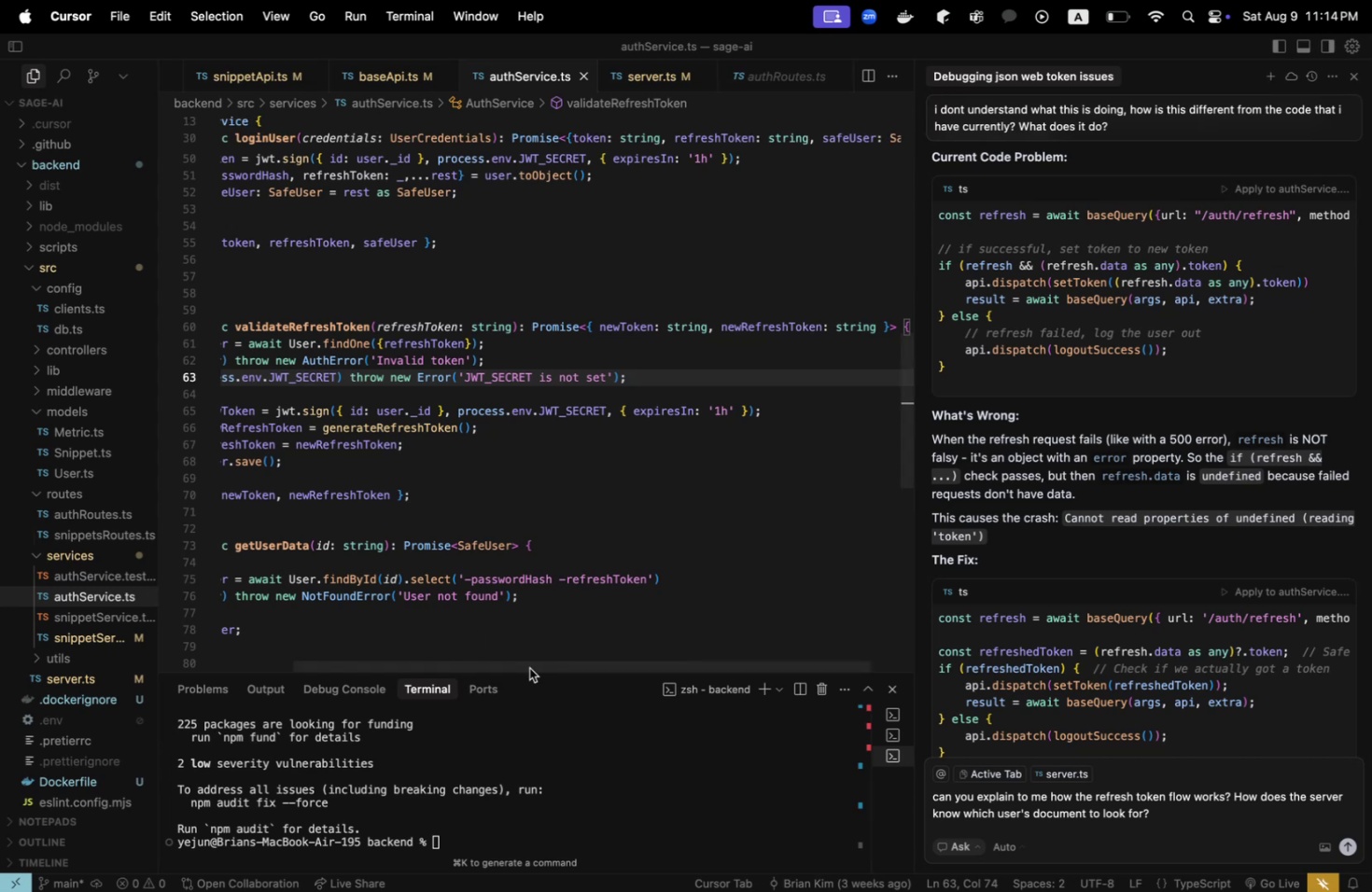 
left_click_drag(start_coordinate=[534, 665], to_coordinate=[412, 663])
 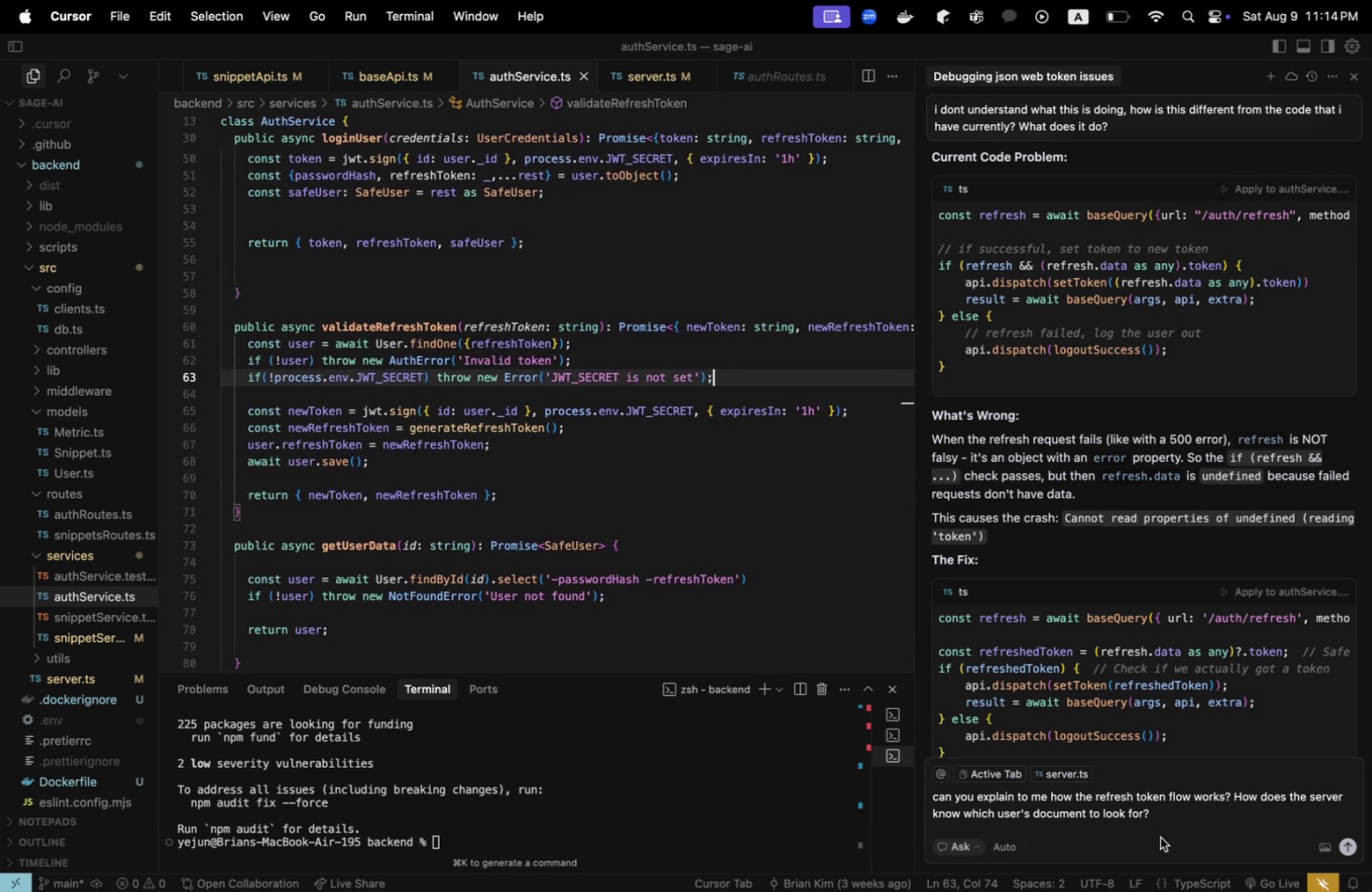 
left_click([1178, 816])
 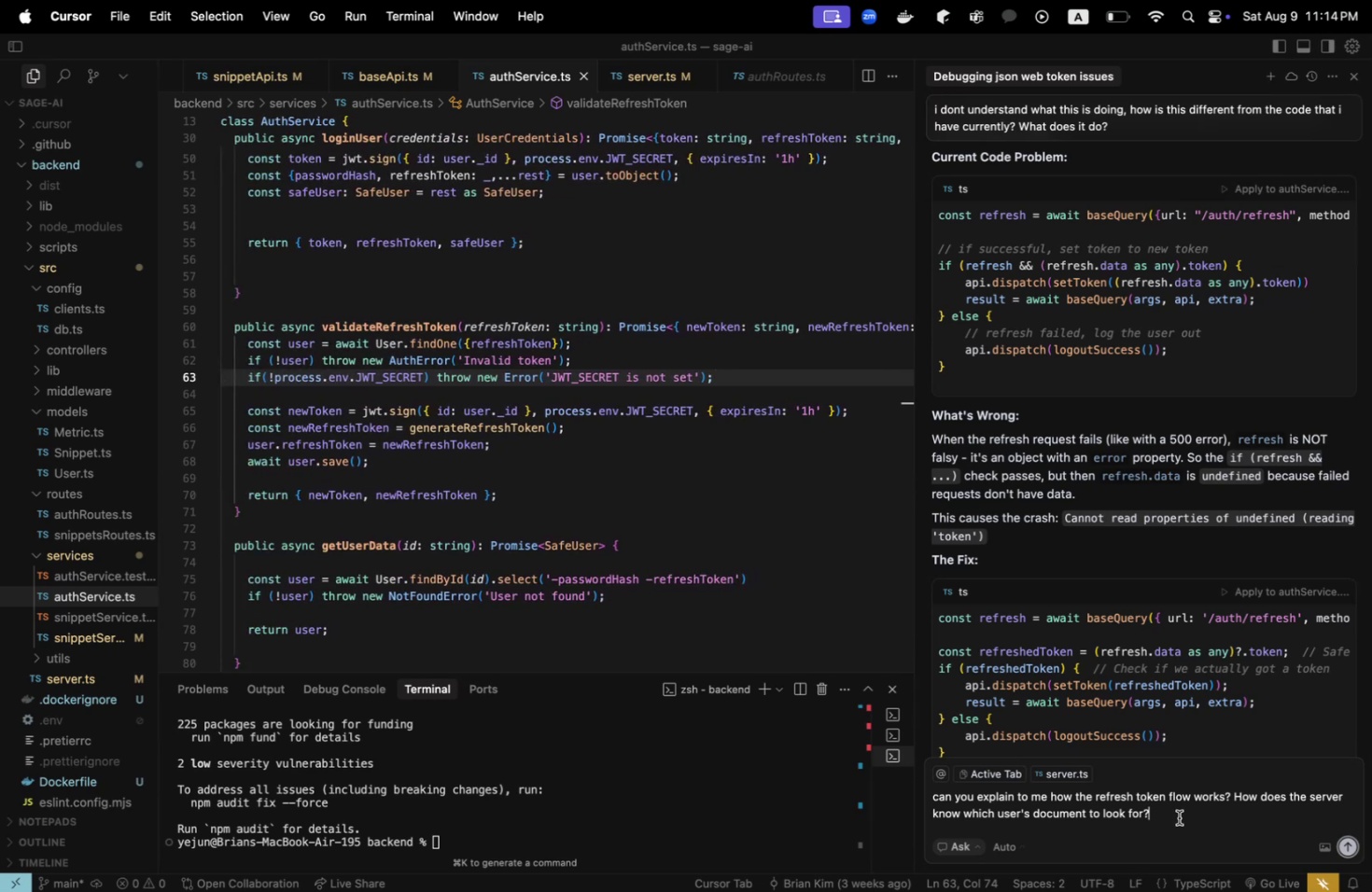 
type( Where is the f)
key(Backspace)
key(Backspace)
key(Backspace)
type( Why is the refresh )
key(Backspace)
key(Backspace)
key(Backspace)
key(Backspace)
key(Backspace)
type(how does cali)
key(Backspace)
key(Backspace)
key(Backspace)
key(Backspace)
type(validateRefreshToken kn)
key(Backspace)
key(Backspace)
type(know wh)
key(Backspace)
key(Backspace)
key(Backspace)
key(Backspace)
key(Backspace)
key(Backspace)
key(Backspace)
type(get refreshToken? Where is it storedf)
key(Backspace)
key(Backspace)
type(?)
 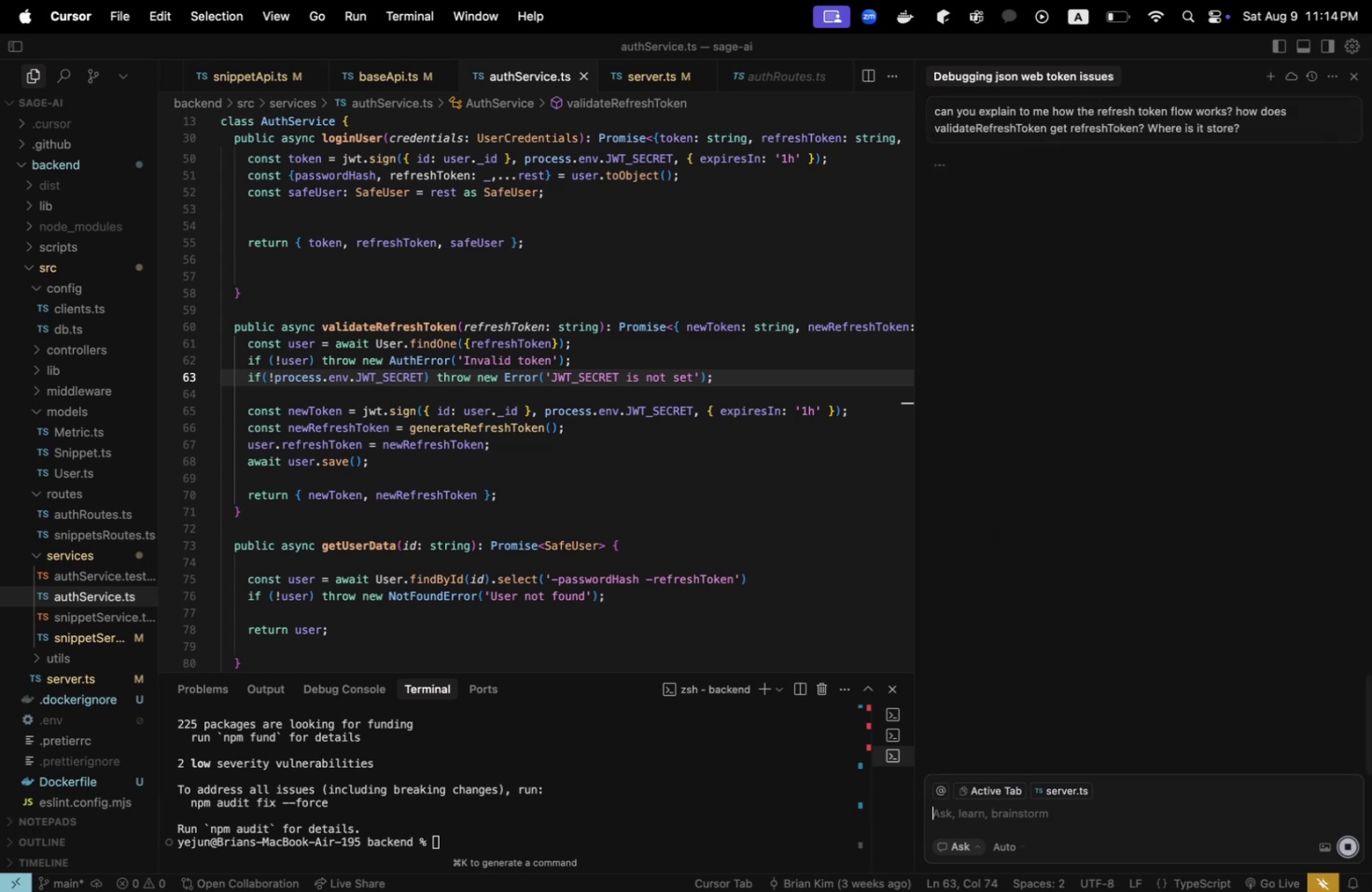 
 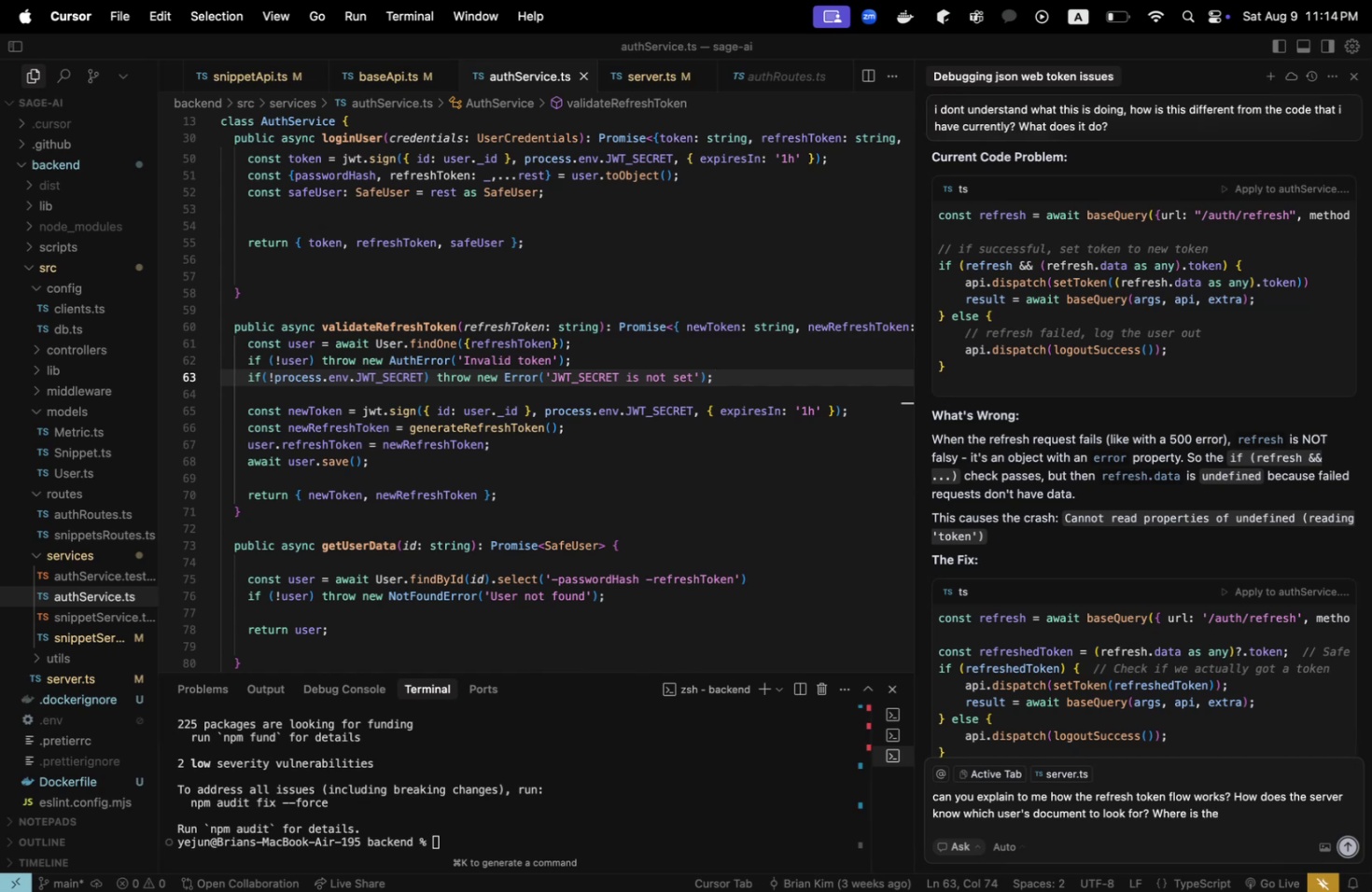 
left_click_drag(start_coordinate=[1284, 810], to_coordinate=[1232, 791])
 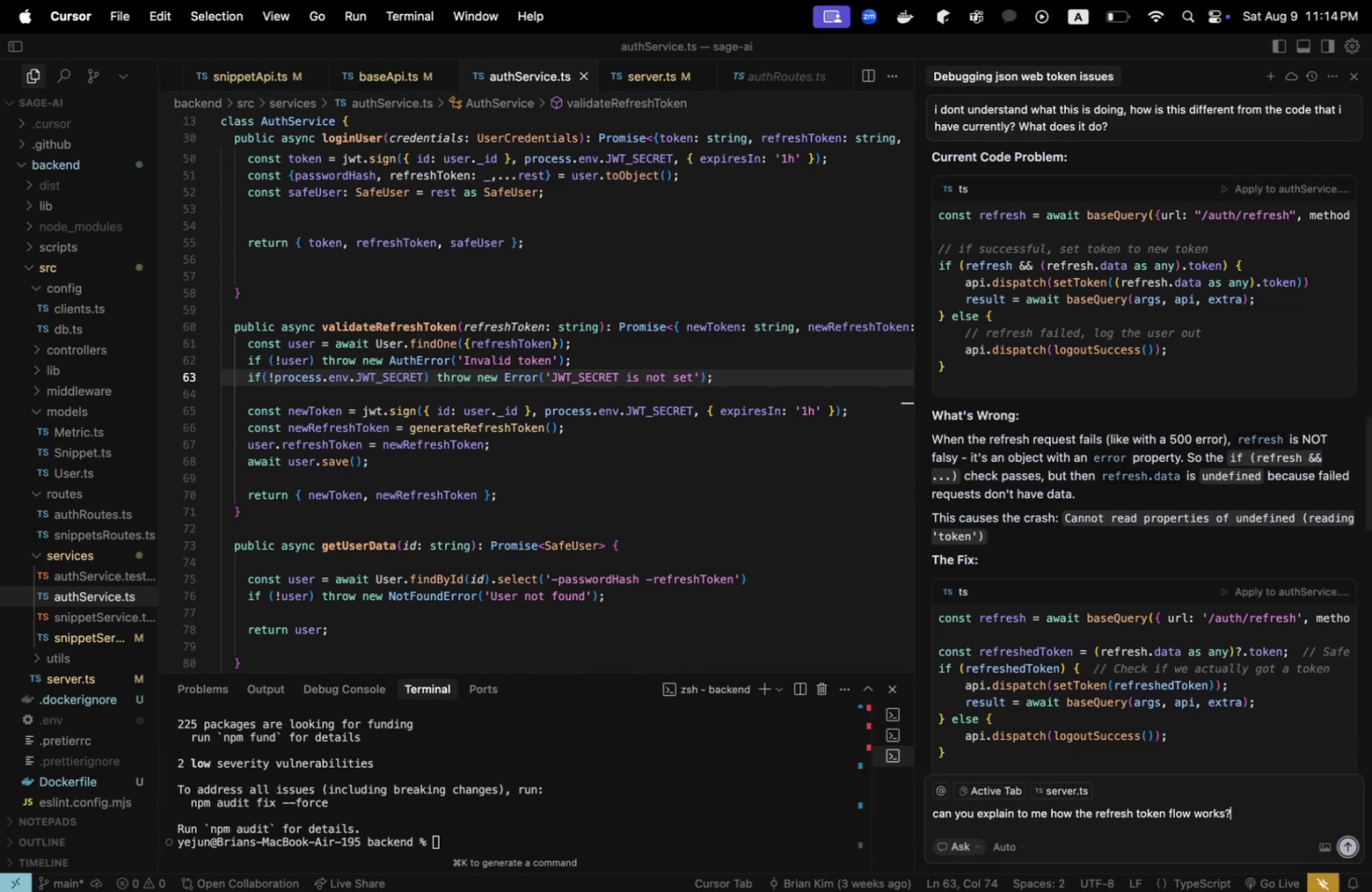 
key(Enter)
 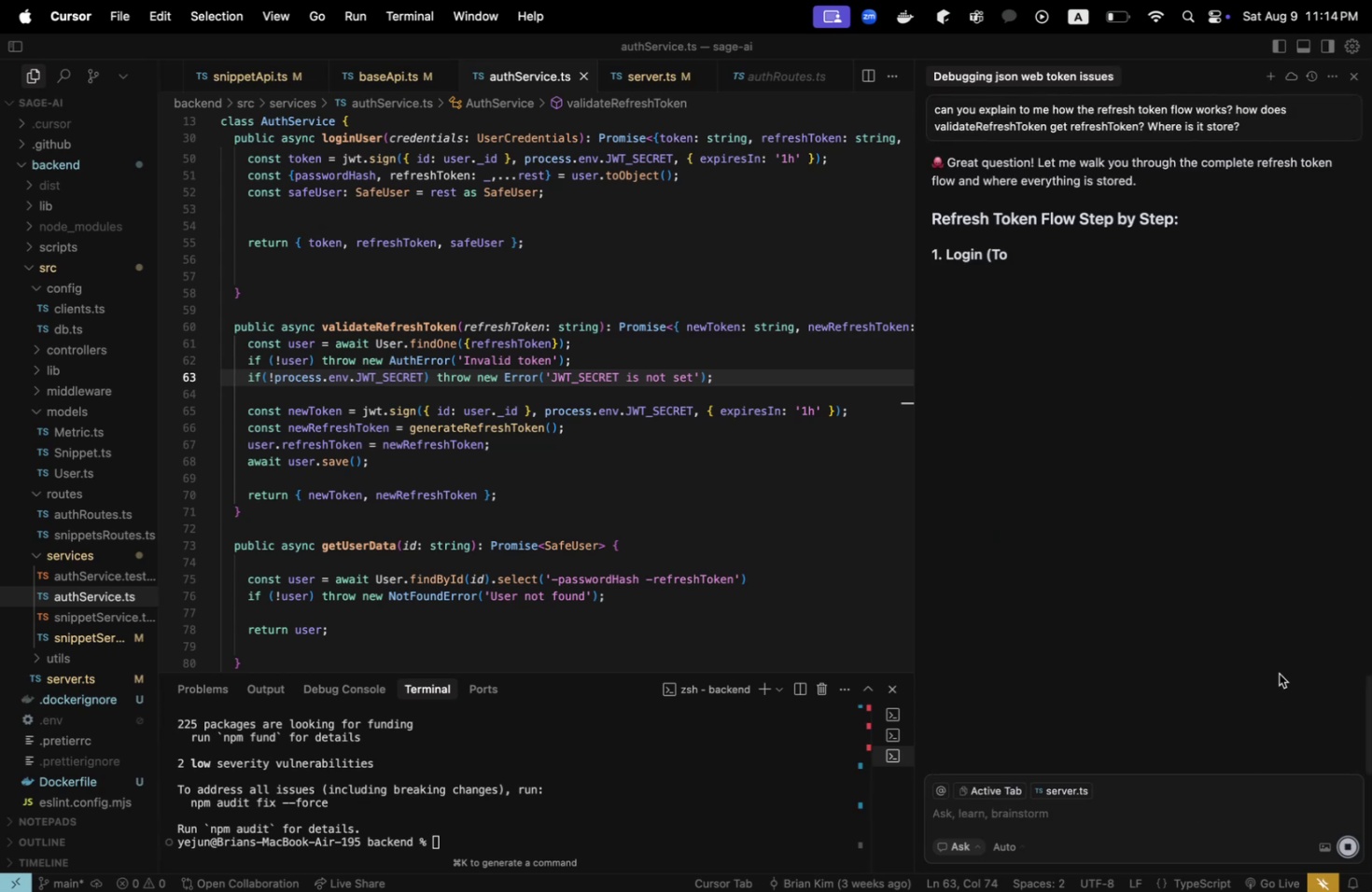 
scroll: coordinate [1204, 484], scroll_direction: up, amount: 1.0
 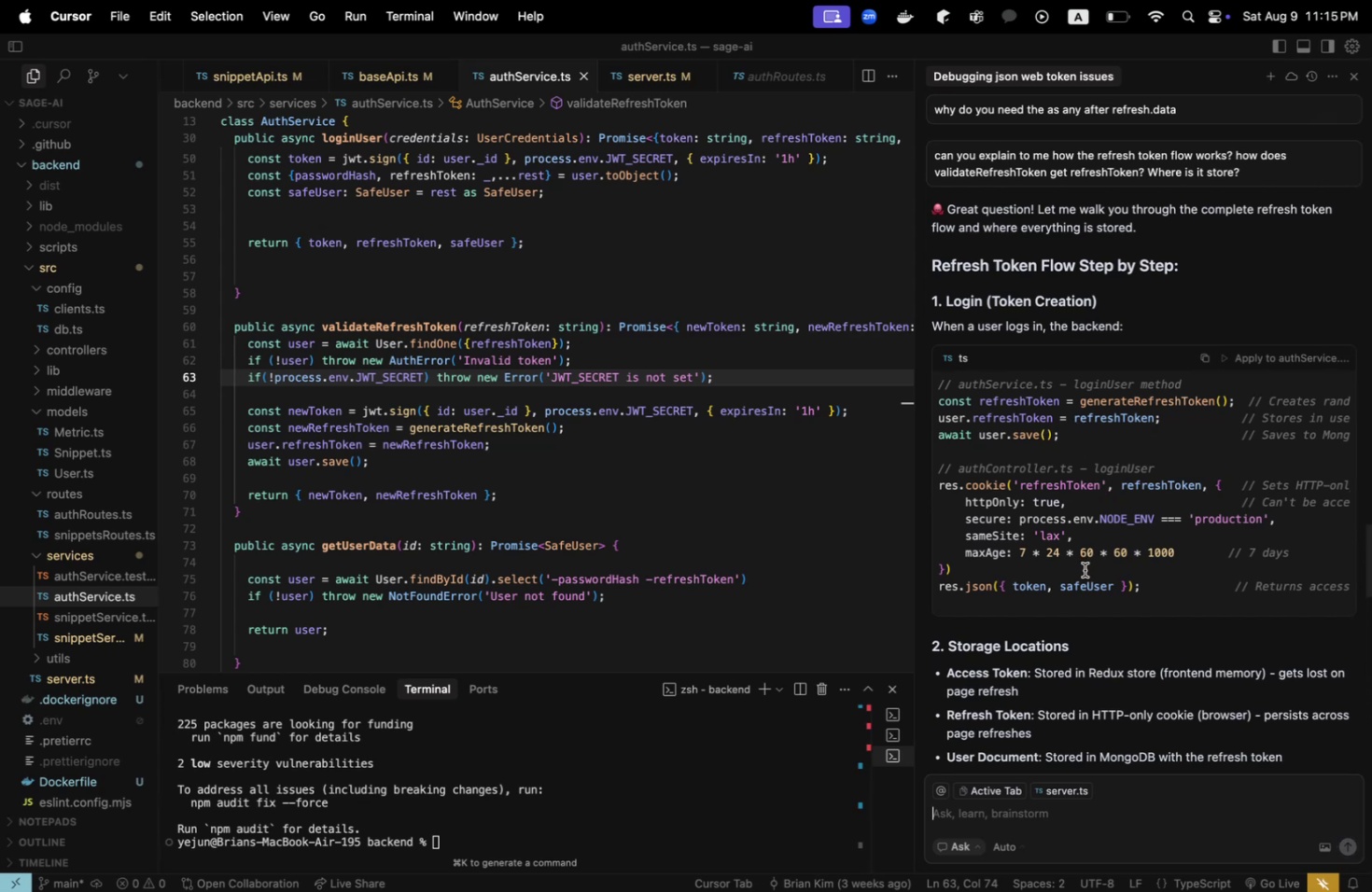 
wait(14.91)
 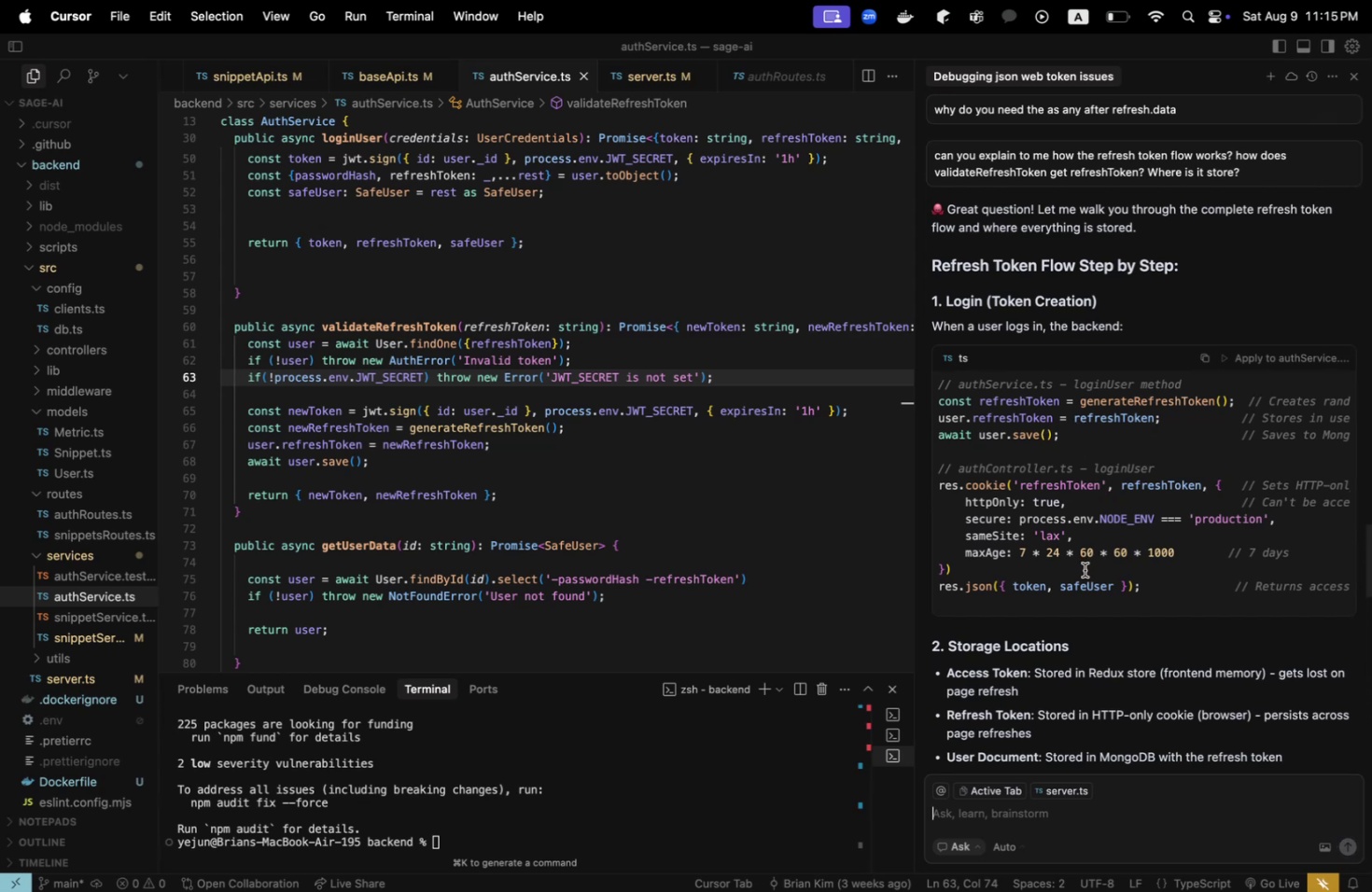 
left_click_drag(start_coordinate=[1309, 434], to_coordinate=[934, 436])
 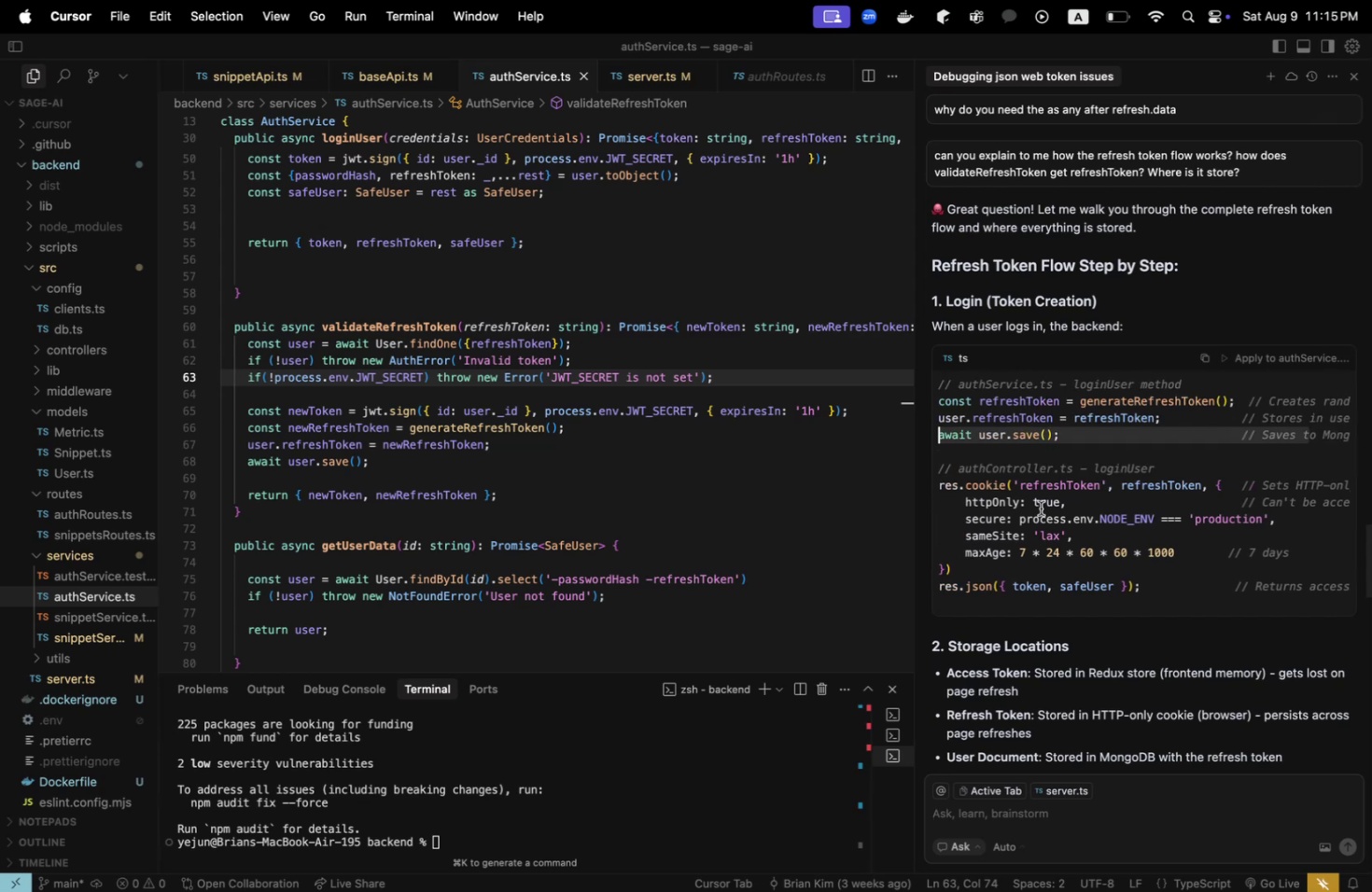 
left_click([1040, 508])
 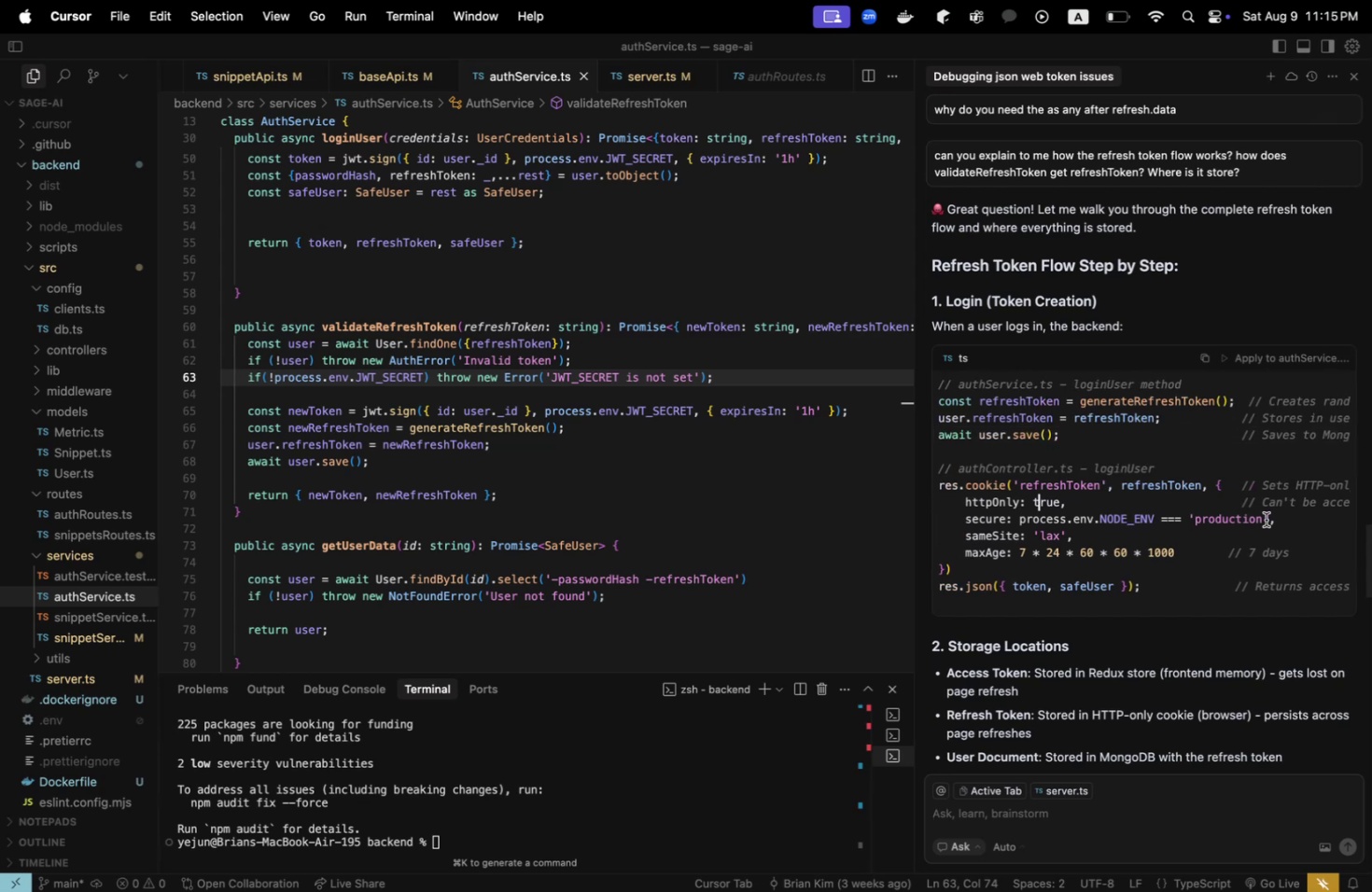 
left_click_drag(start_coordinate=[1269, 487], to_coordinate=[848, 550])
 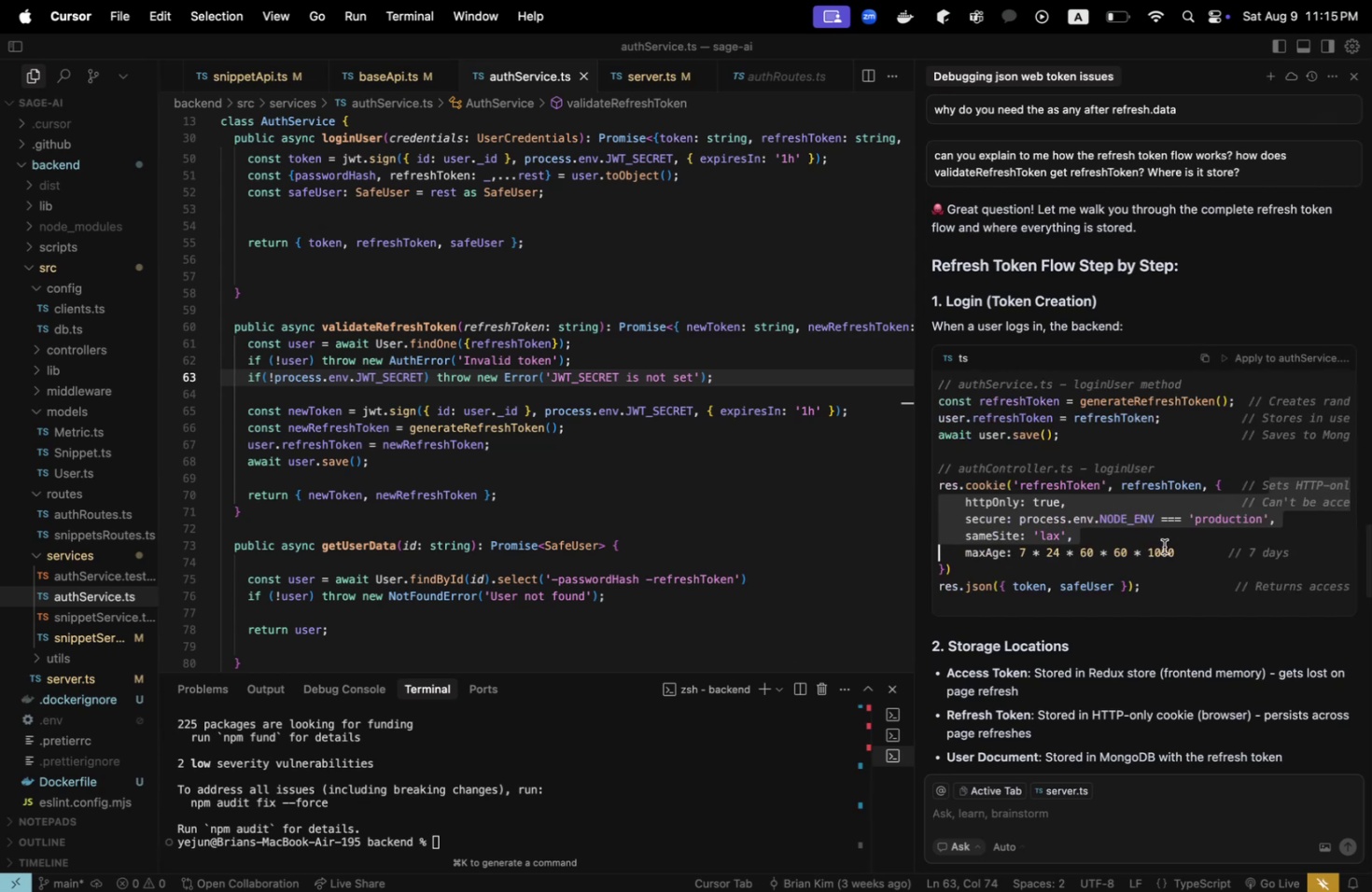 
left_click([1163, 546])
 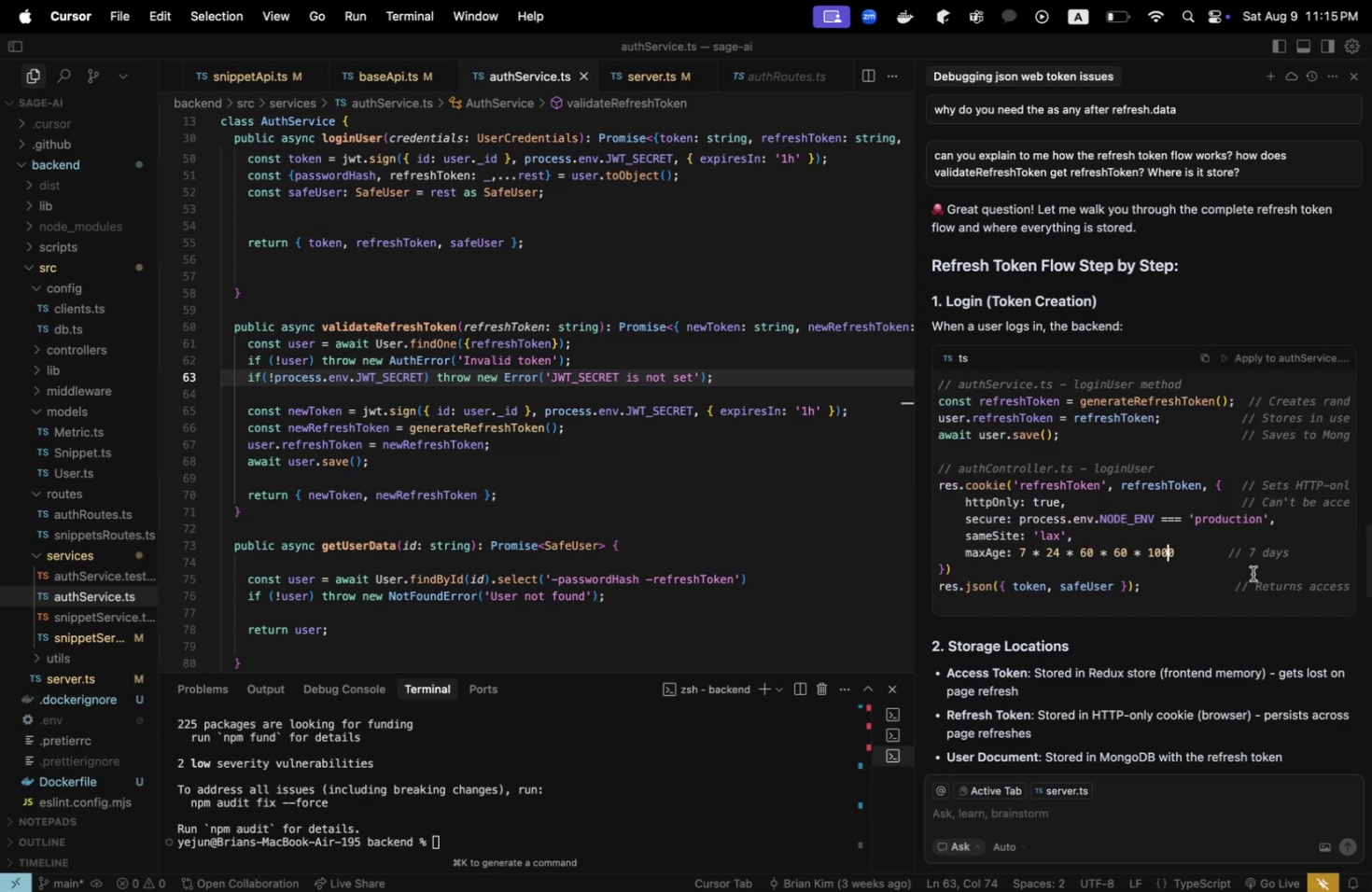 
scroll: coordinate [1223, 575], scroll_direction: down, amount: 4.0
 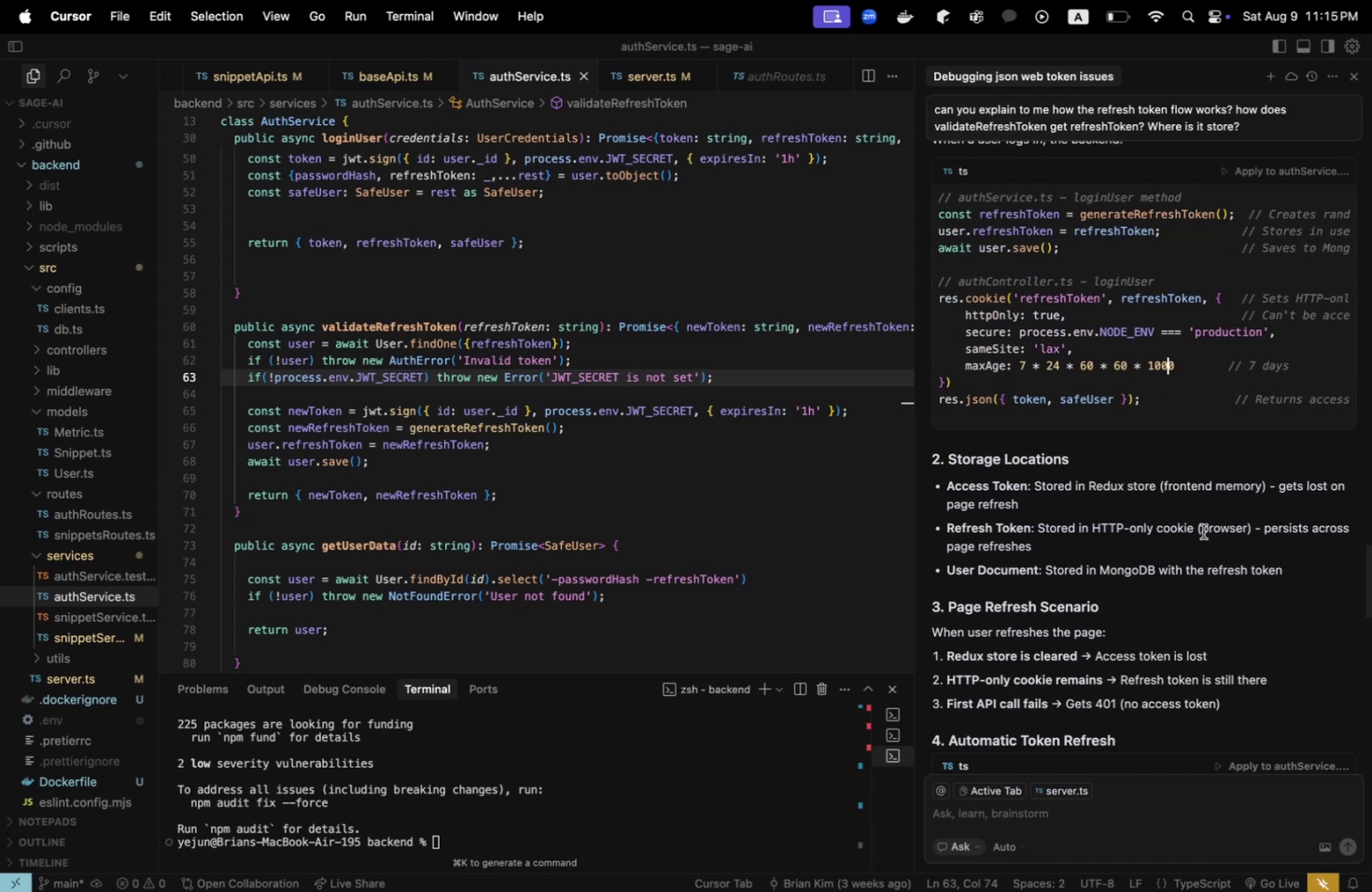 
wait(5.81)
 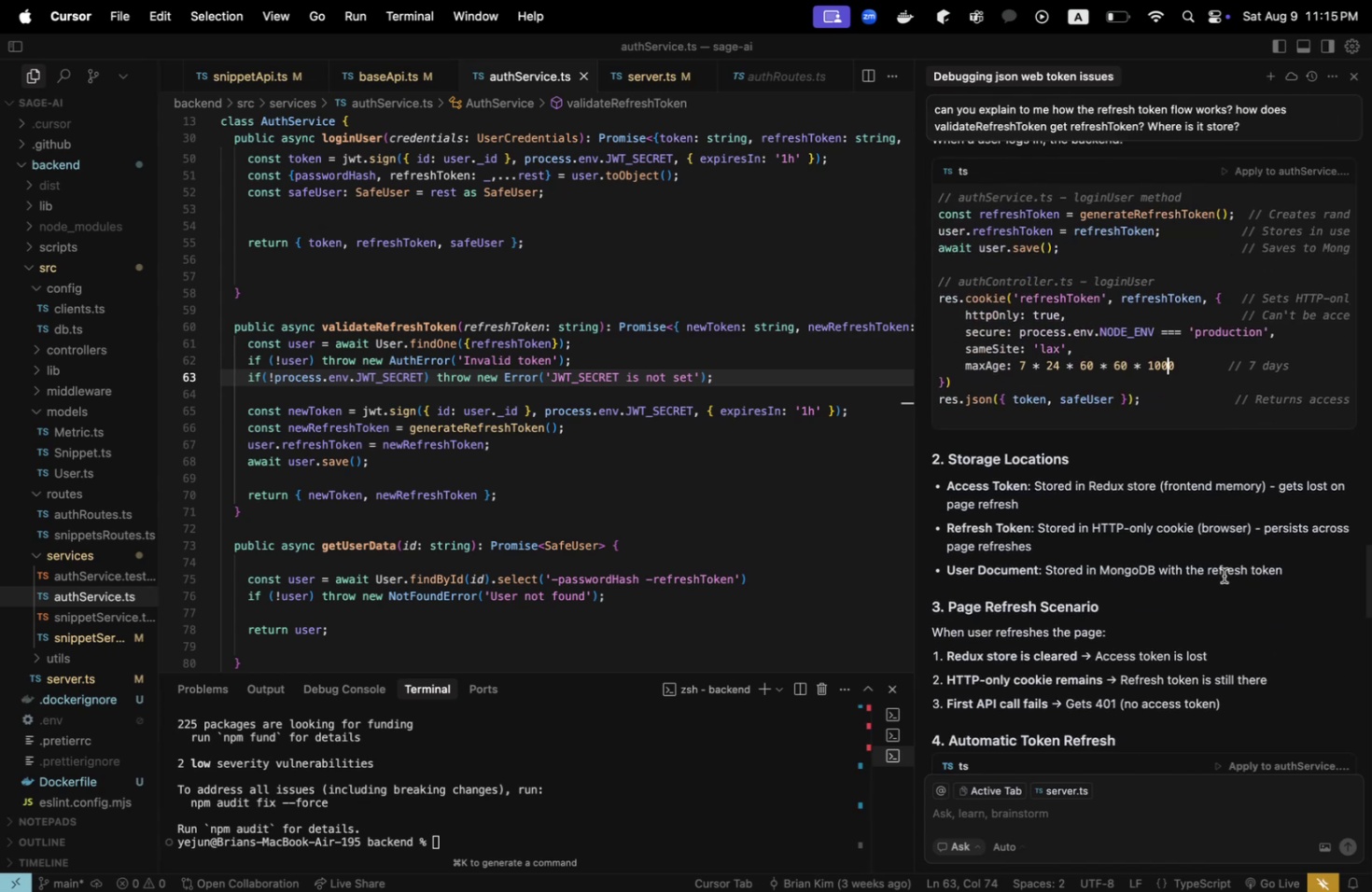 
scroll: coordinate [1143, 511], scroll_direction: down, amount: 18.0
 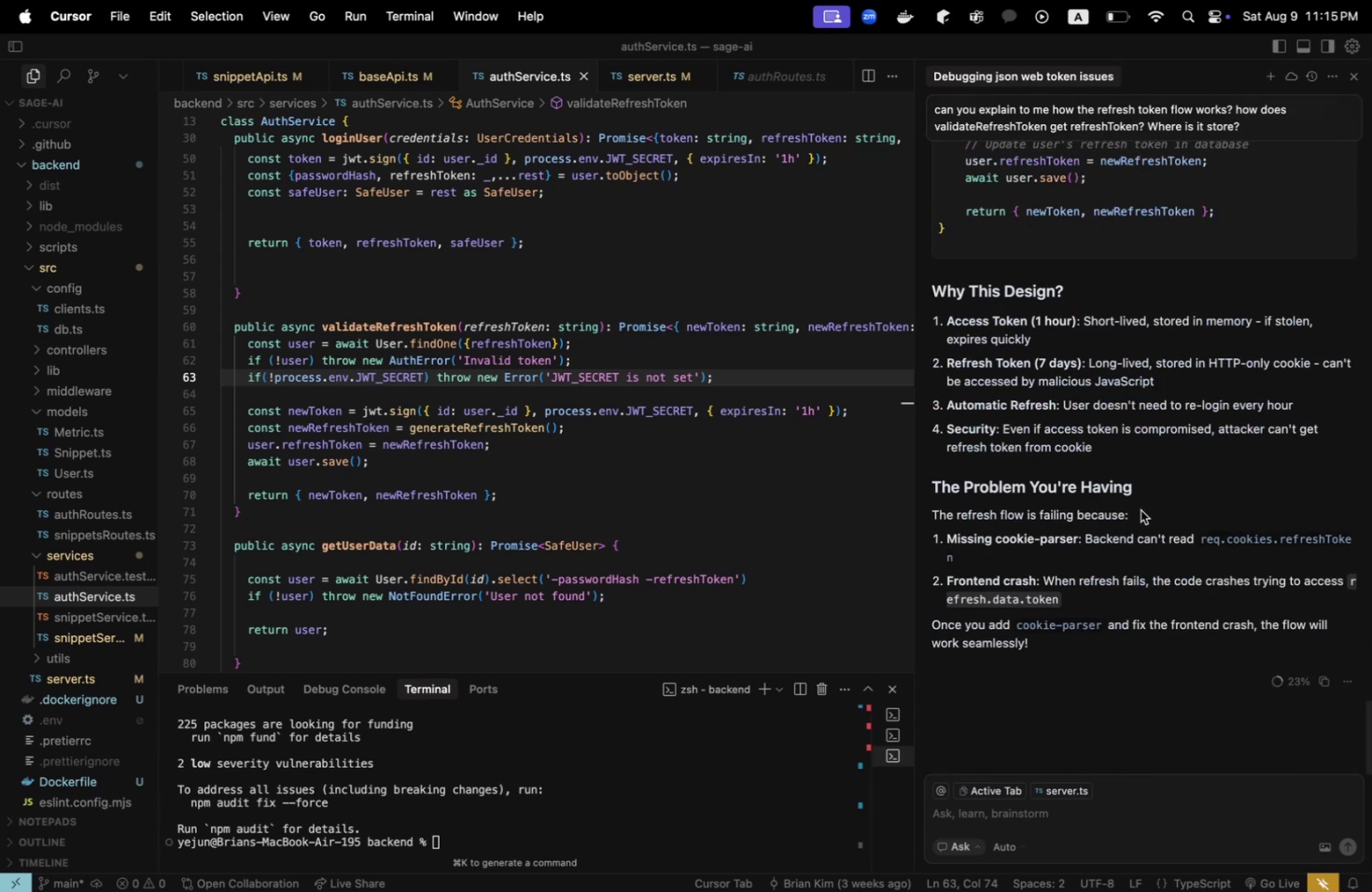 
scroll: coordinate [1139, 509], scroll_direction: up, amount: 37.0
 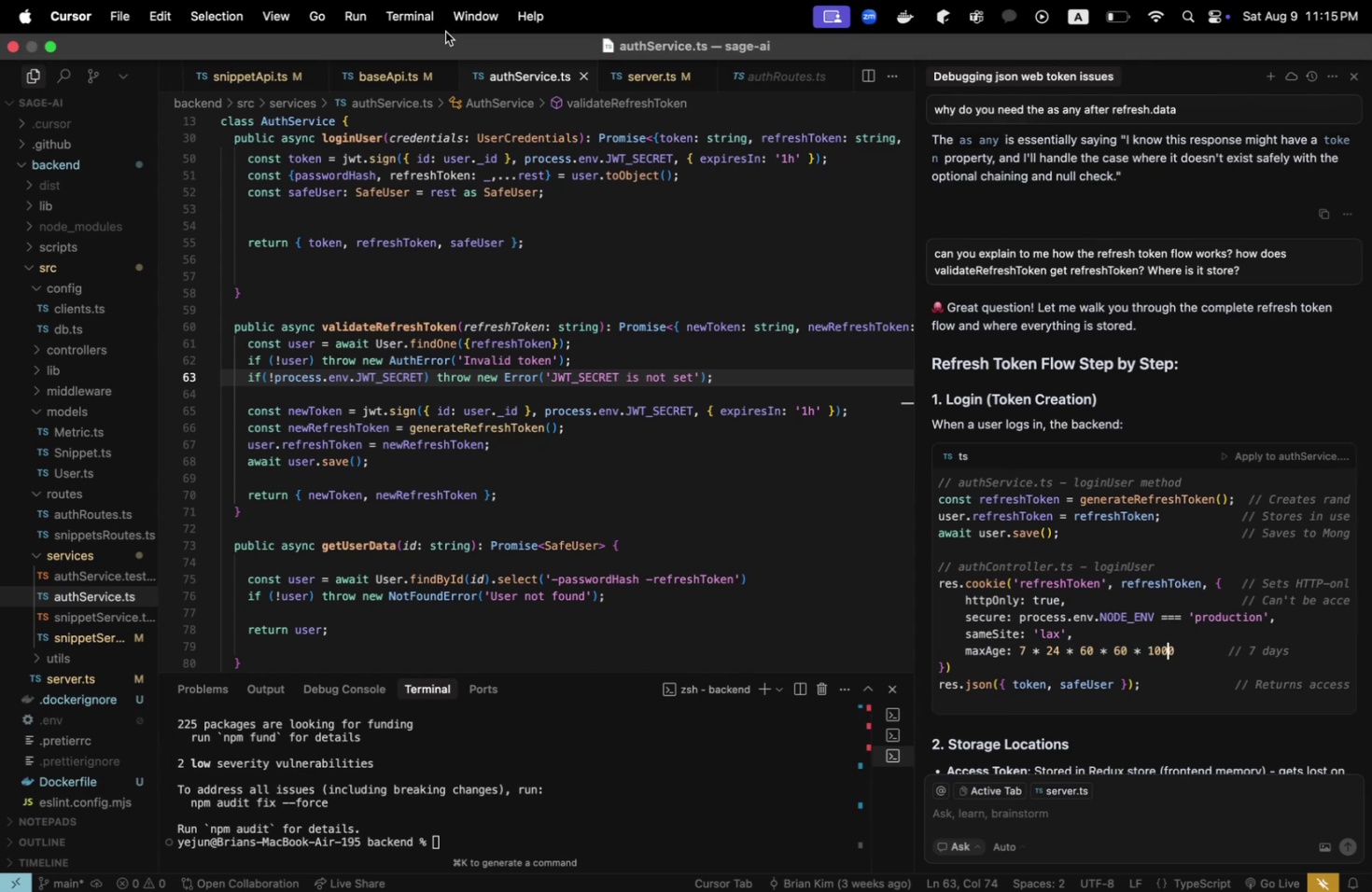 
left_click([385, 85])
 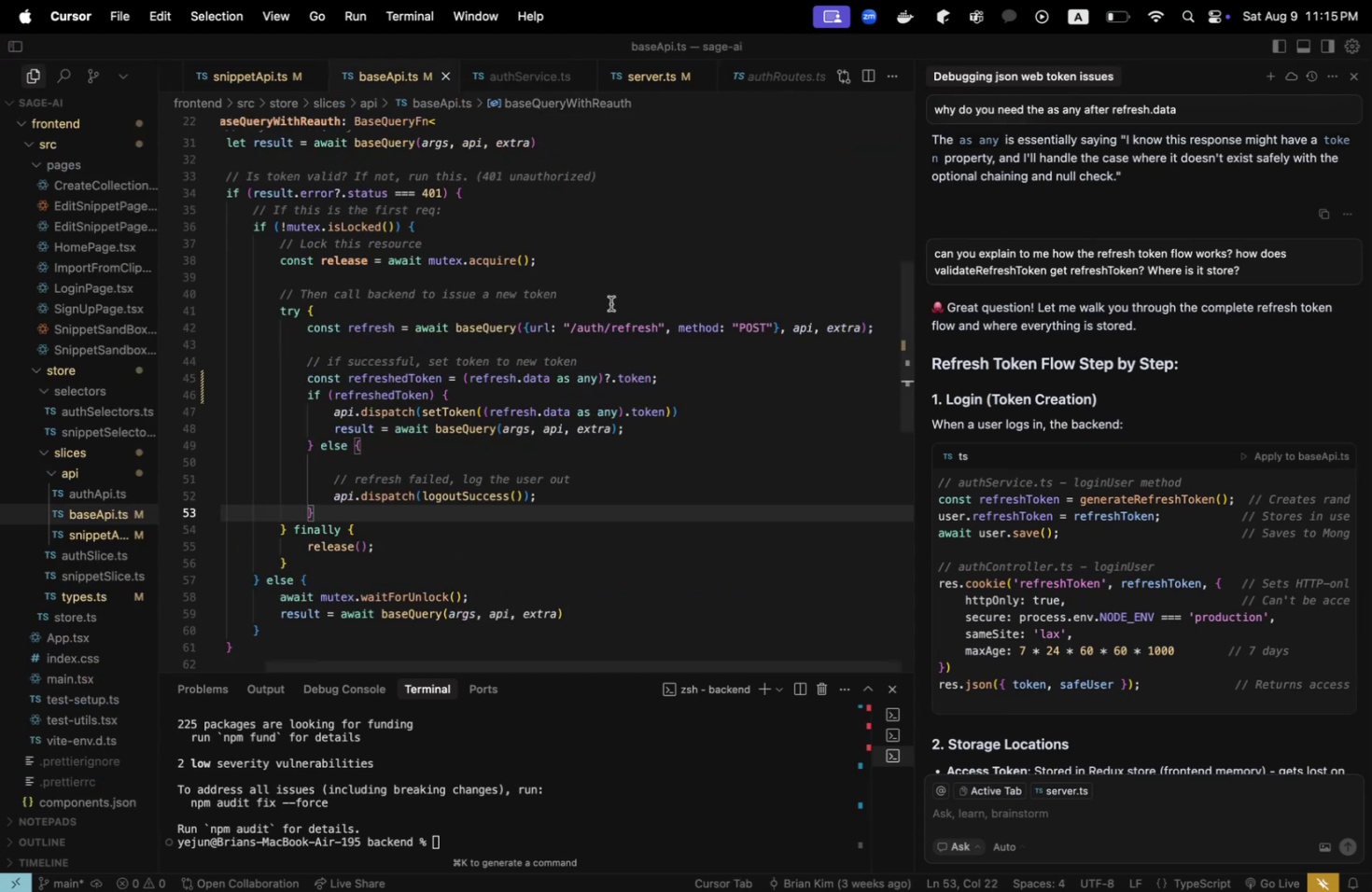 
left_click([612, 357])
 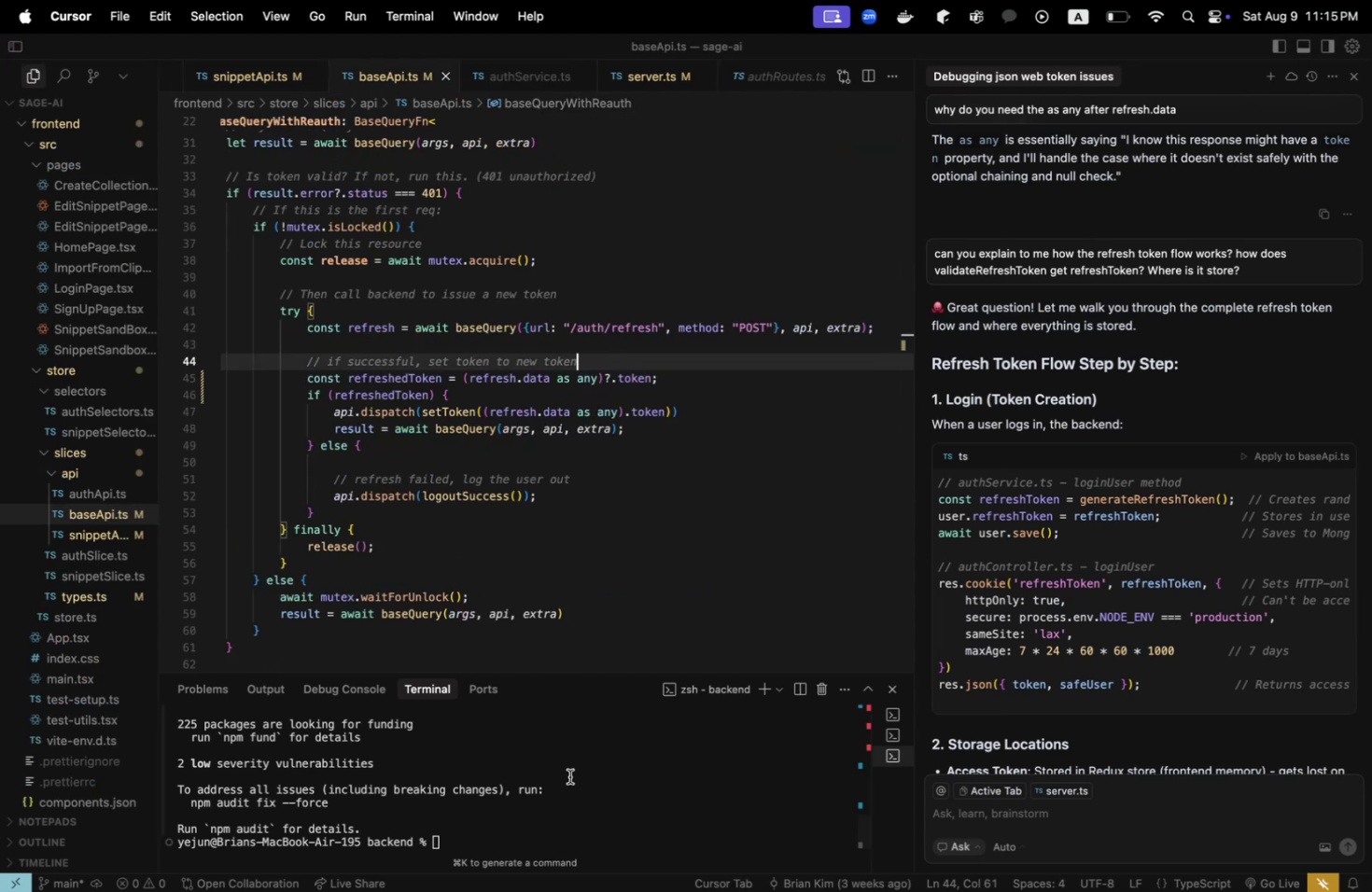 
scroll: coordinate [581, 780], scroll_direction: down, amount: 9.0
 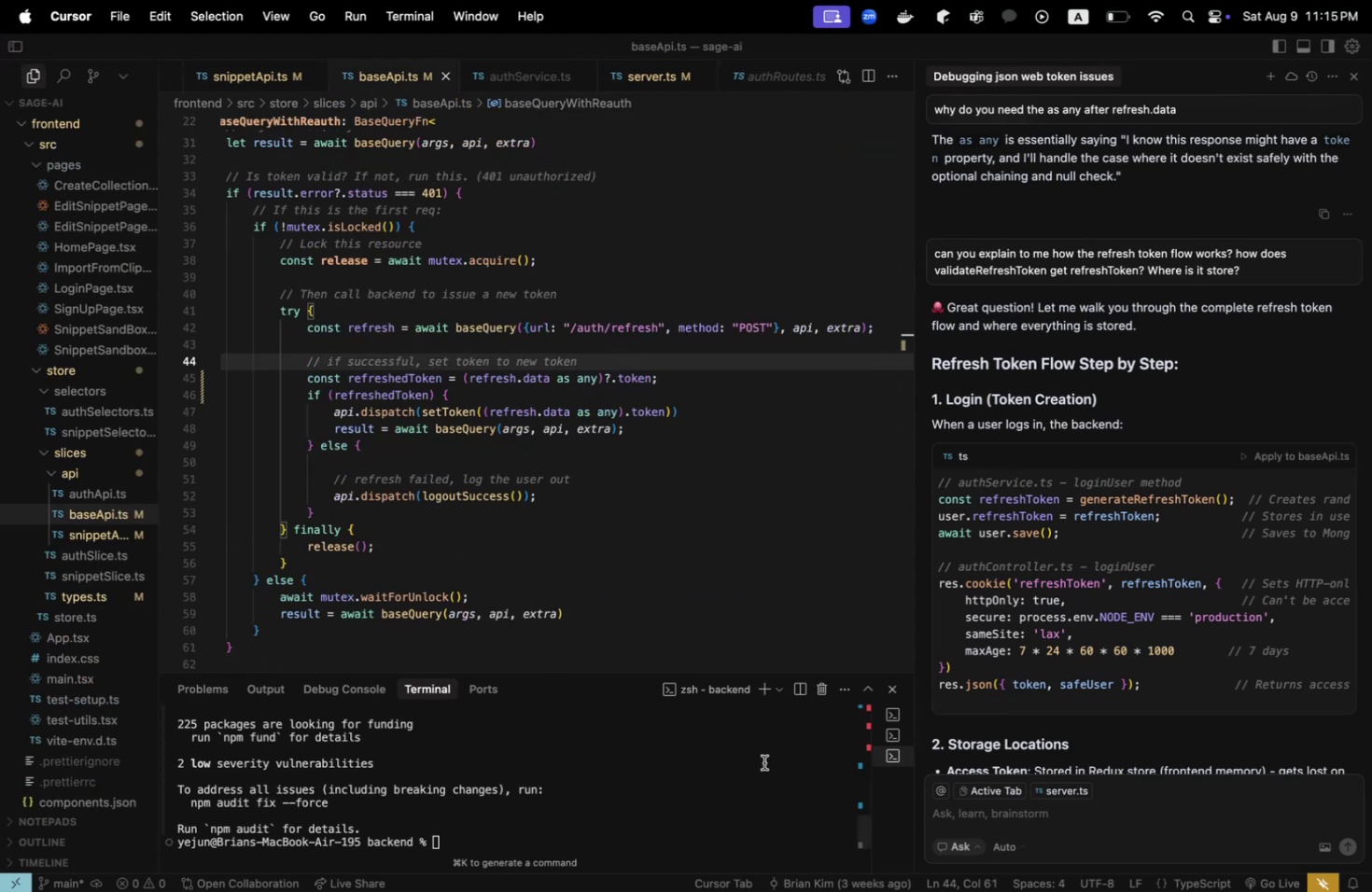 
left_click([766, 569])
 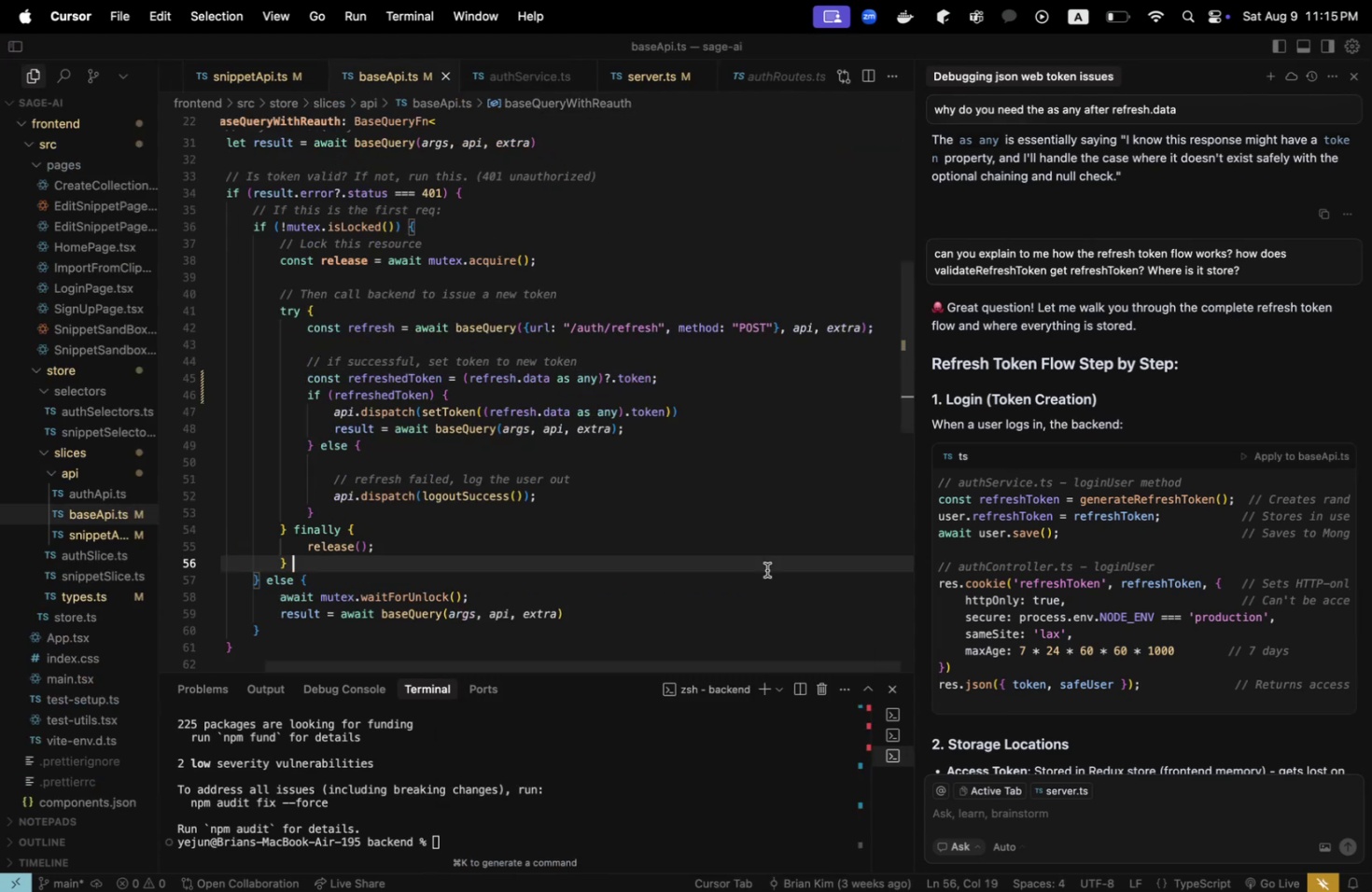 
key(Meta+CommandLeft)
 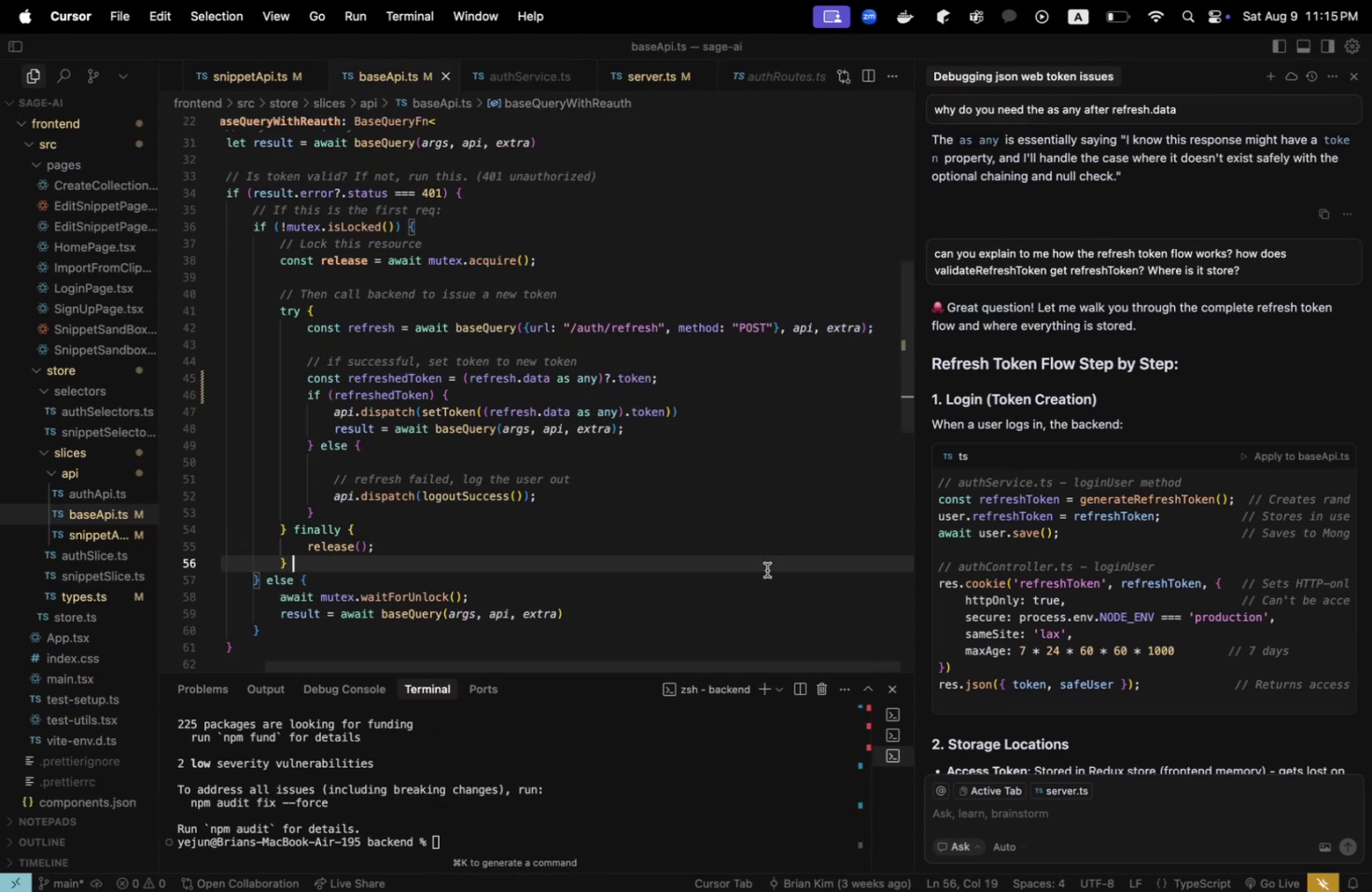 
key(Meta+Tab)
 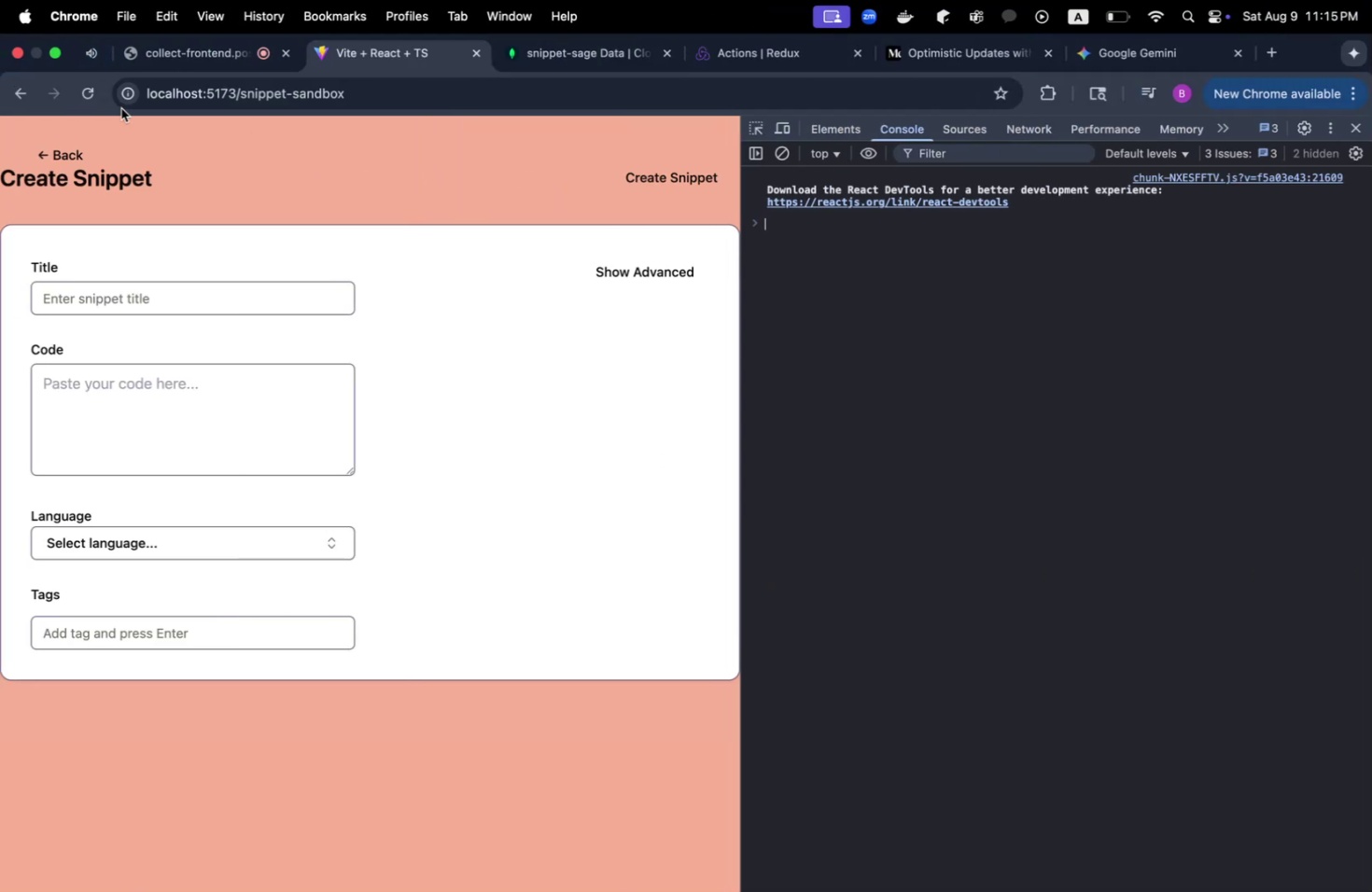 
left_click([352, 93])
 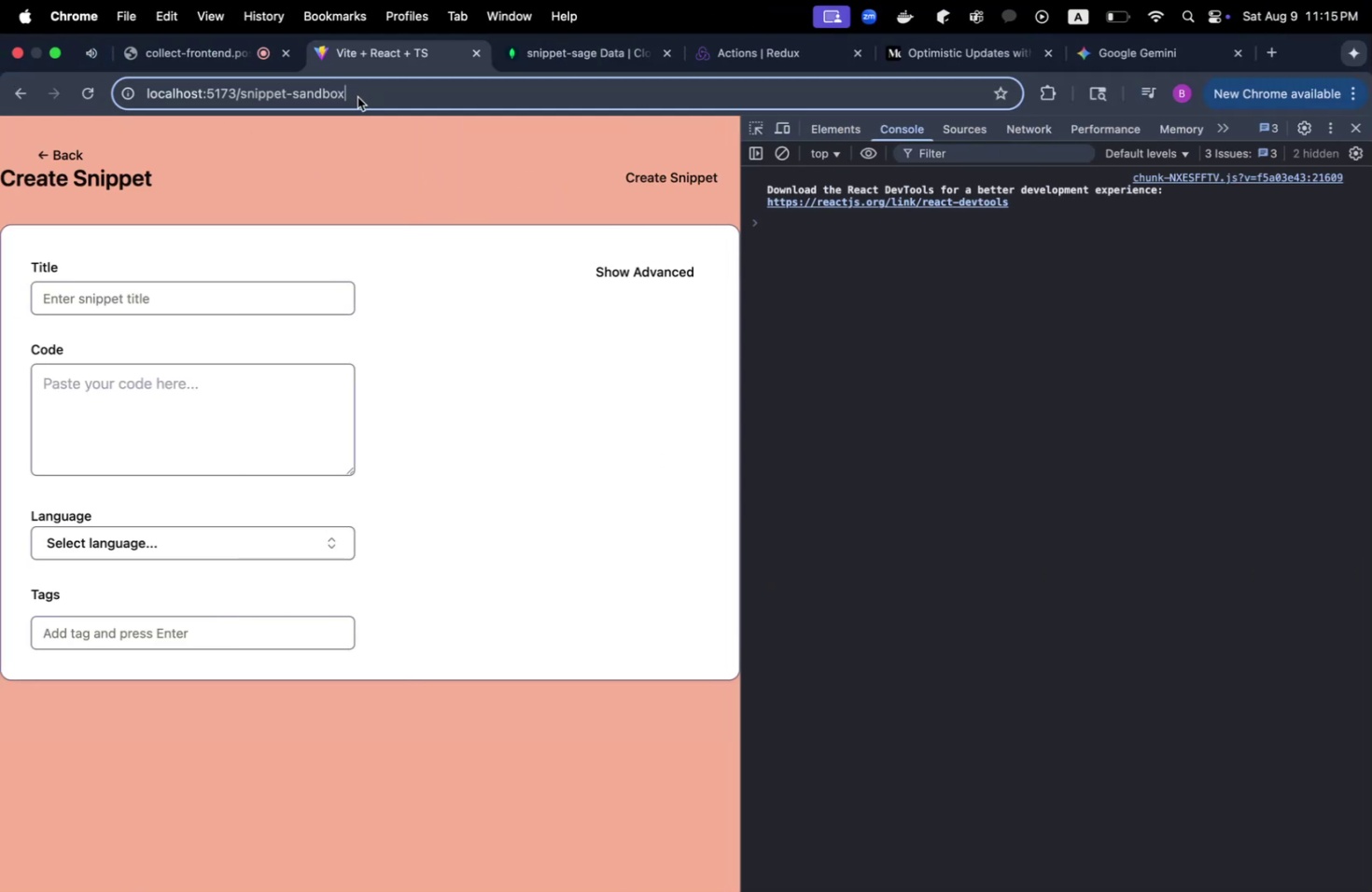 
left_click_drag(start_coordinate=[359, 96], to_coordinate=[245, 95])
 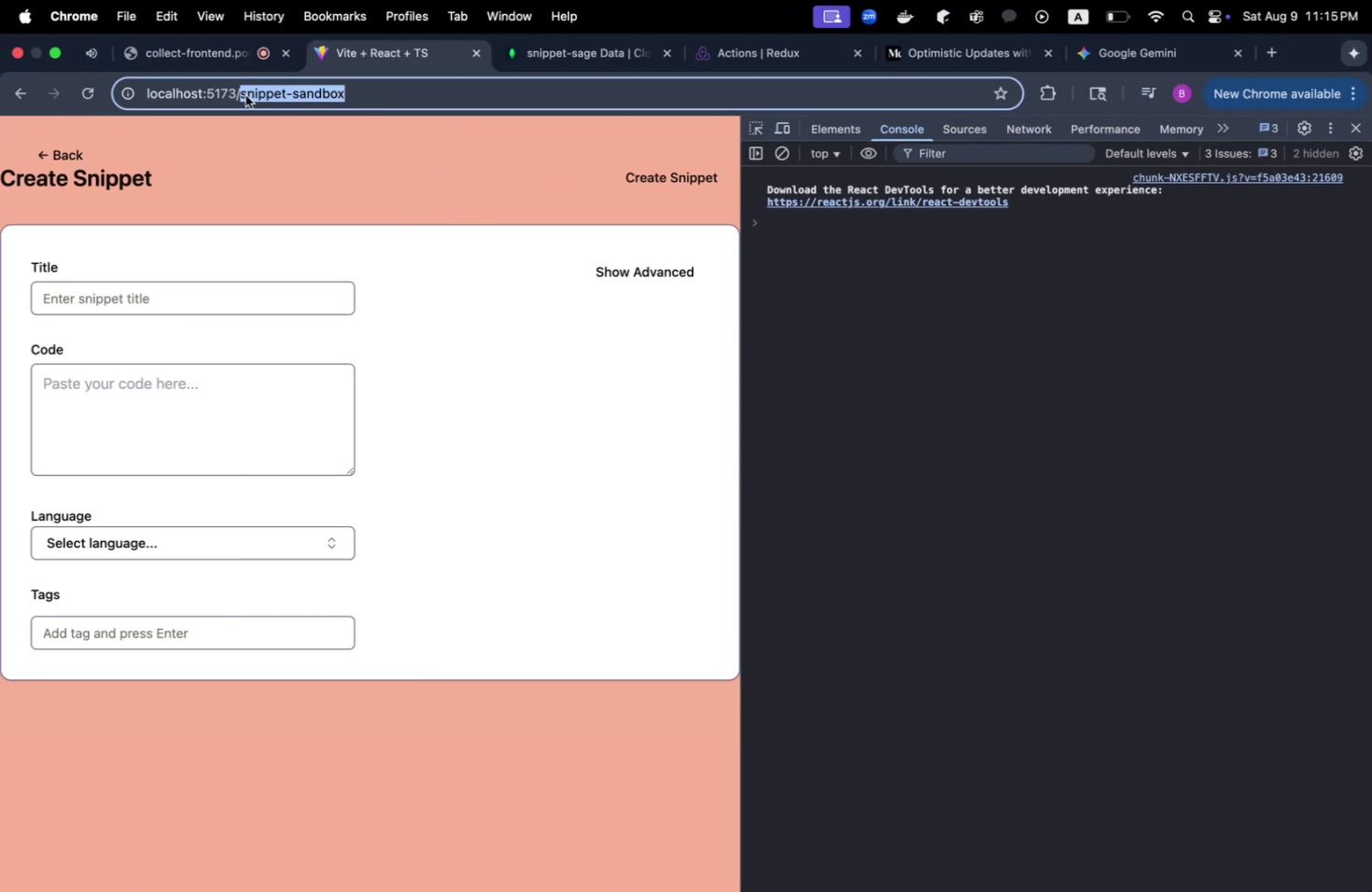 
key(Backspace)
type(login)
 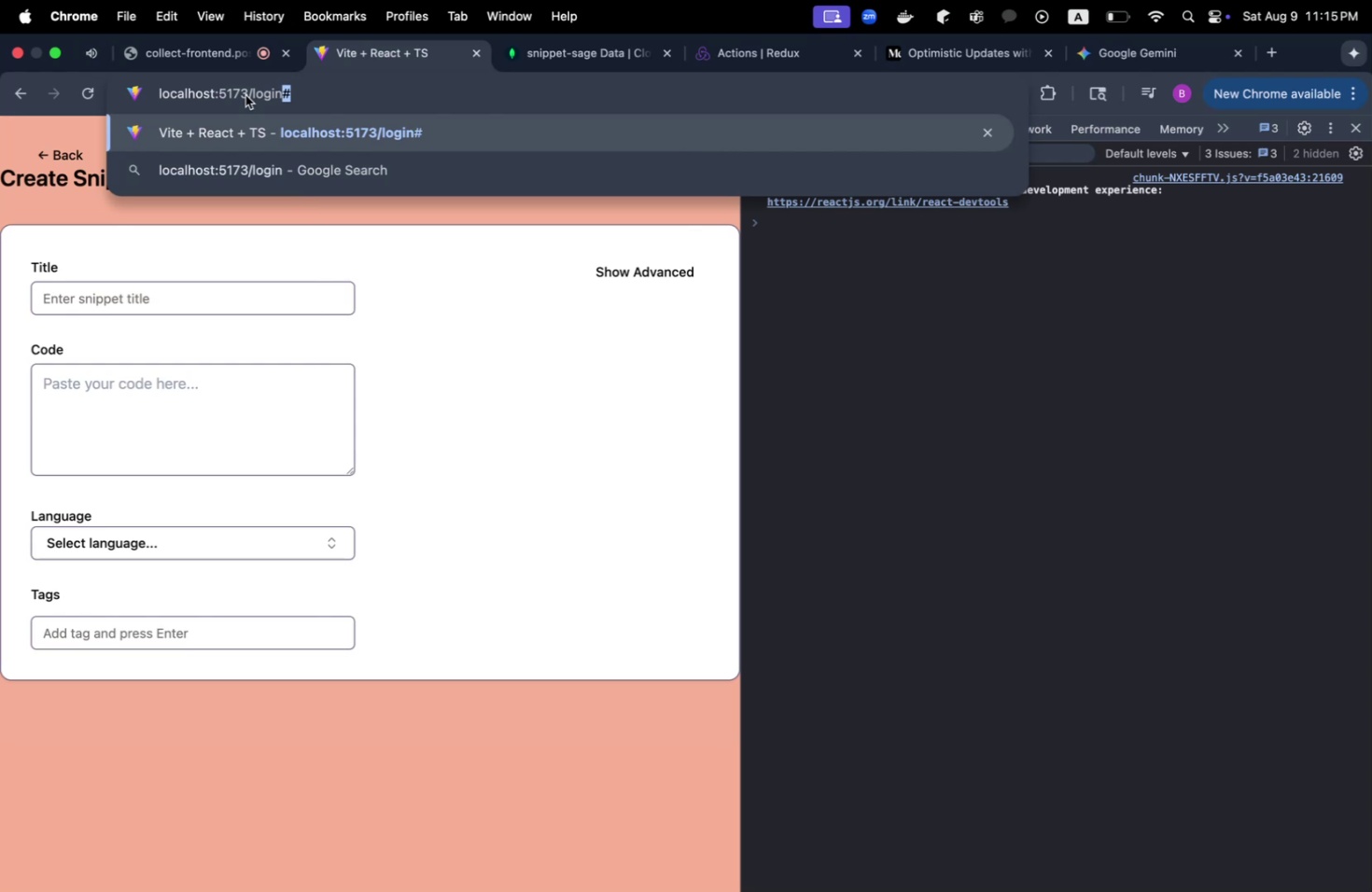 
key(Enter)
 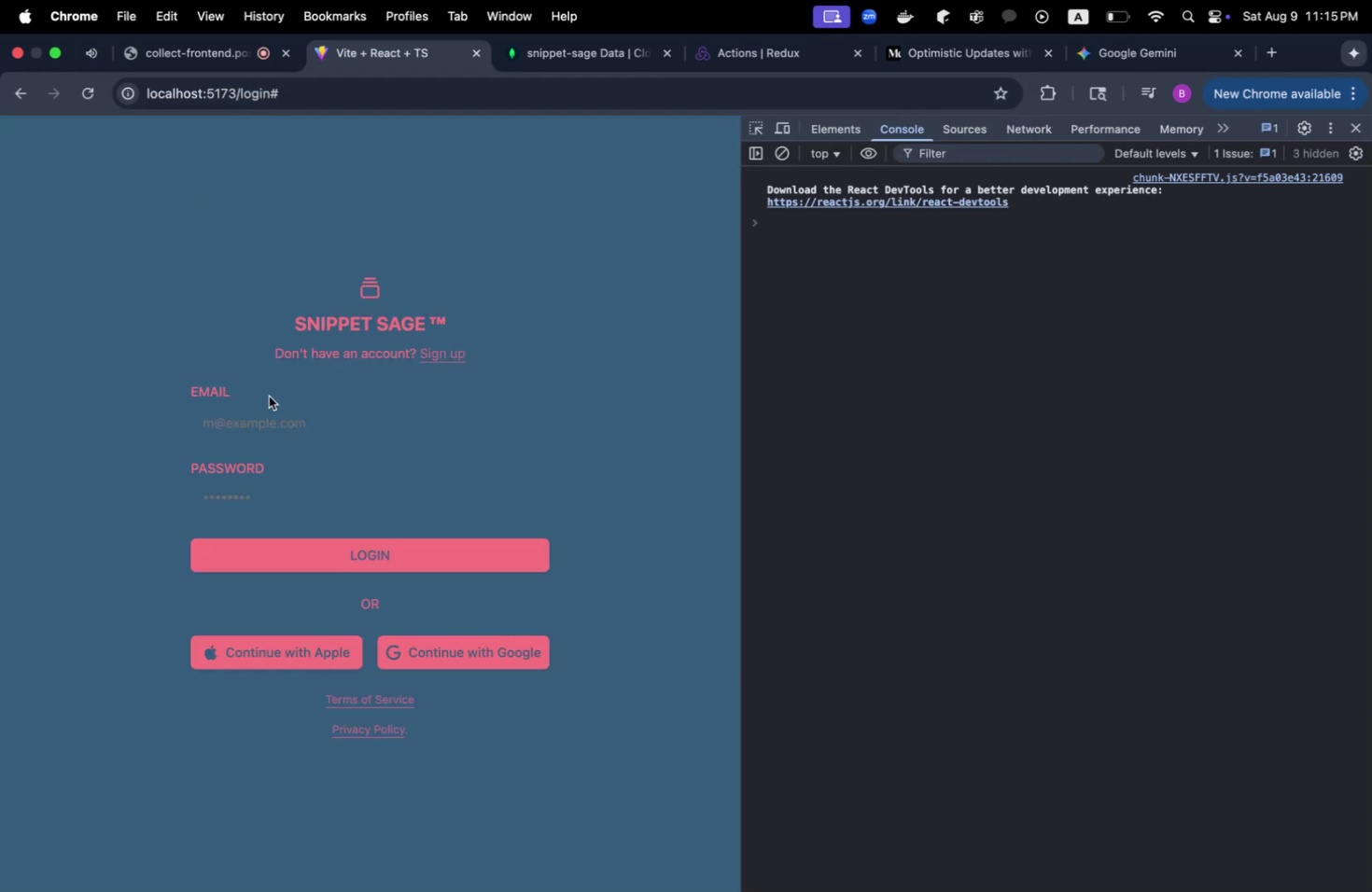 
double_click([287, 416])
 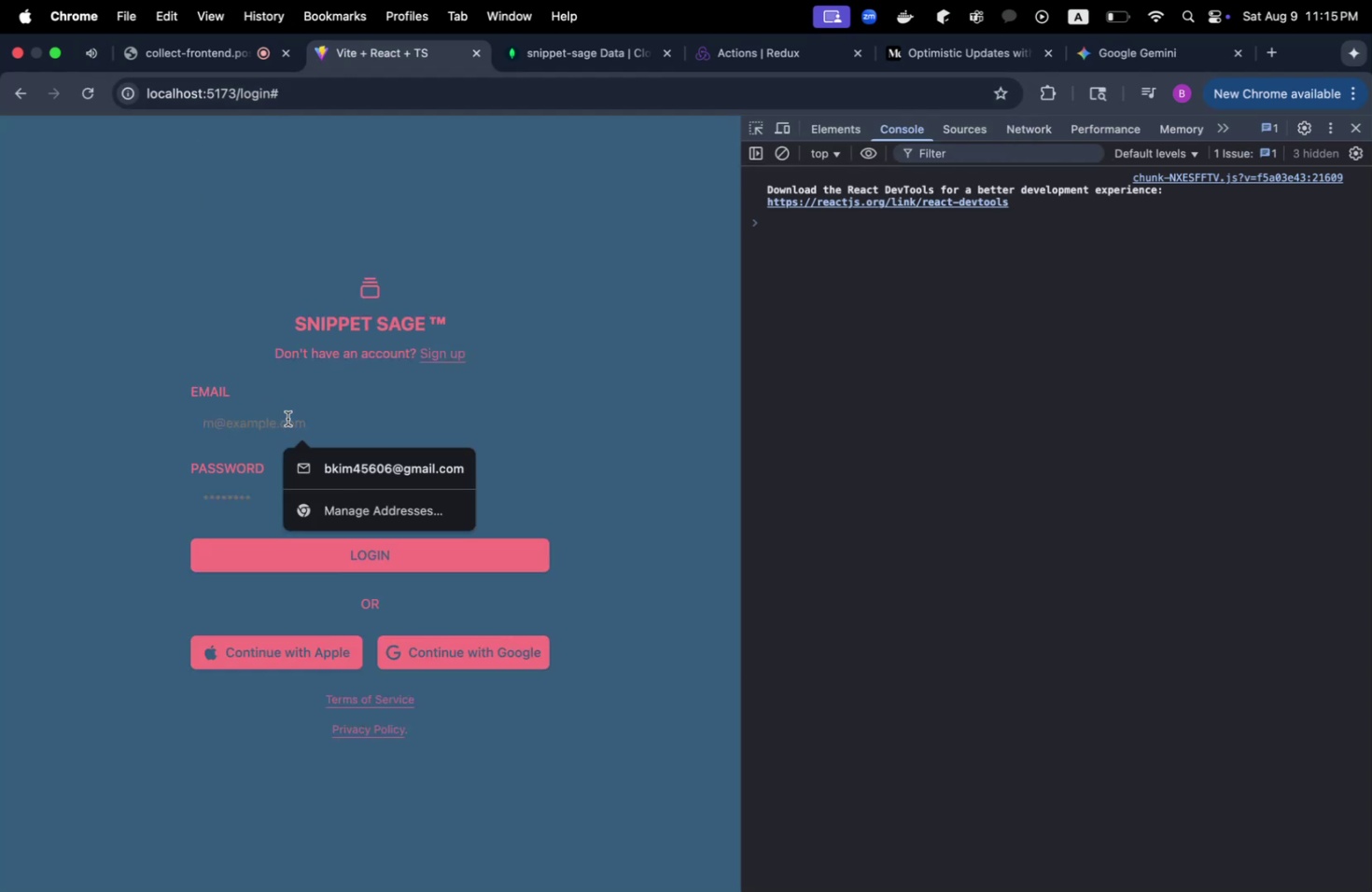 
key(J)
 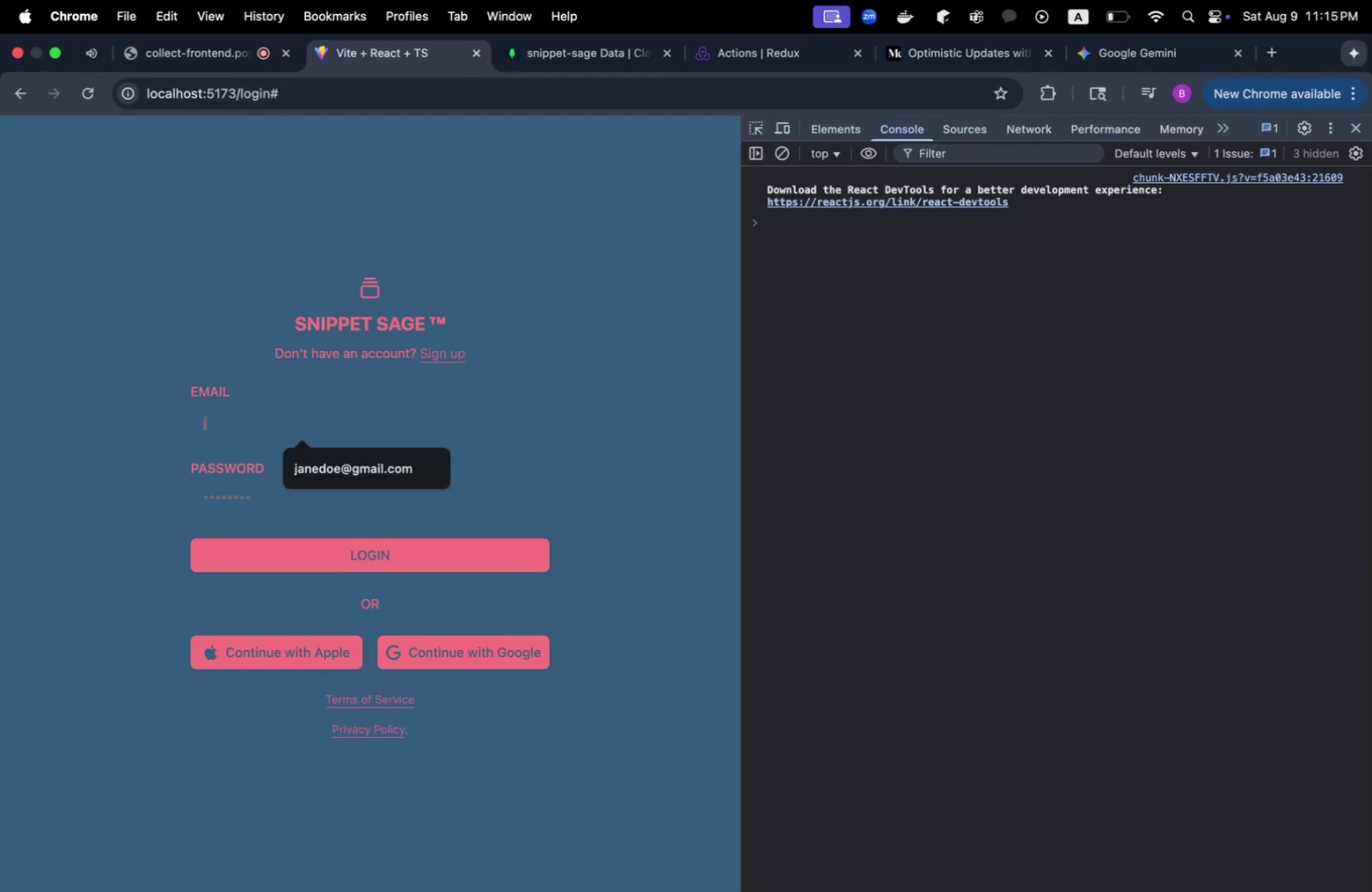 
key(ArrowDown)
 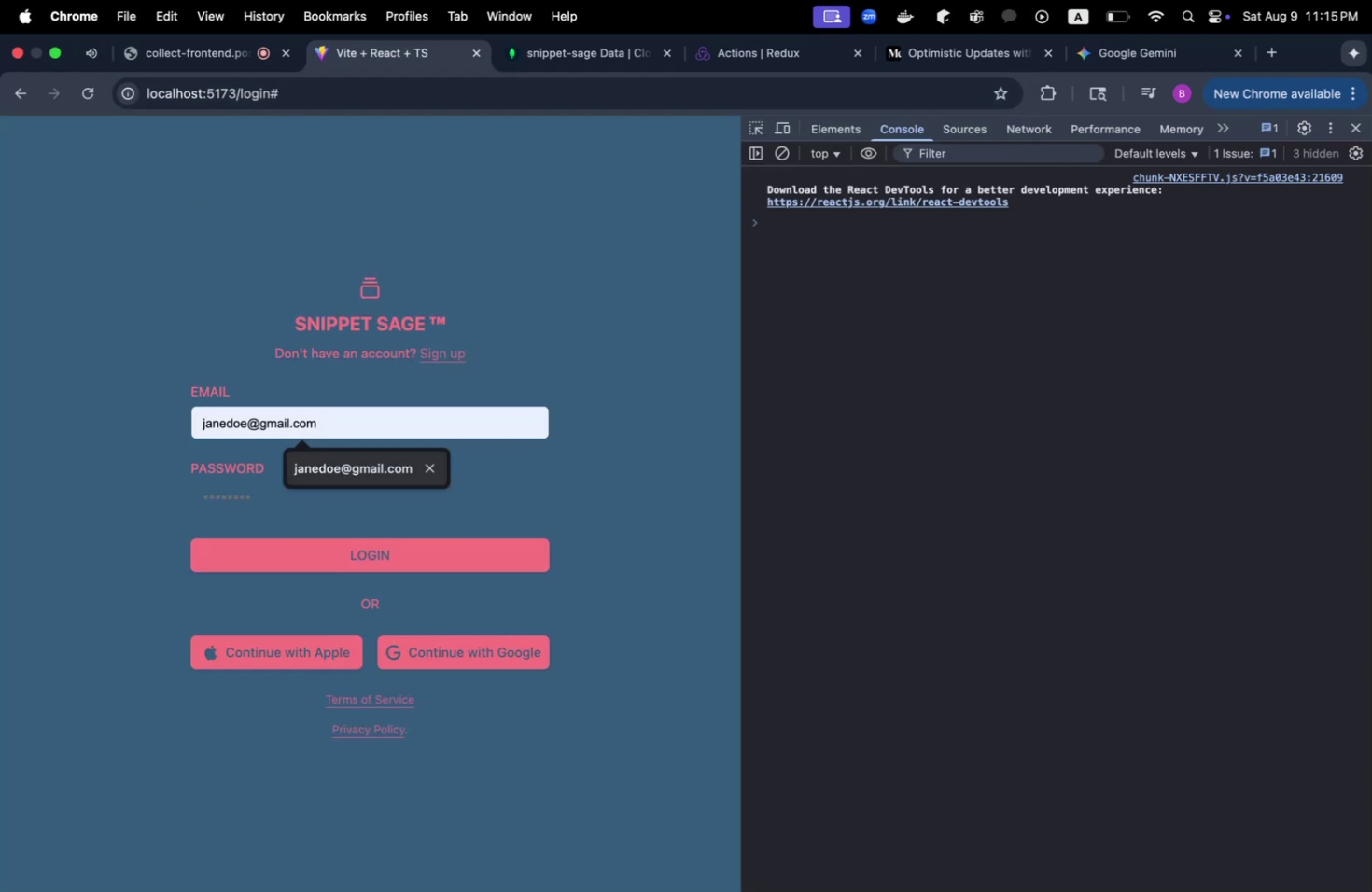 
key(Enter)
 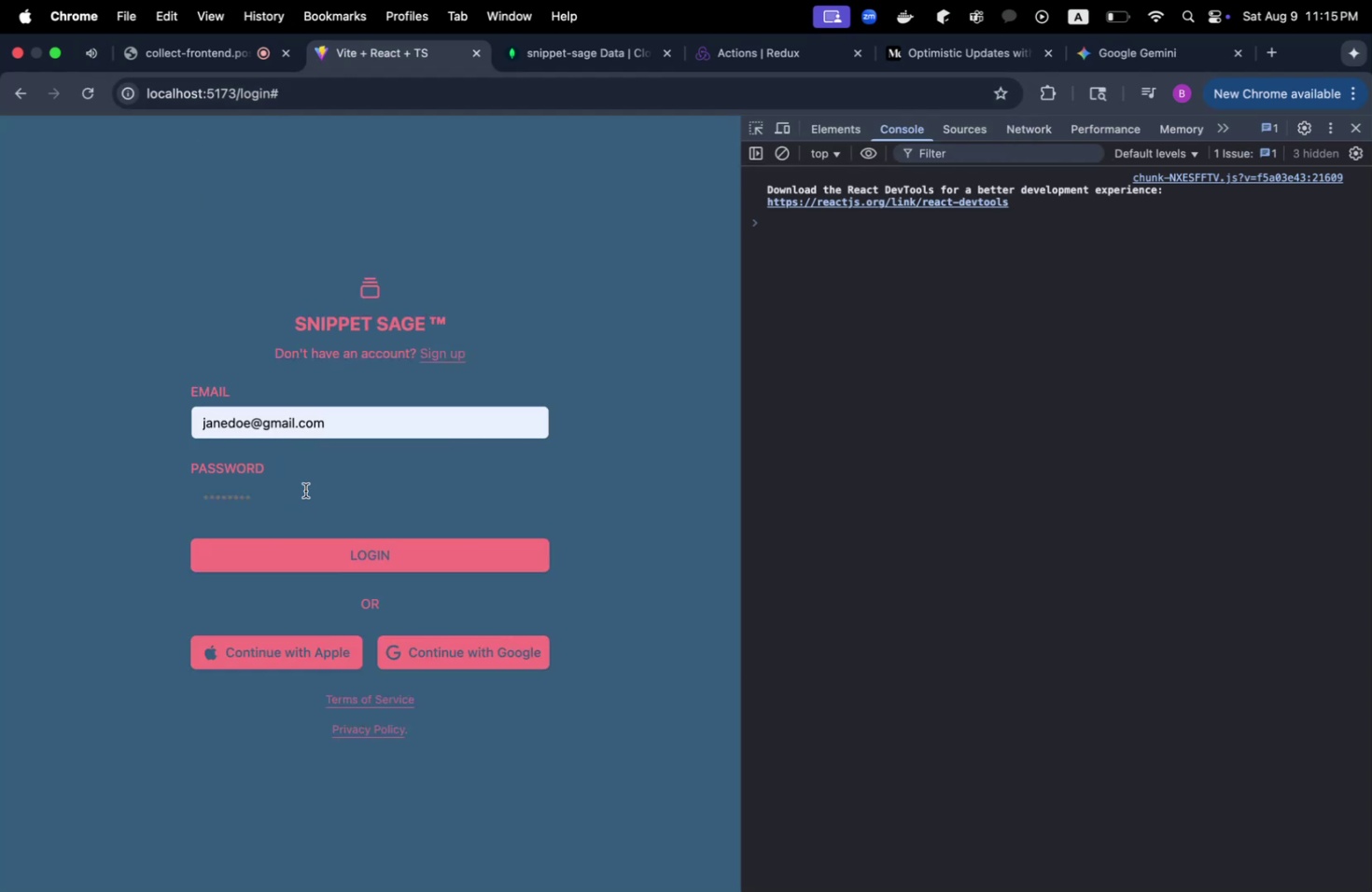 
left_click([300, 507])
 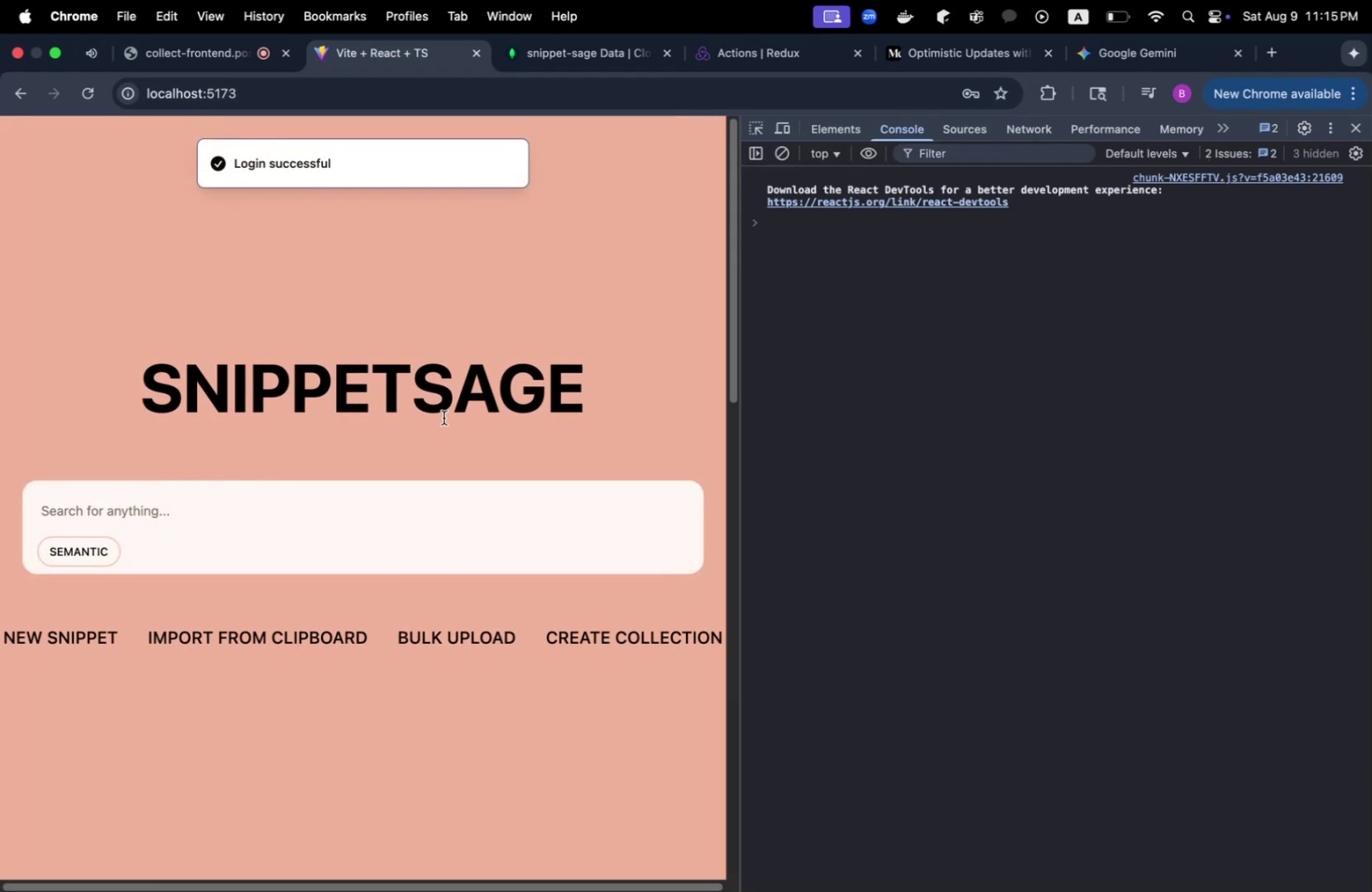 
left_click([69, 627])
 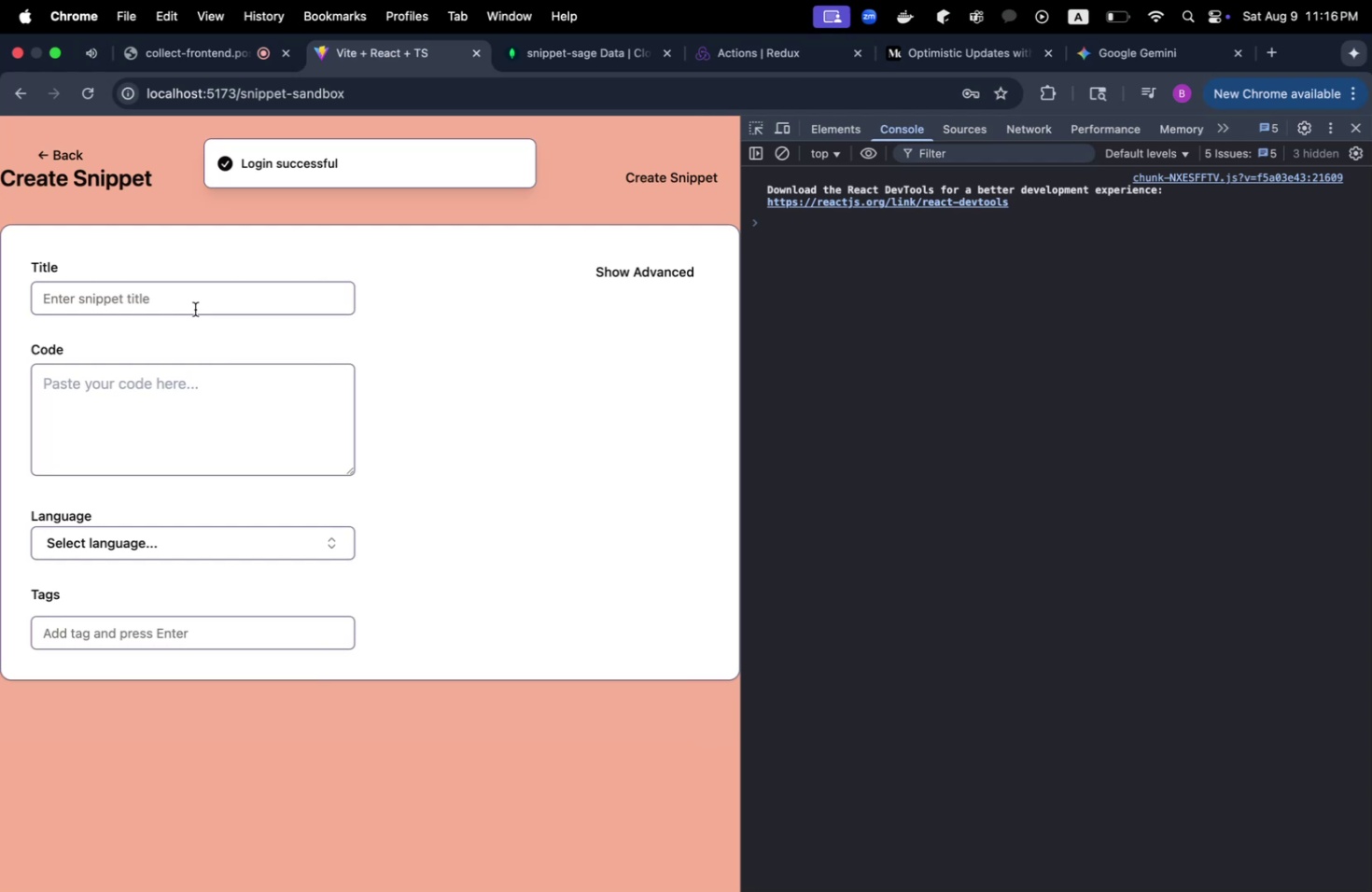 
left_click([194, 305])
 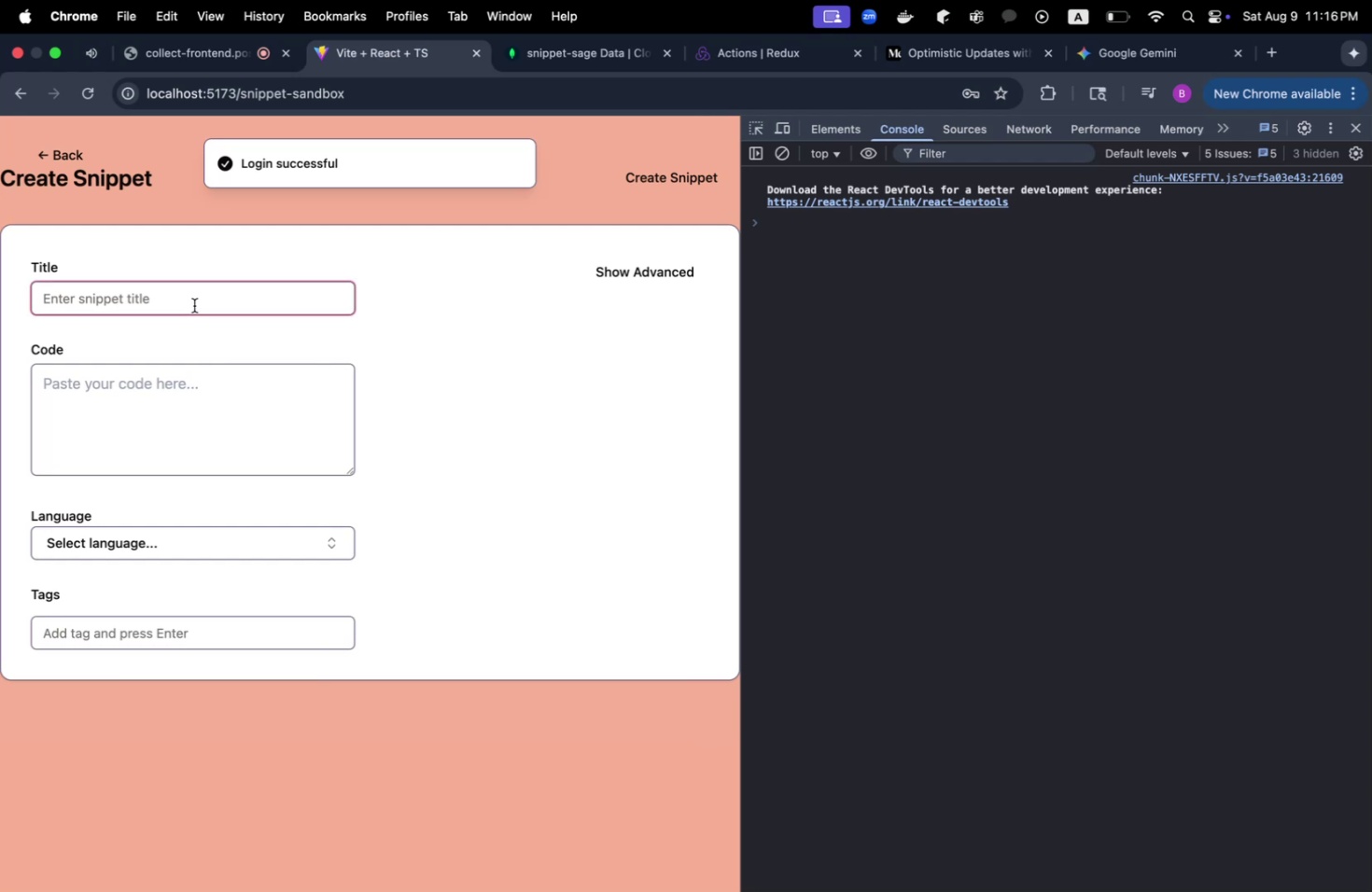 
type(hello world)
 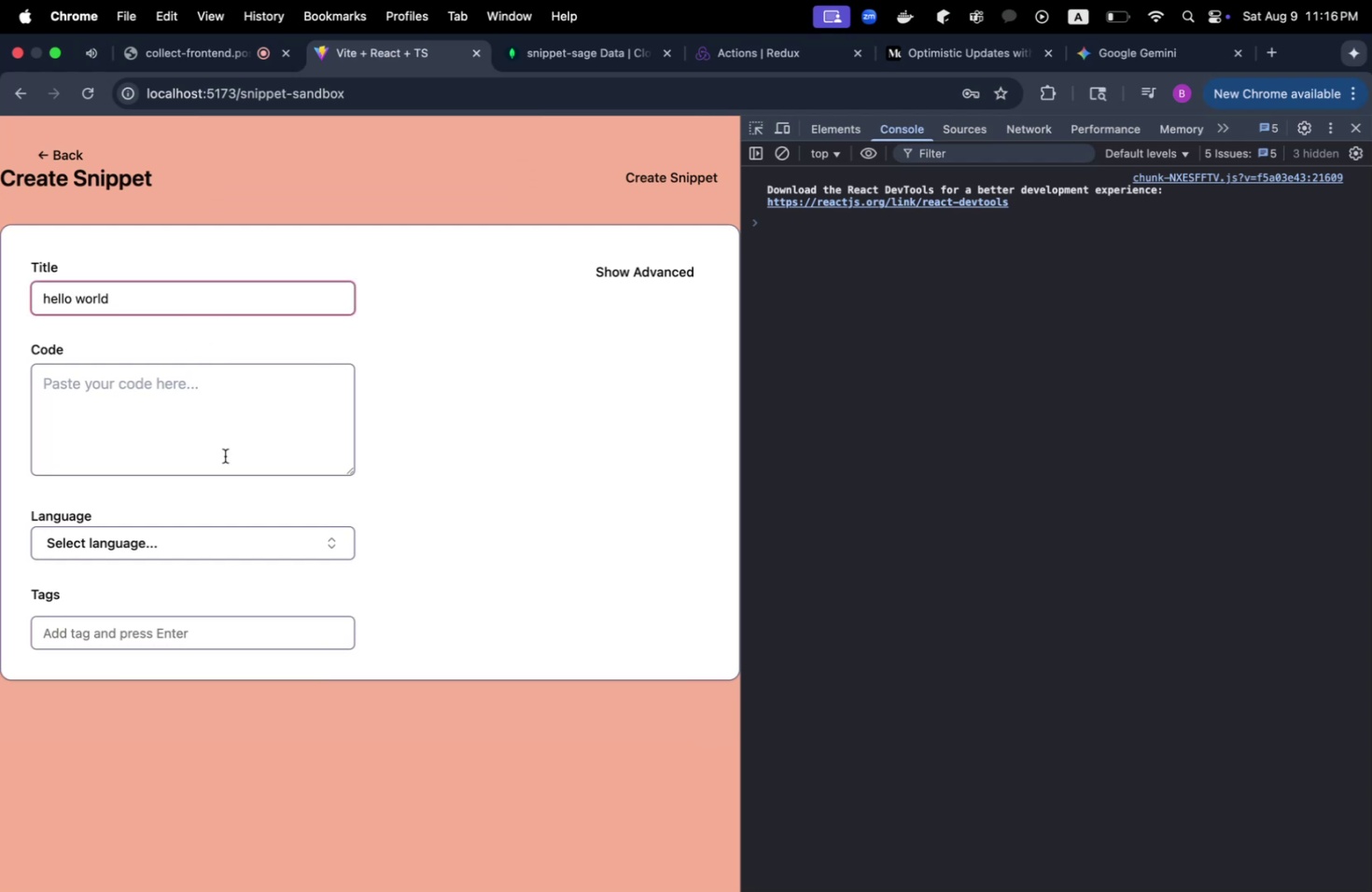 
left_click([226, 460])
 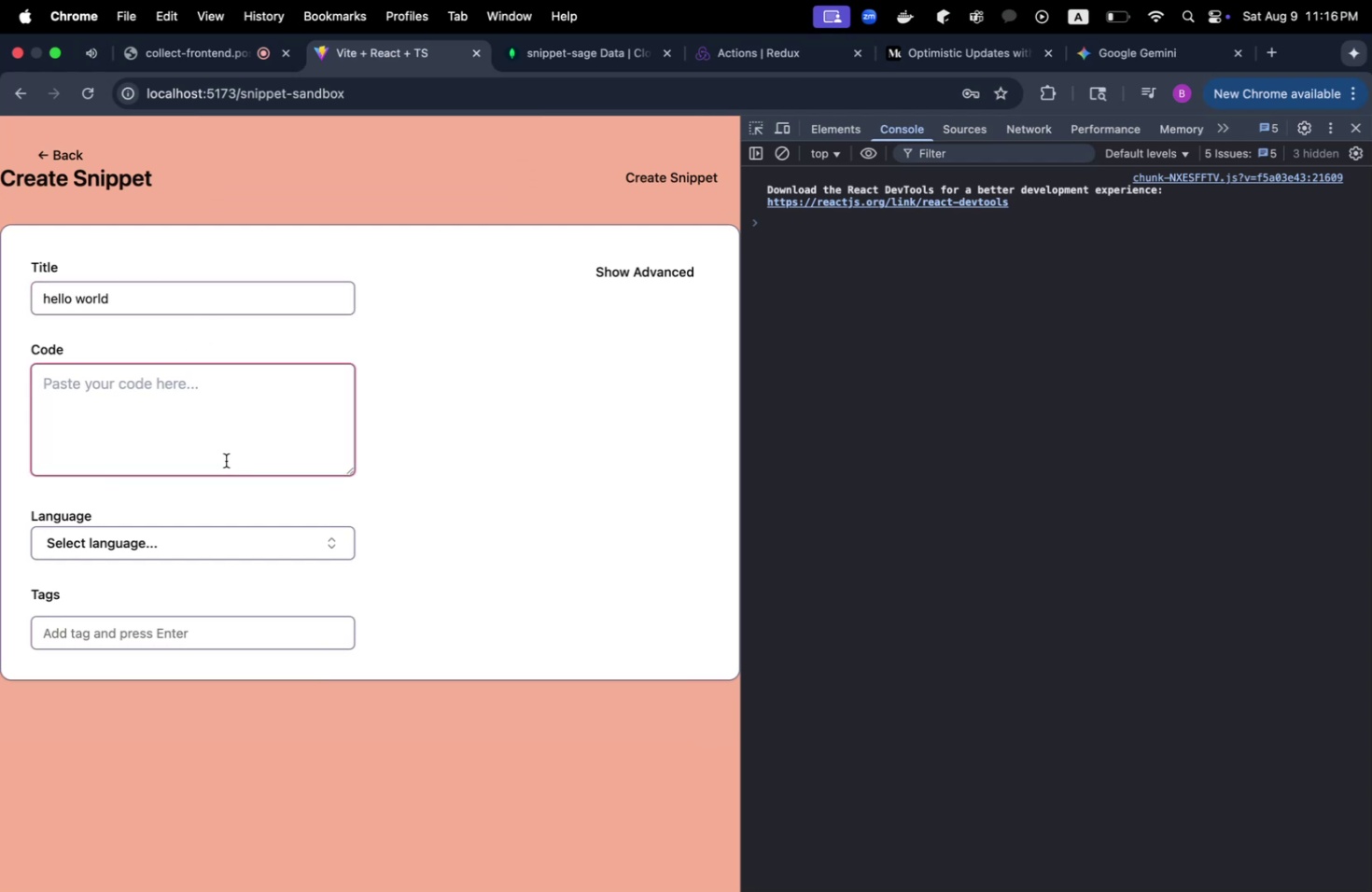 
type(hel)
key(Backspace)
key(Backspace)
key(Backspace)
type(p[rin)
key(Backspace)
key(Backspace)
key(Backspace)
type(r)
key(Backspace)
type(r)
key(Backspace)
key(Backspace)
type(rint("hello world"))
 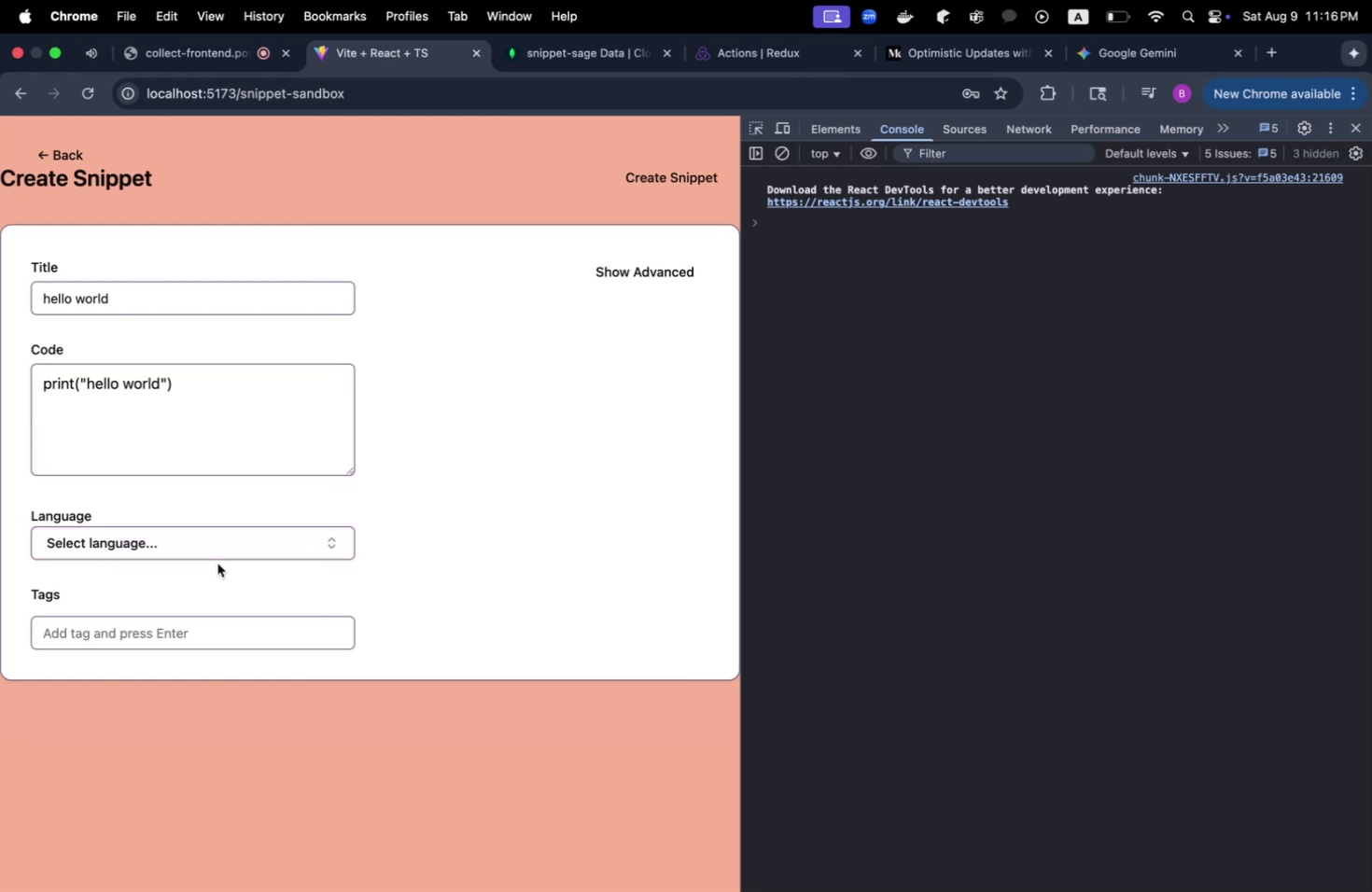 
double_click([220, 542])
 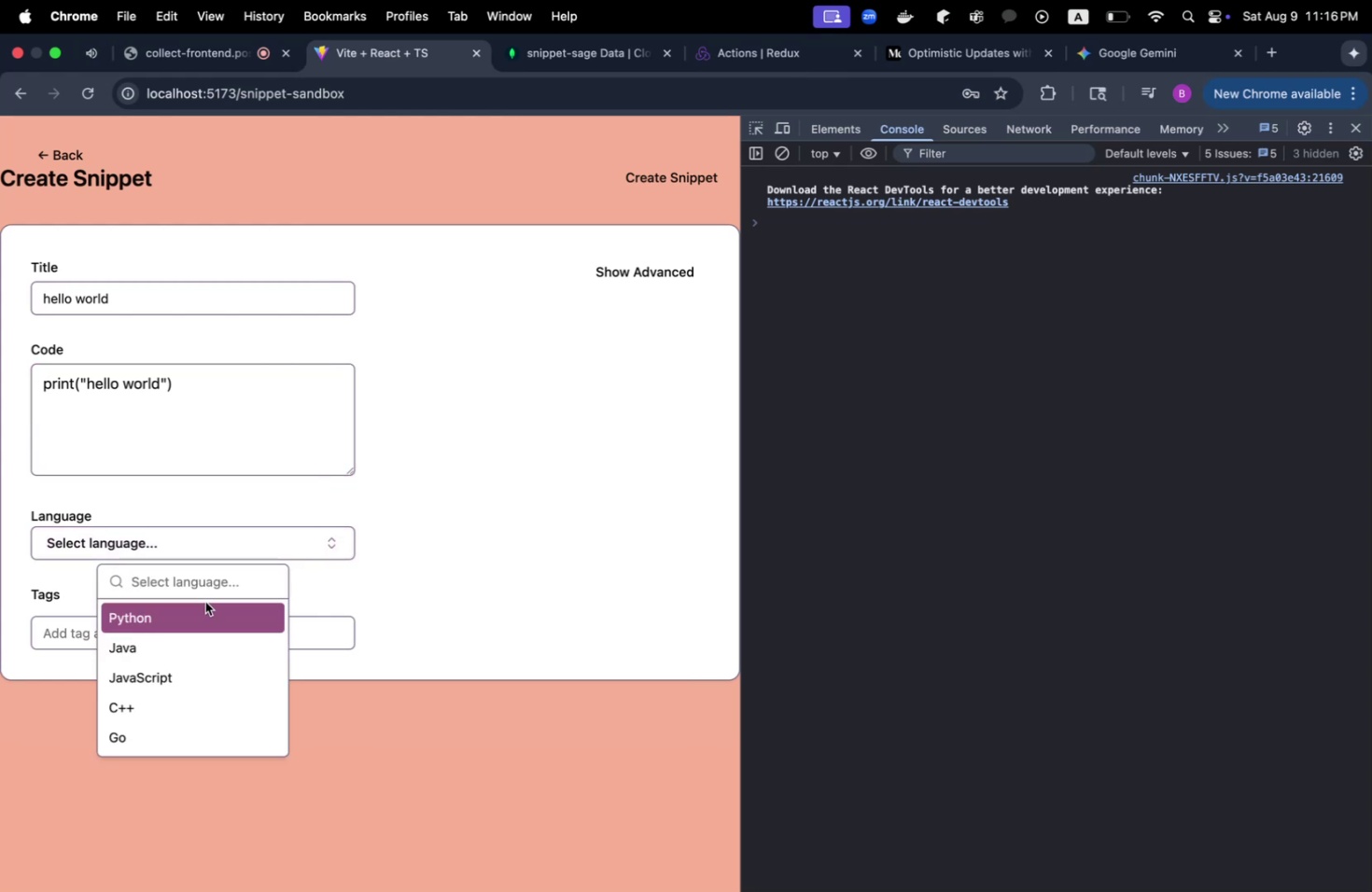 
left_click([207, 608])
 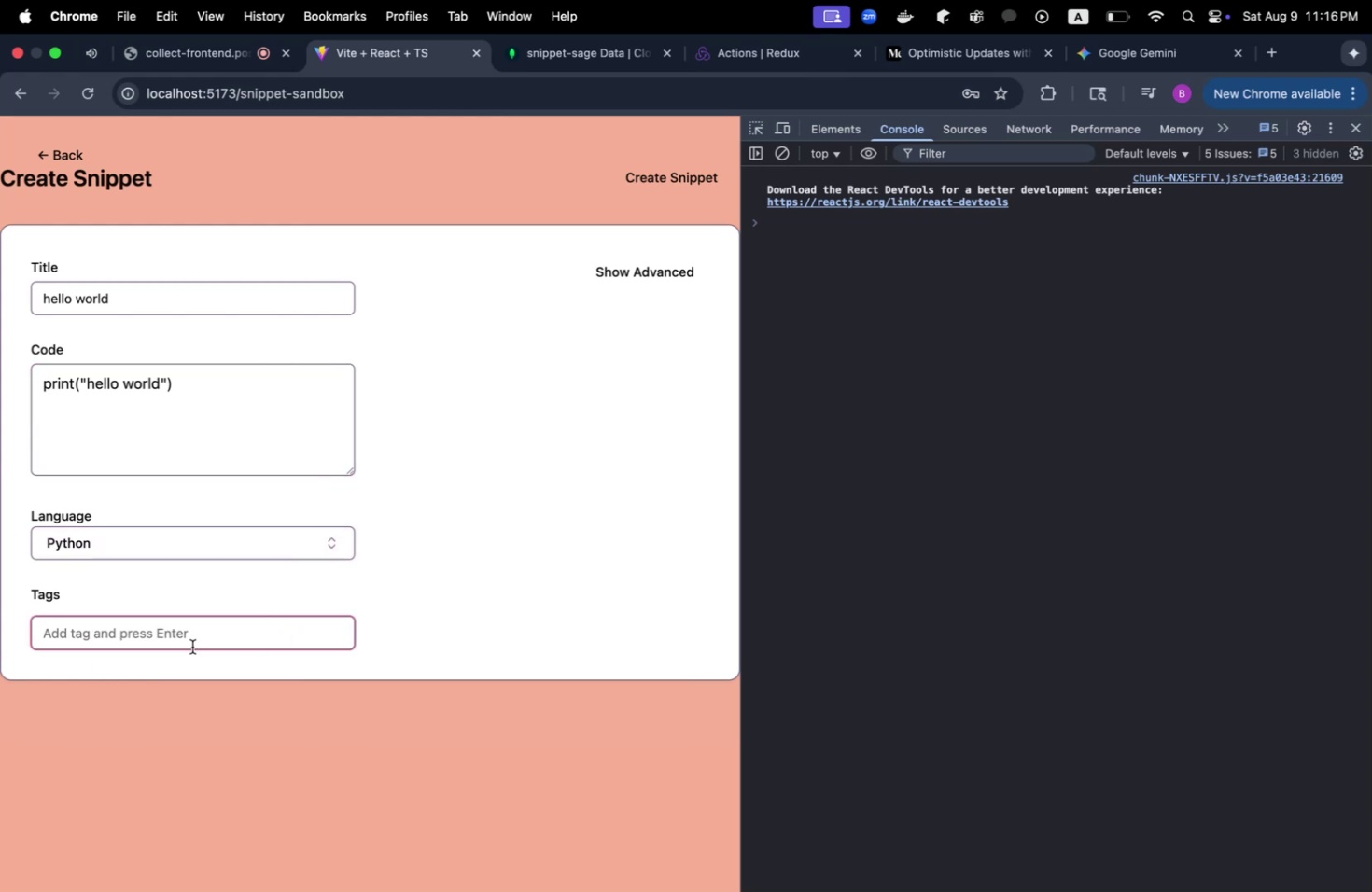 
type(python)
 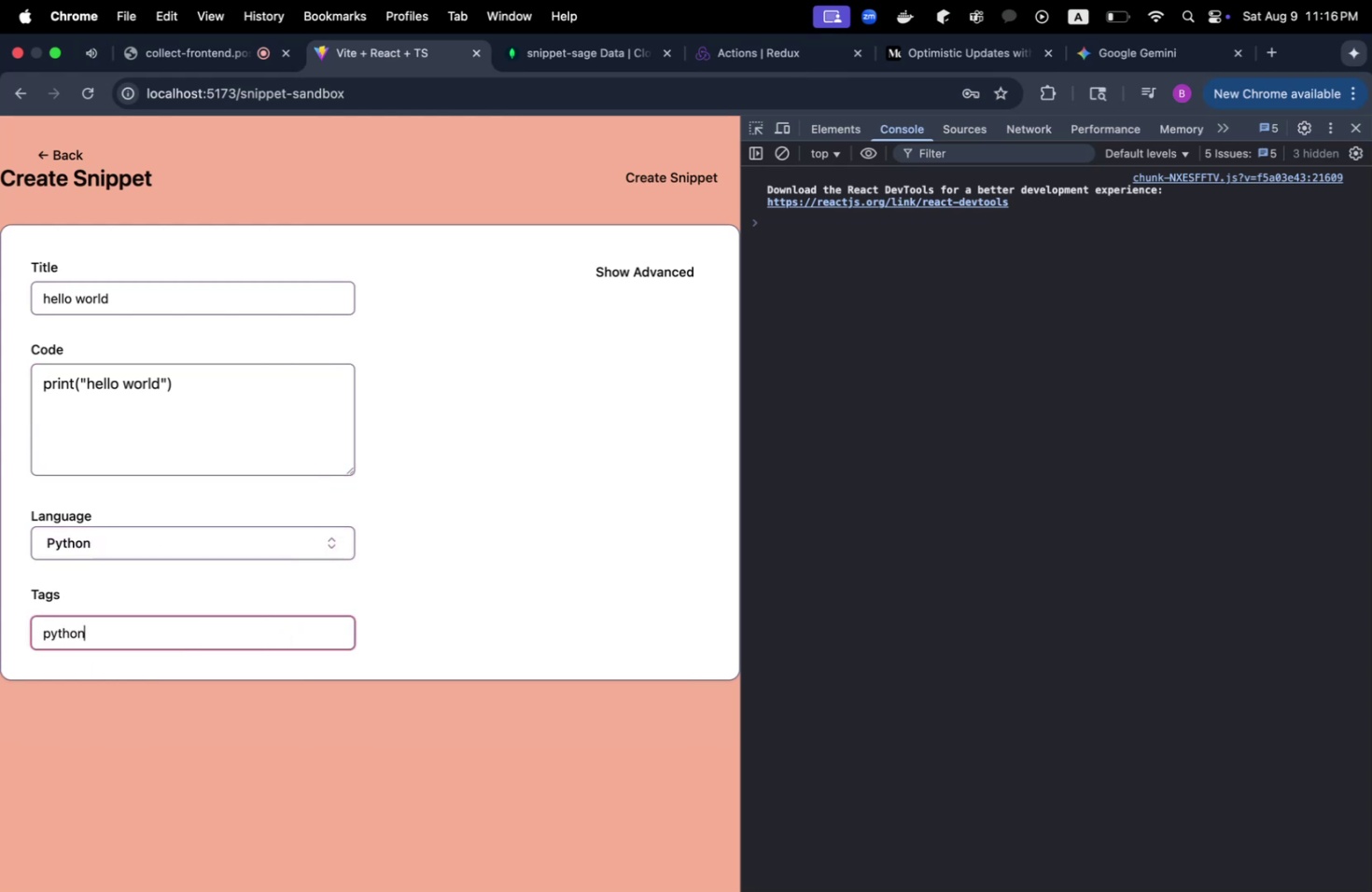 
key(Enter)
 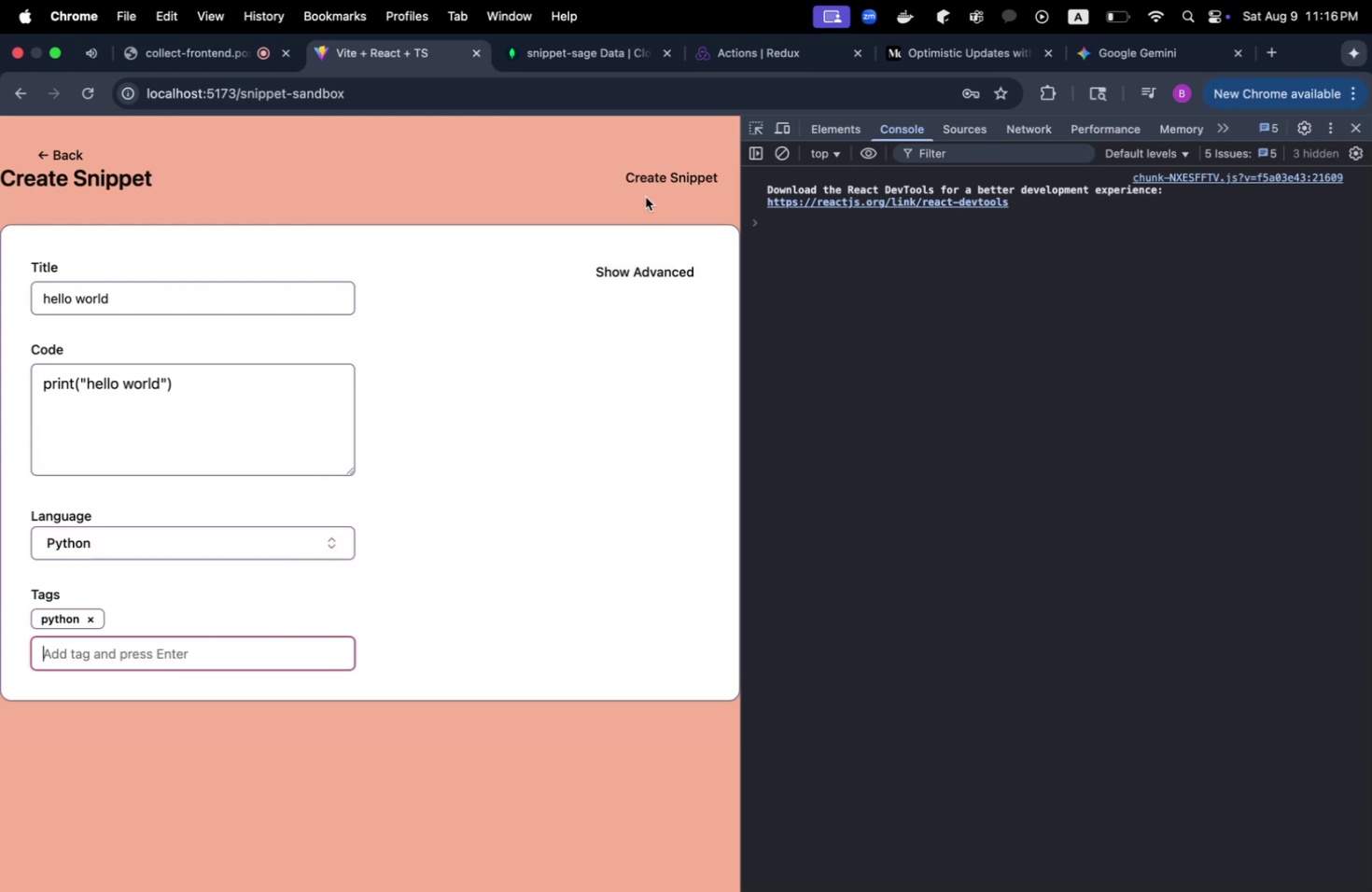 
left_click([645, 193])
 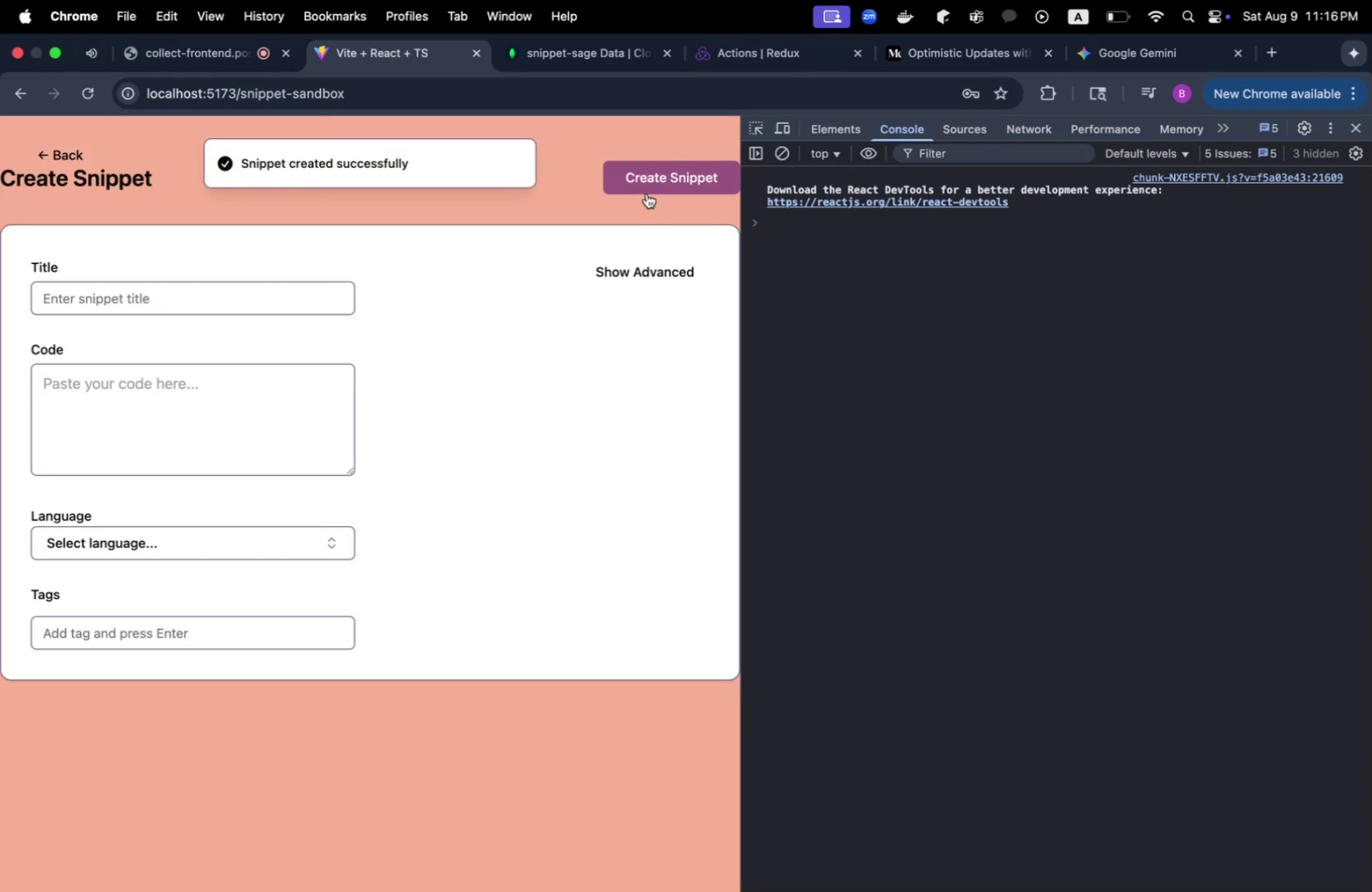 
left_click([57, 152])
 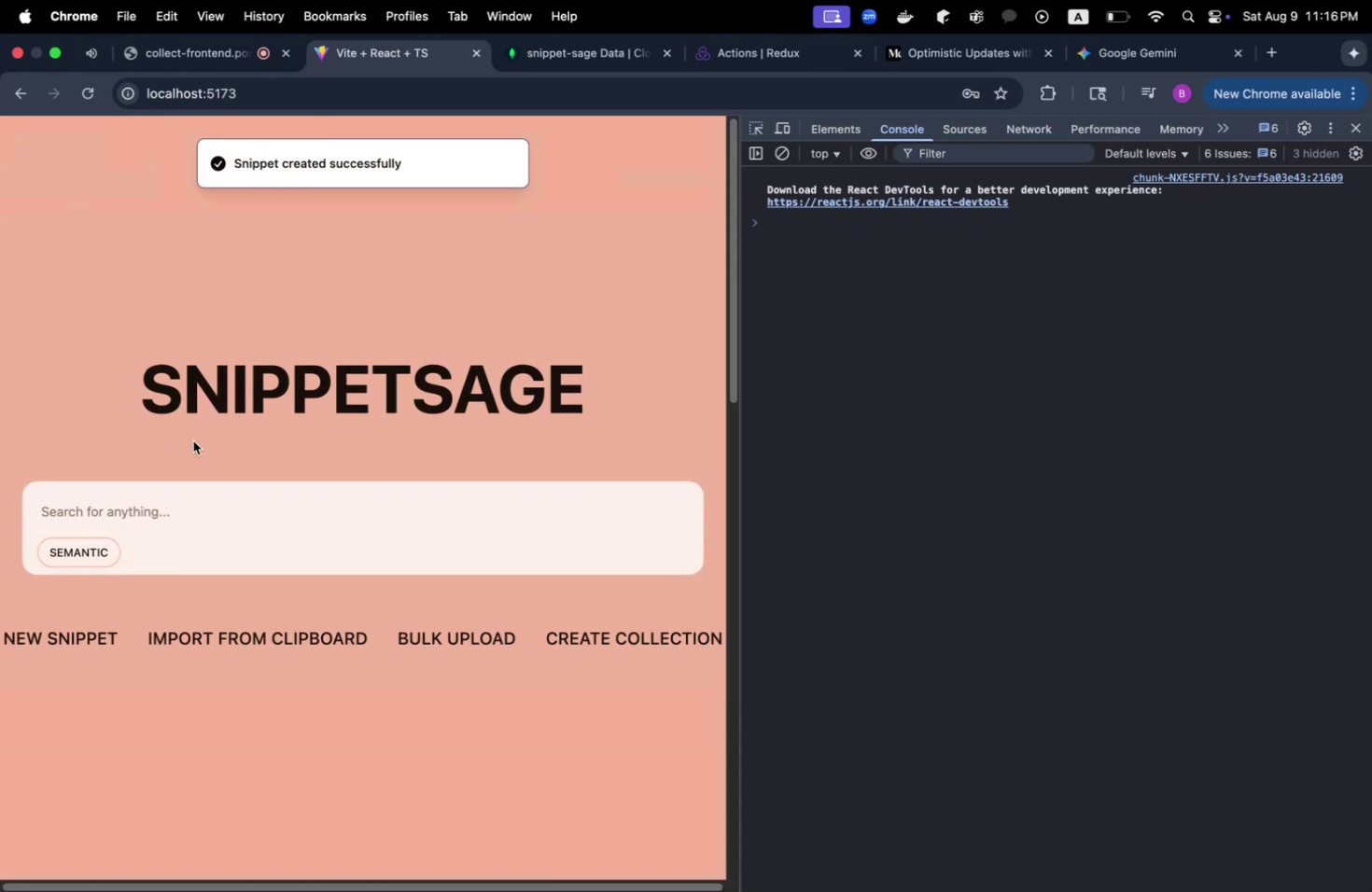 
scroll: coordinate [200, 450], scroll_direction: down, amount: 26.0
 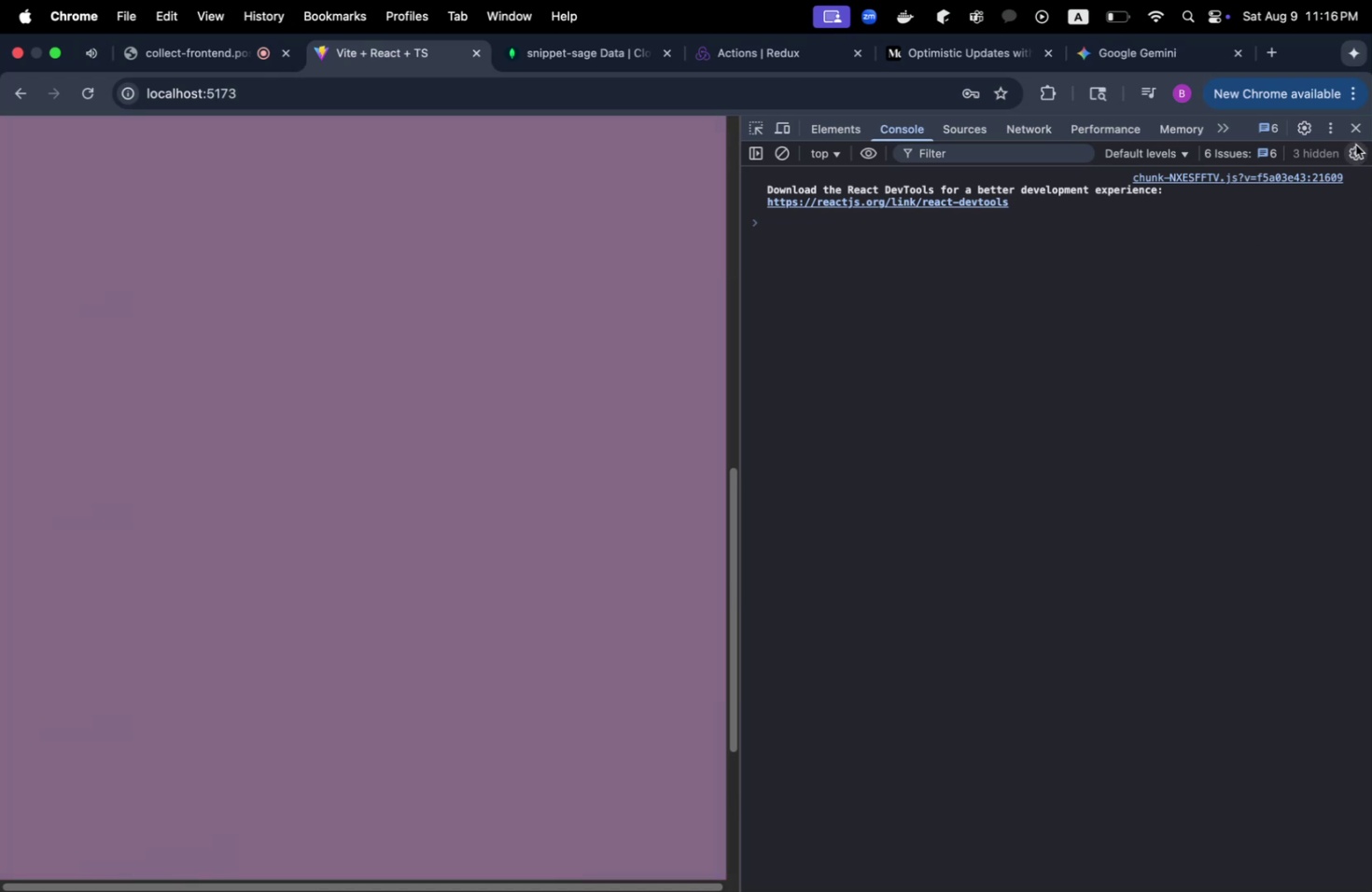 
left_click([1356, 135])
 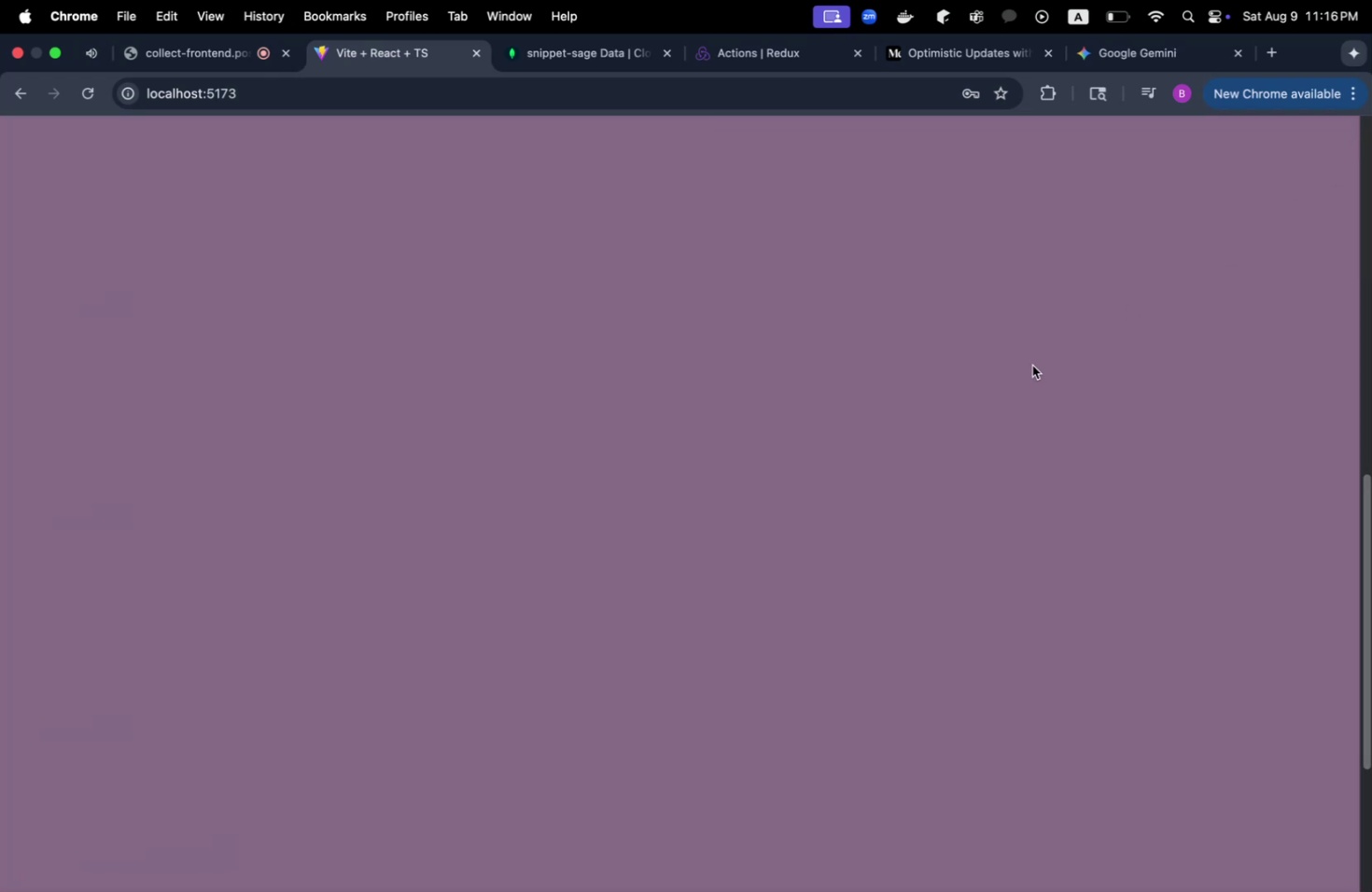 
scroll: coordinate [903, 423], scroll_direction: up, amount: 16.0
 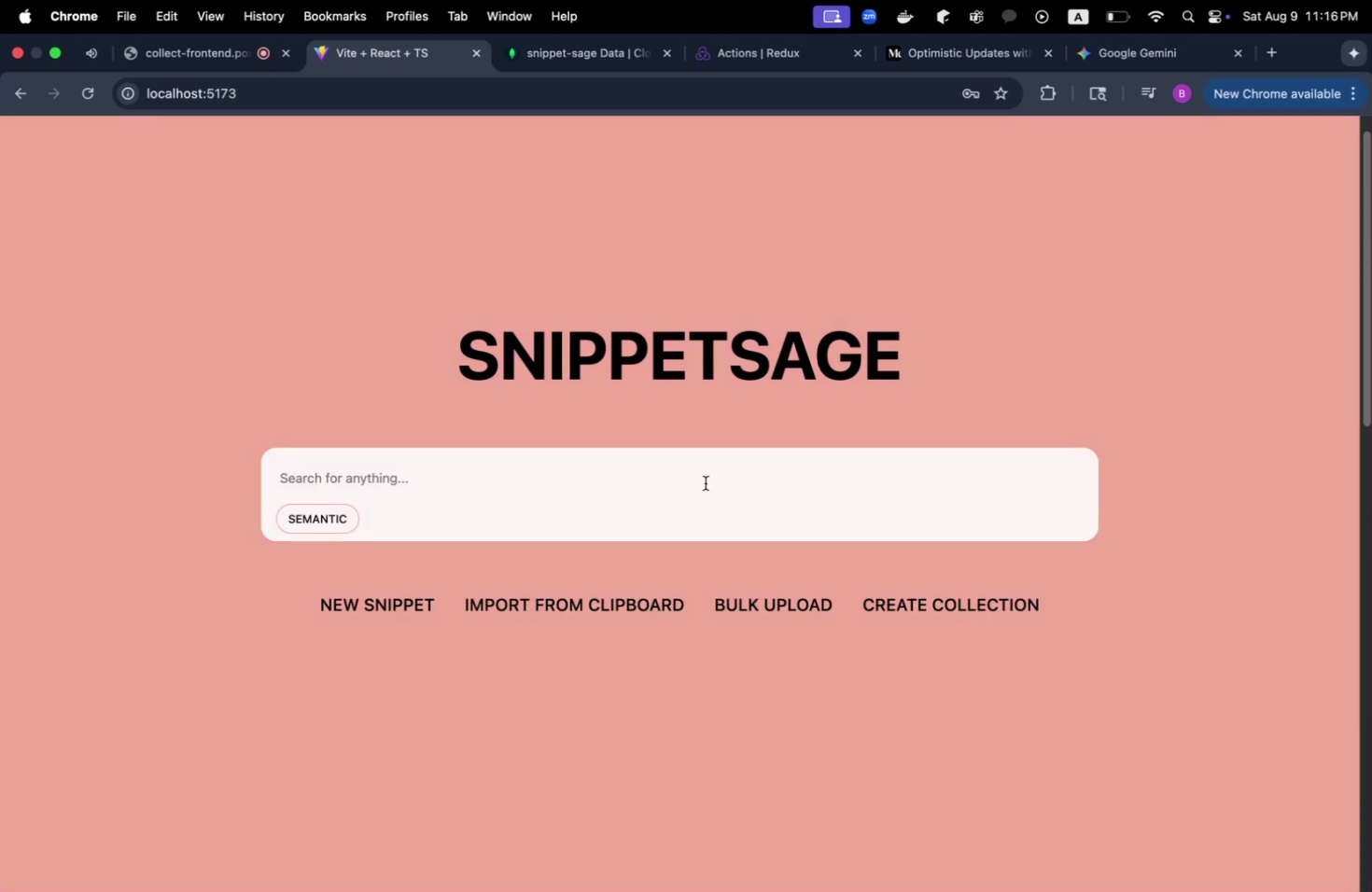 
left_click([693, 464])
 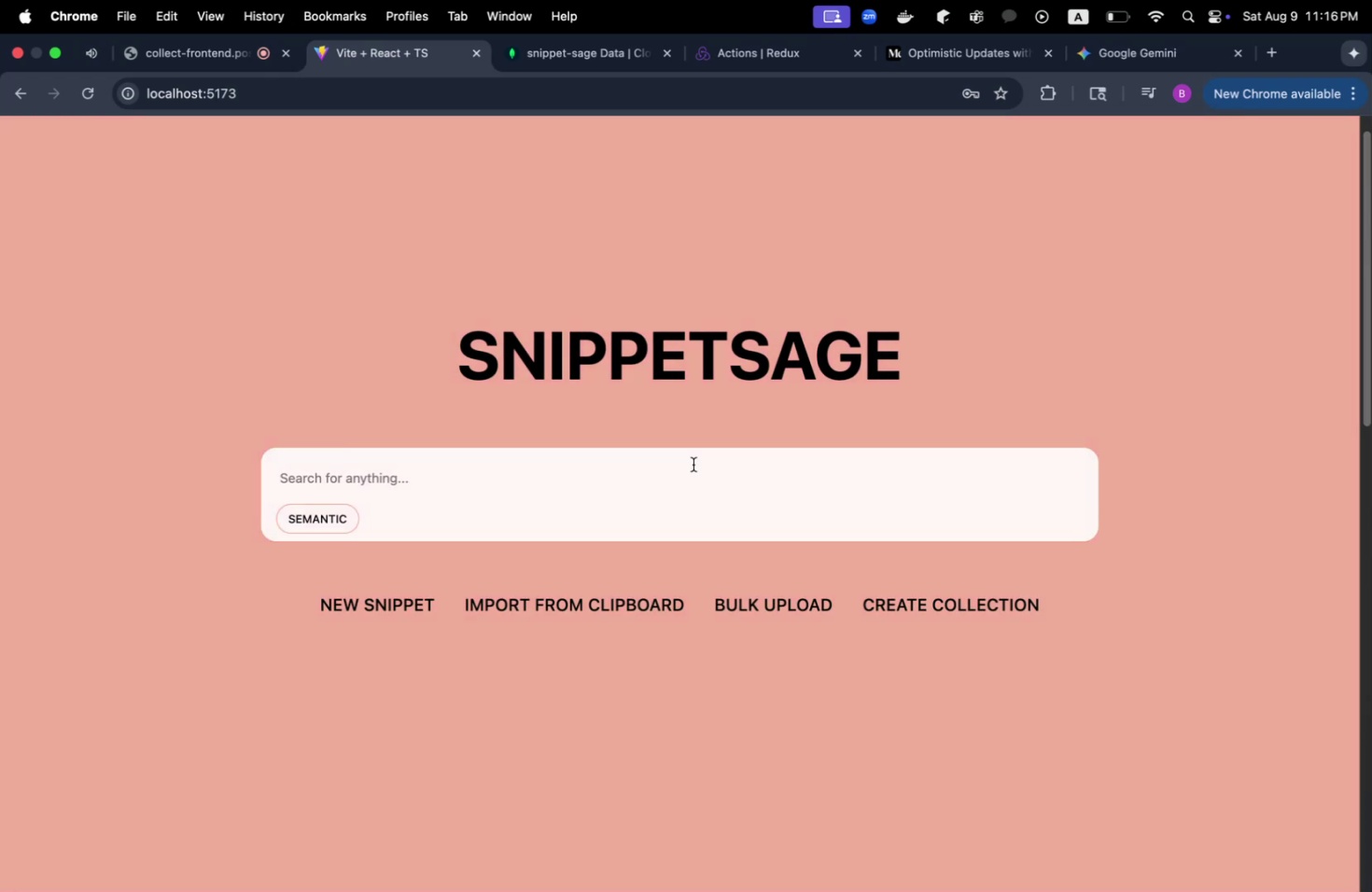 
type(hello wolr)
key(Backspace)
key(Backspace)
type(rld)
 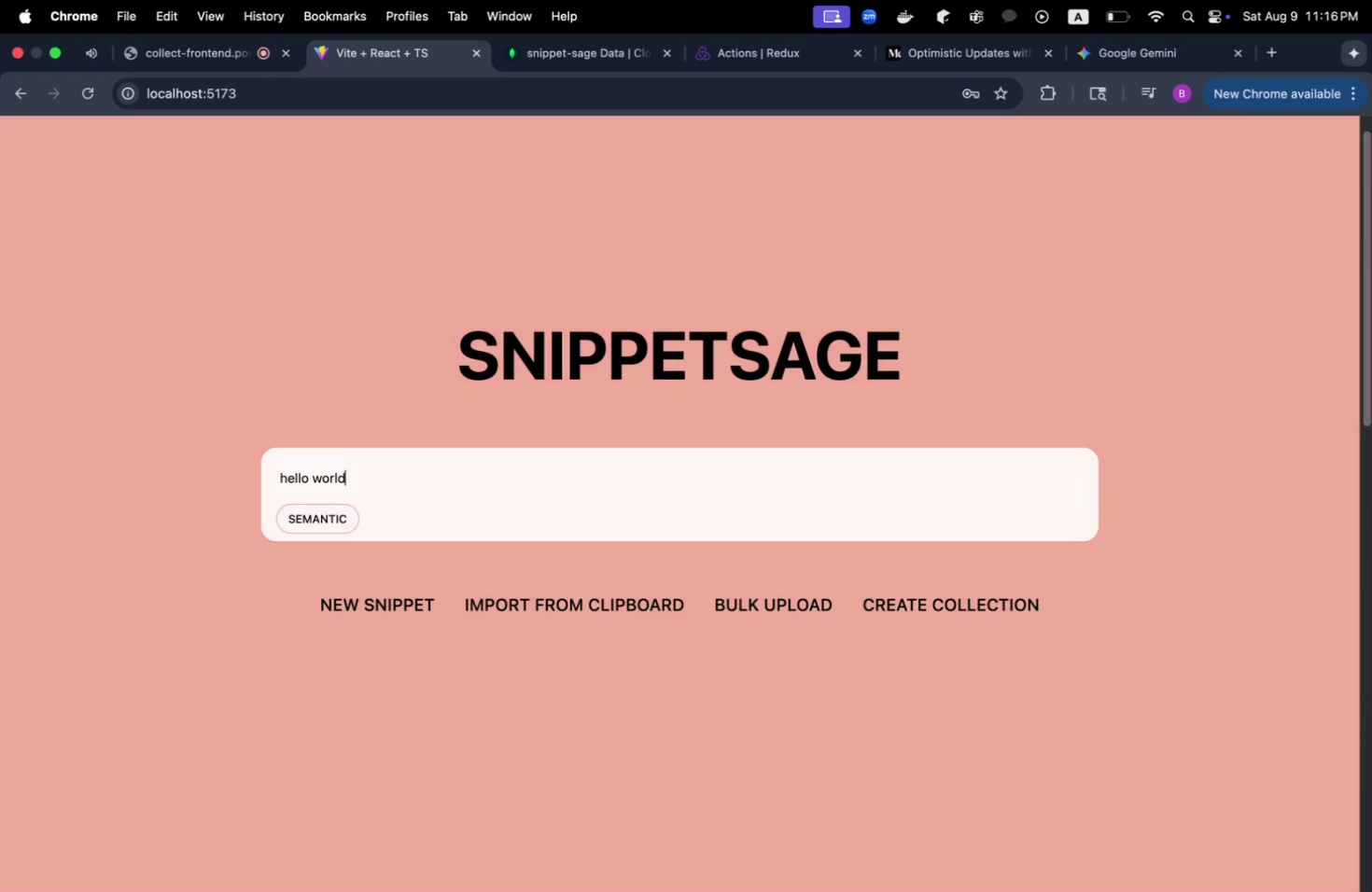 
key(Enter)
 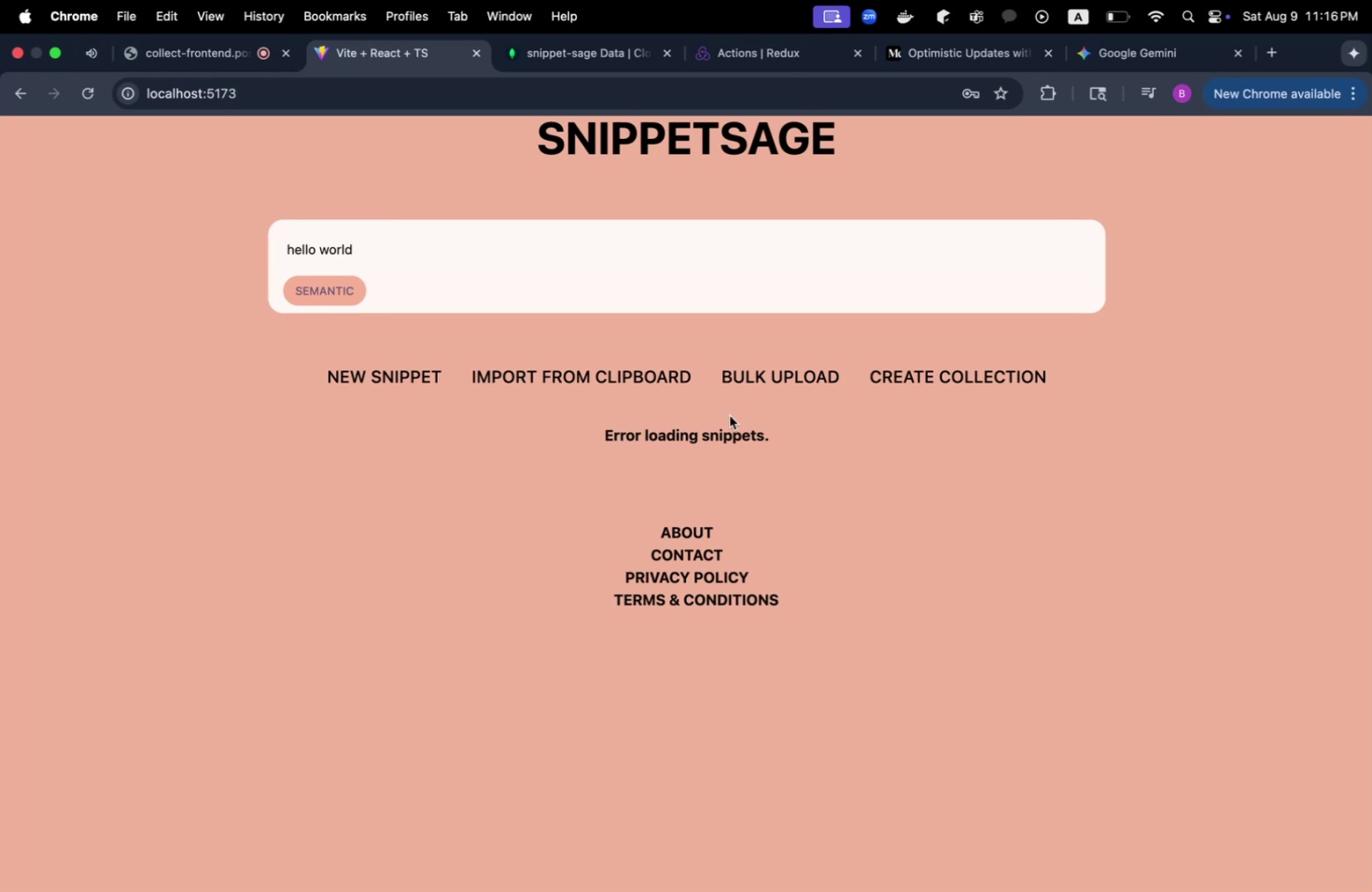 
double_click([370, 241])
 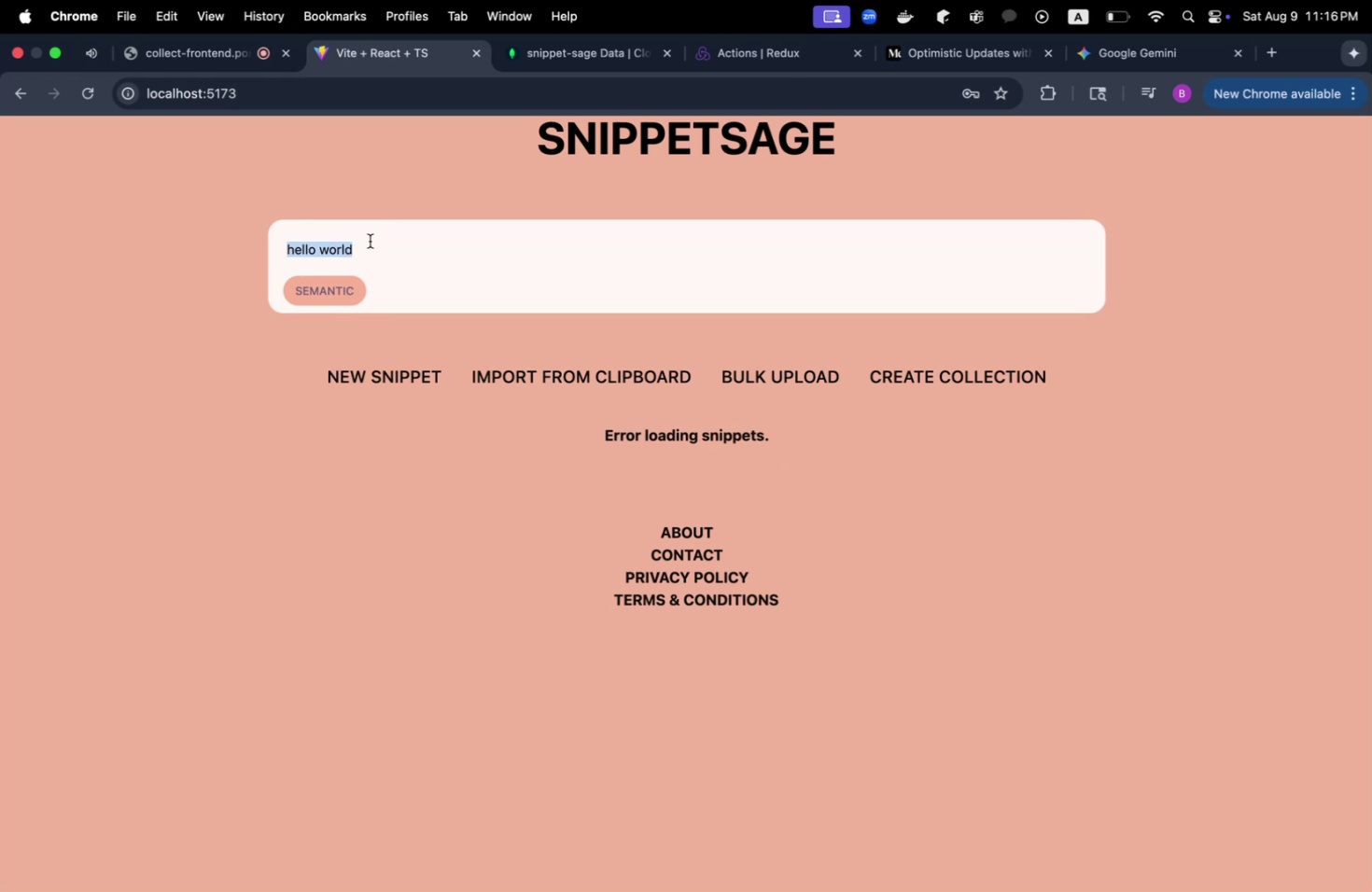 
triple_click([370, 241])
 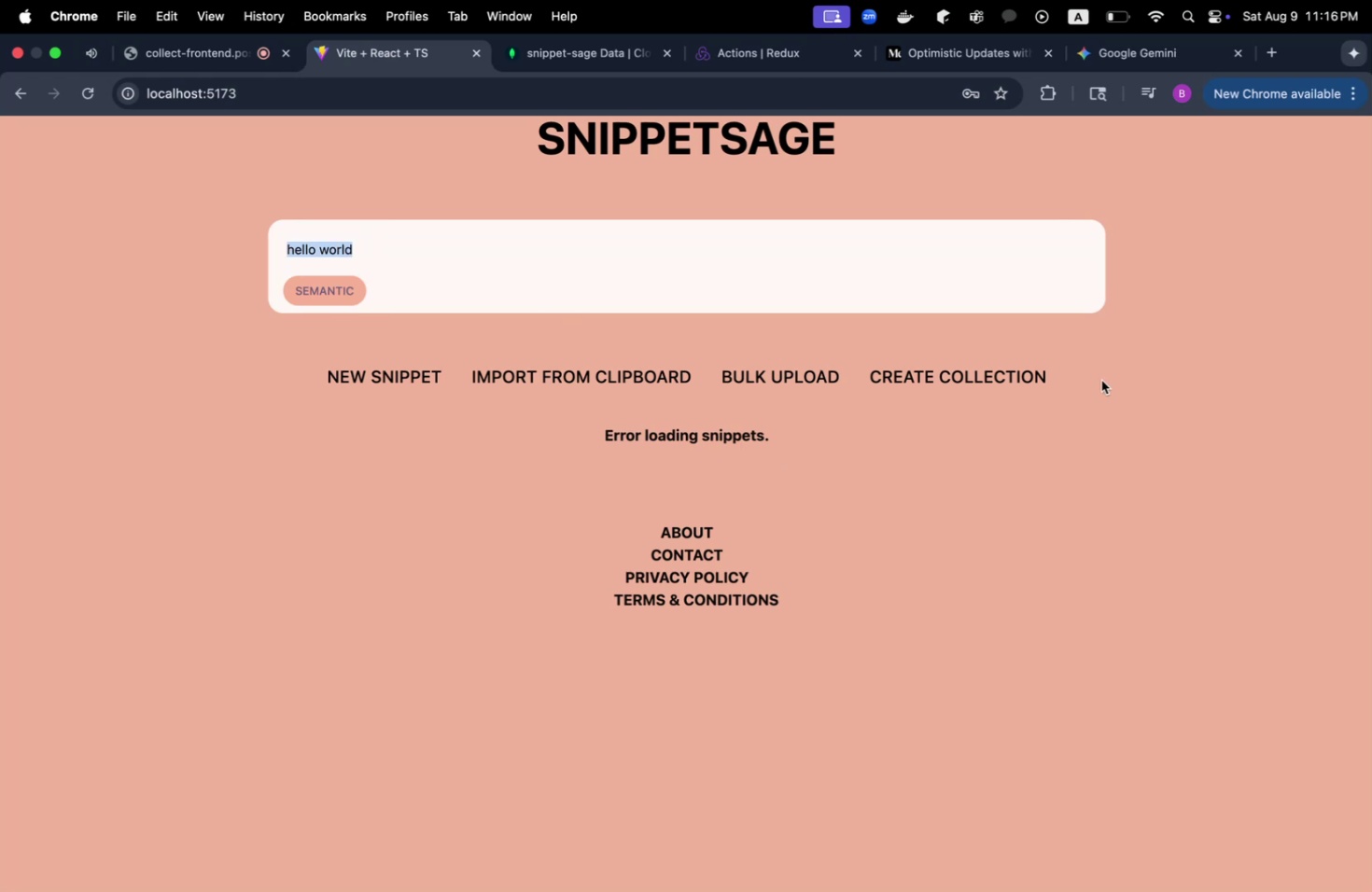 
key(Meta+CommandLeft)
 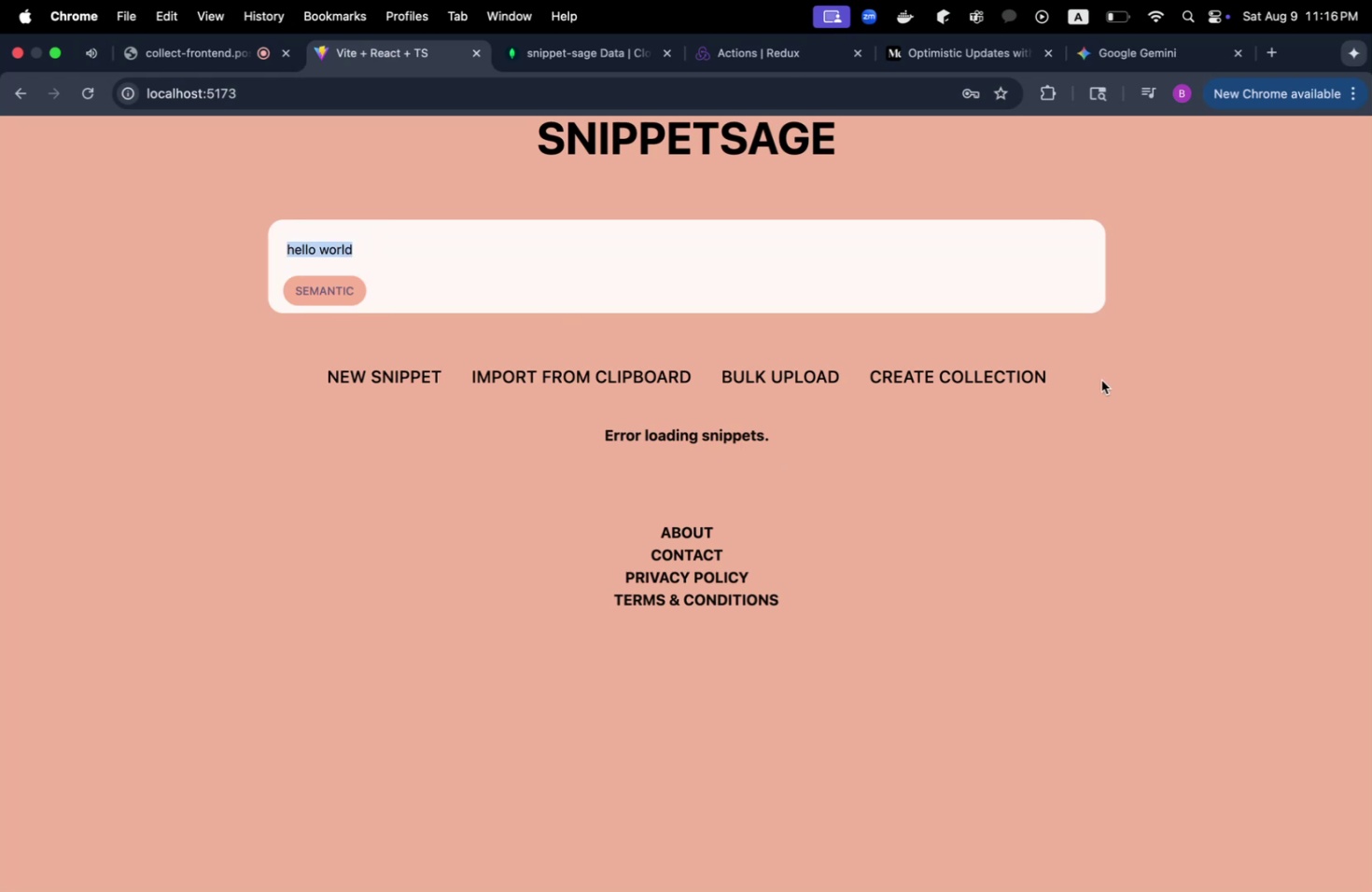 
key(Alt+Meta+OptionLeft)
 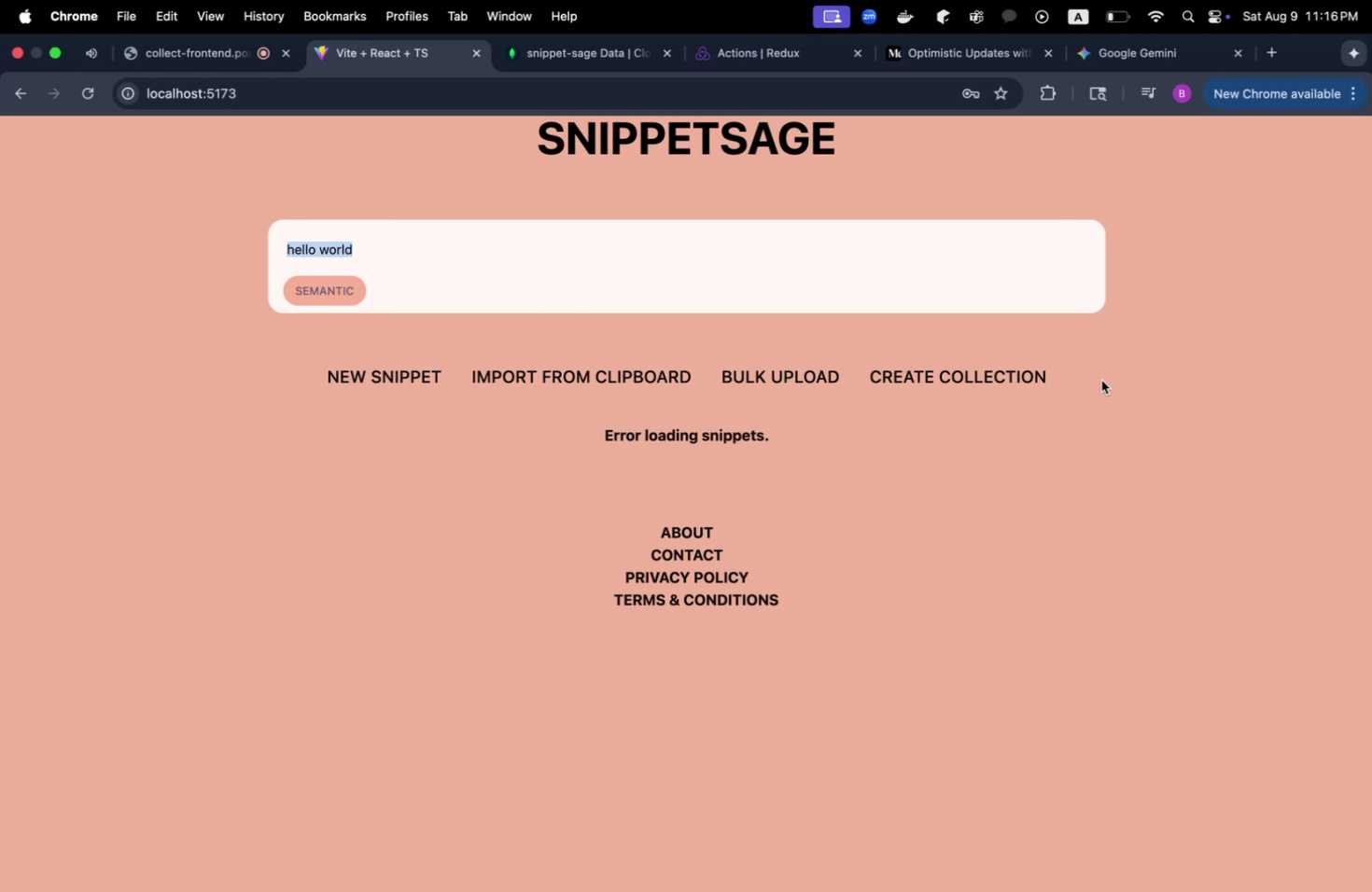 
key(Alt+Meta+I)
 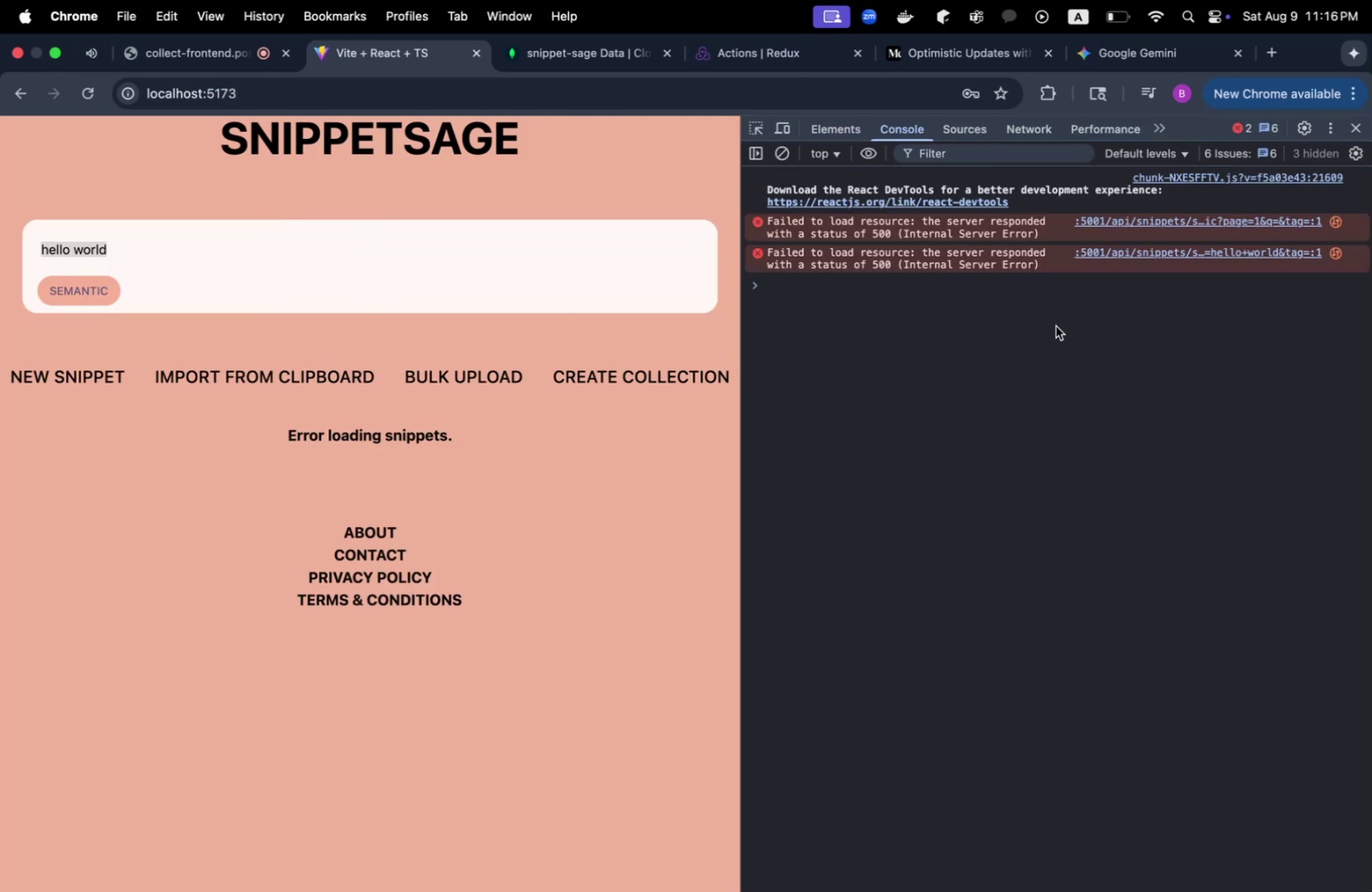 
left_click([1354, 125])
 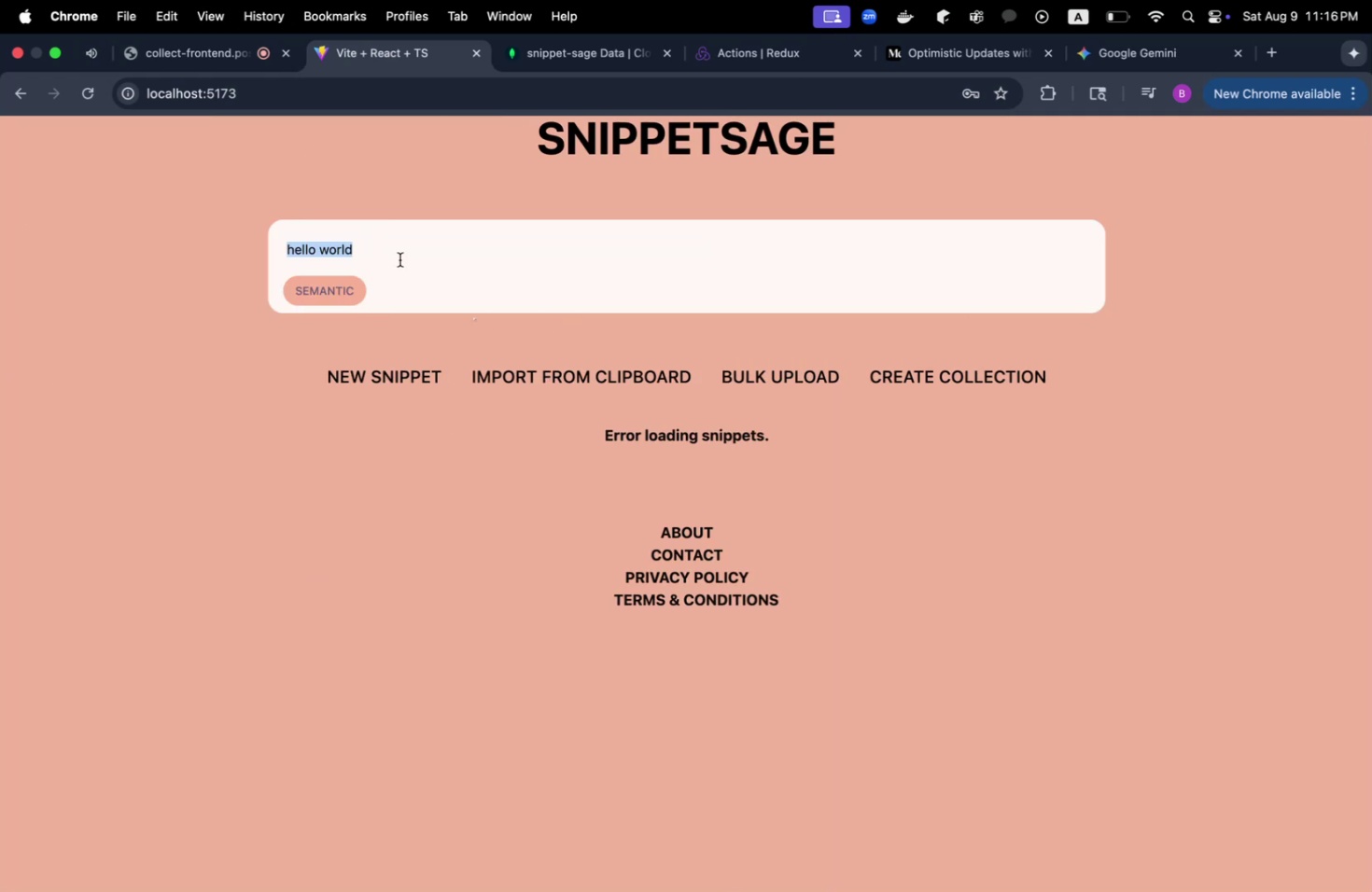 
double_click([399, 259])
 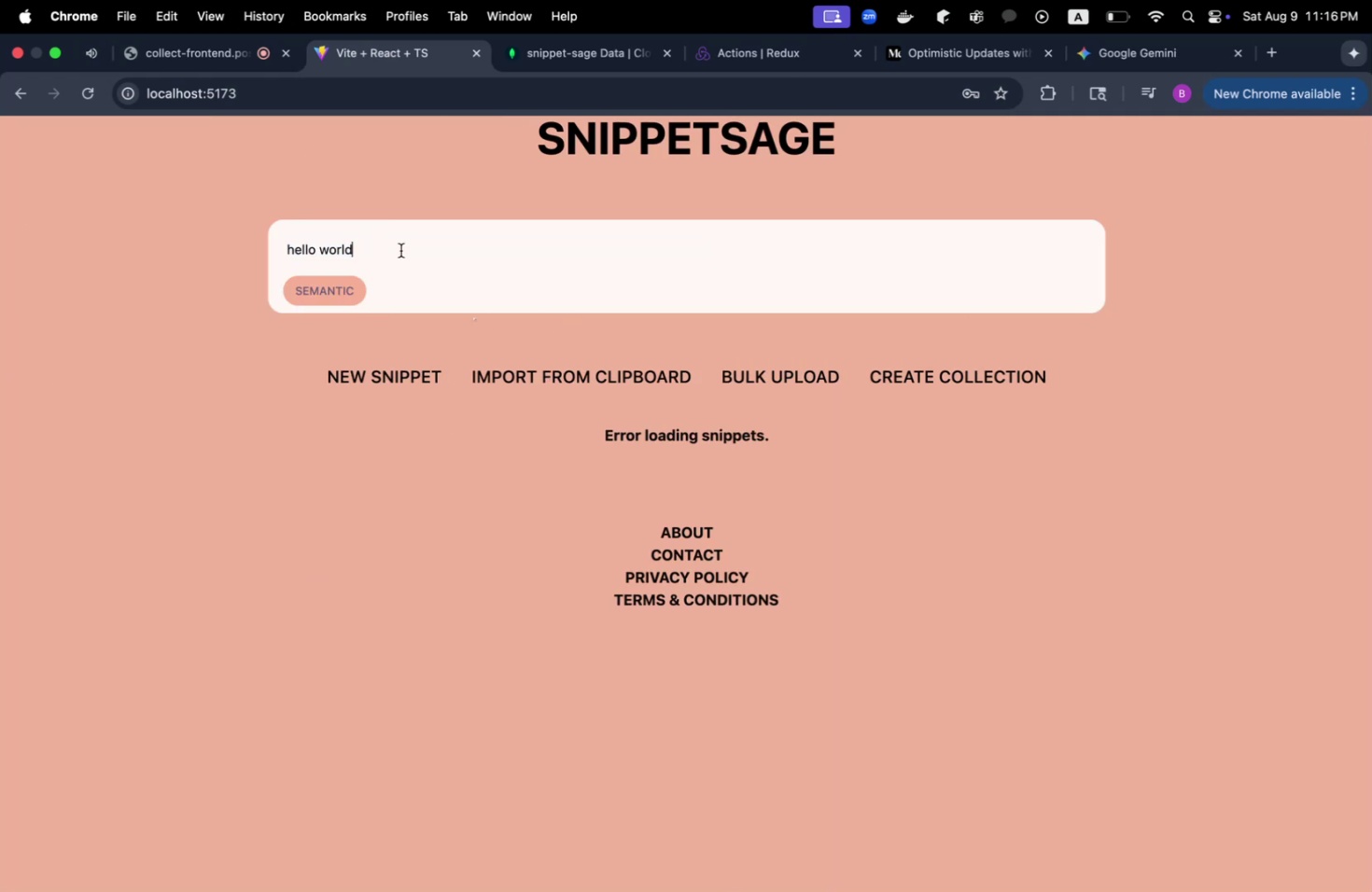 
key(Backspace)
 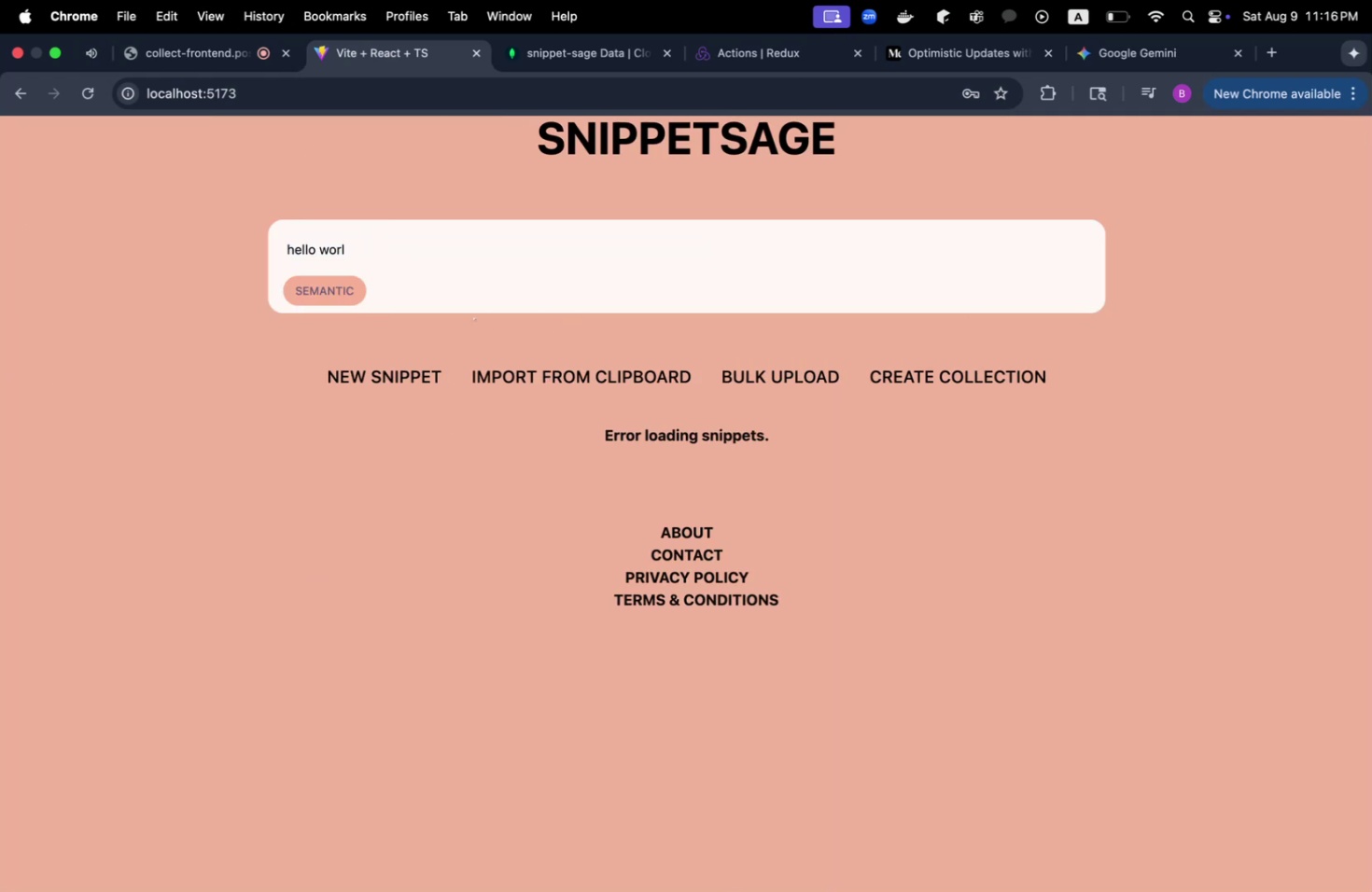 
key(Backspace)
 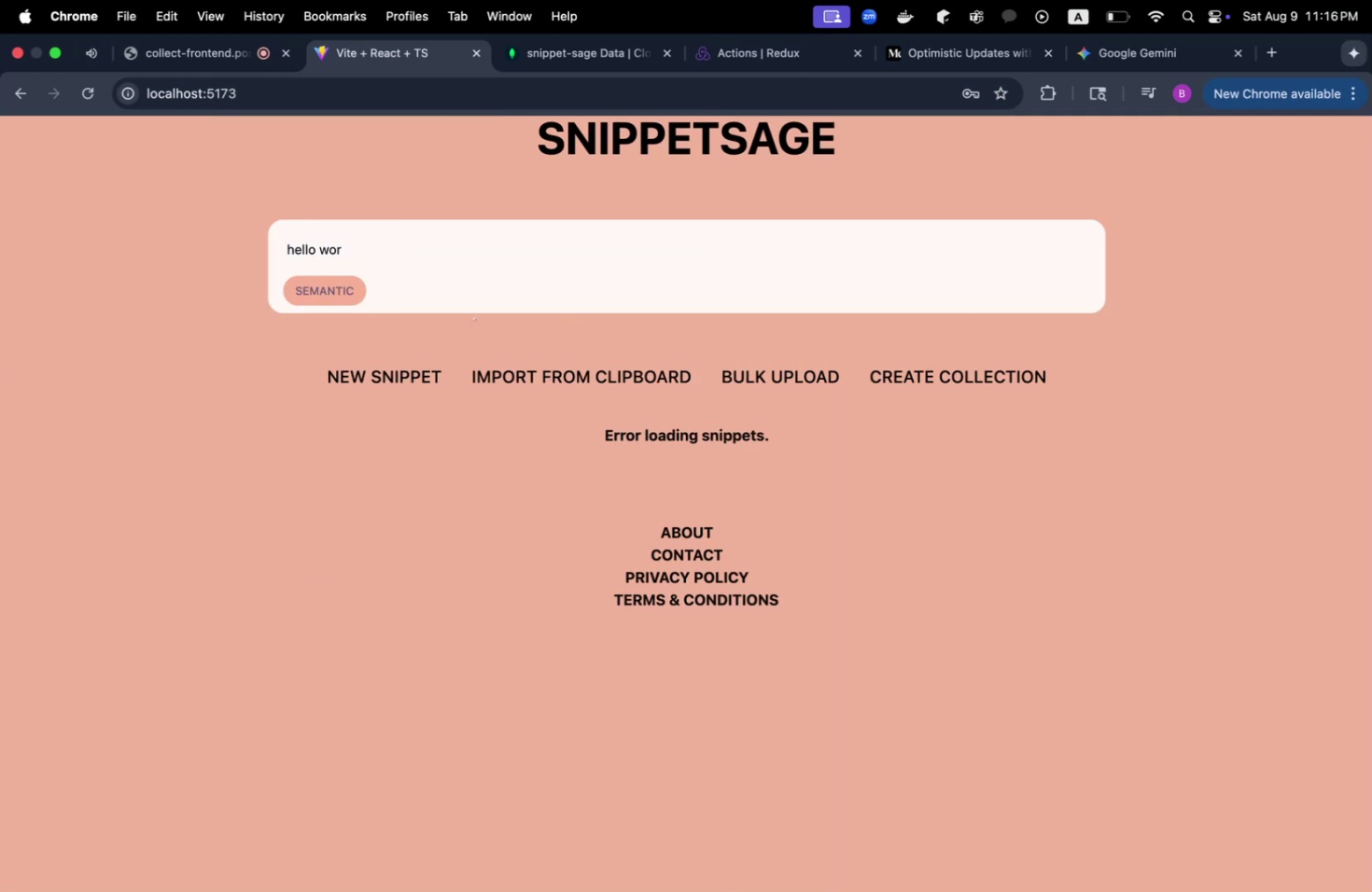 
key(Backspace)
 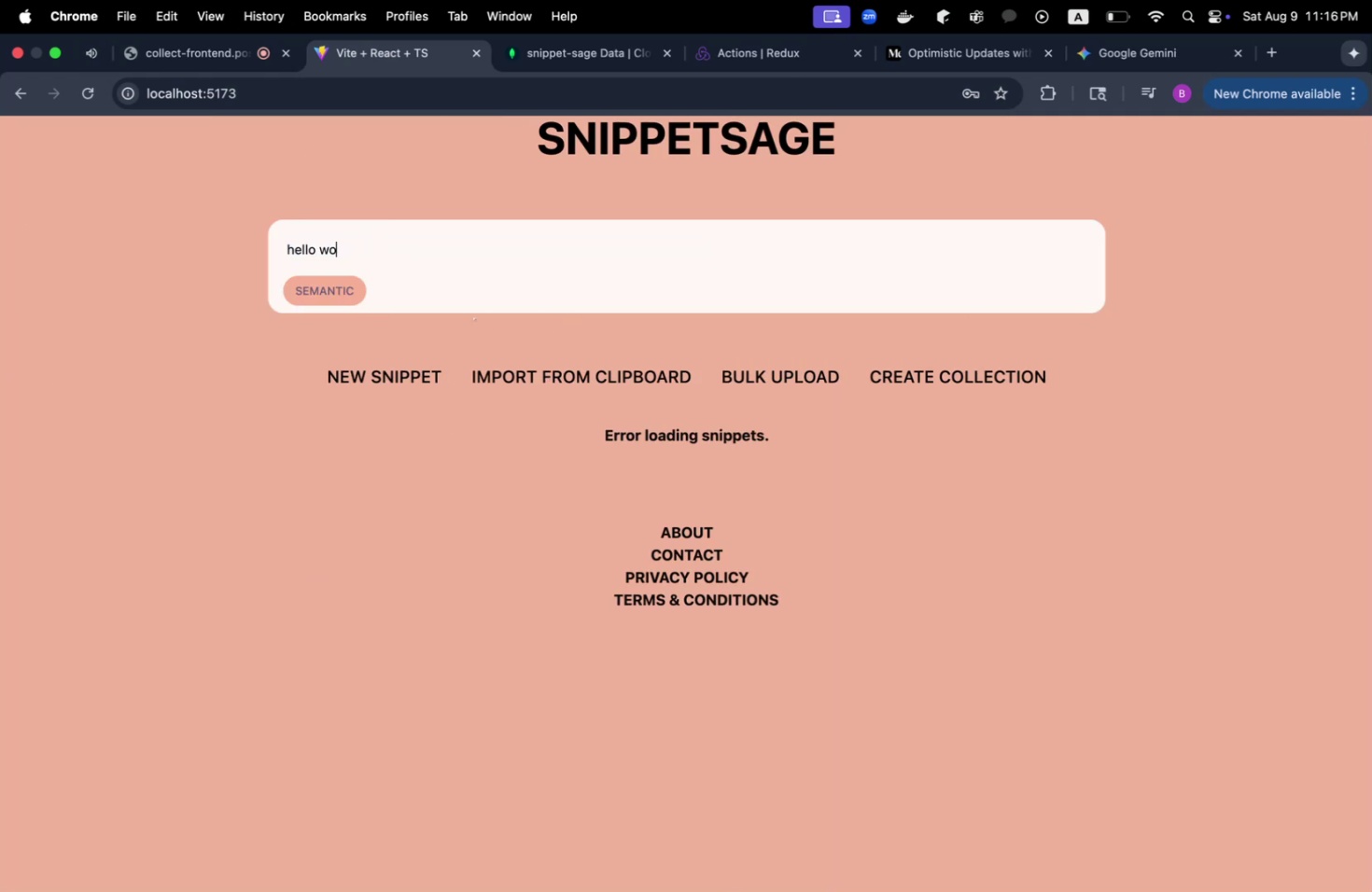 
key(Backspace)
 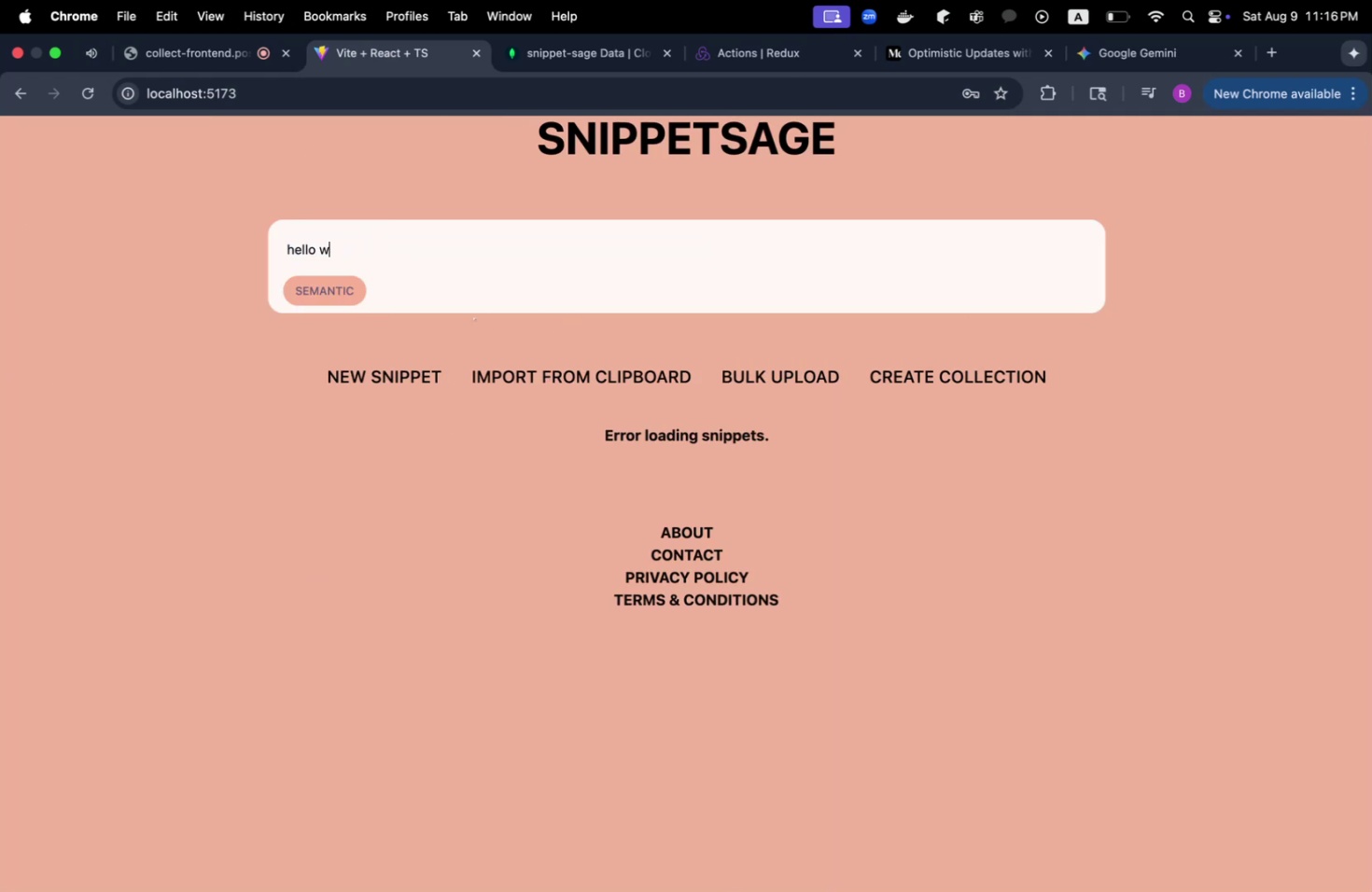 
key(Backspace)
 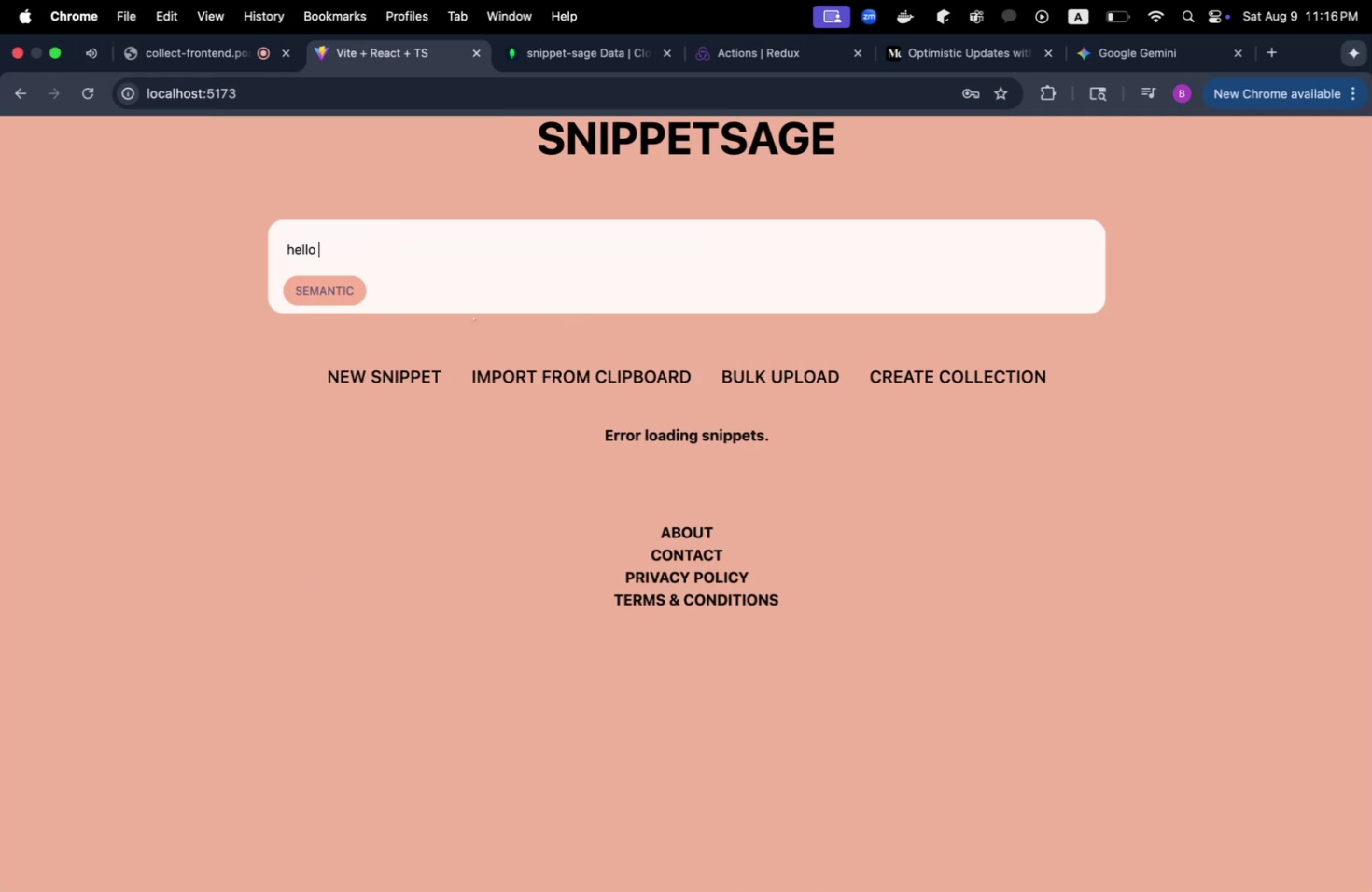 
key(Backspace)
 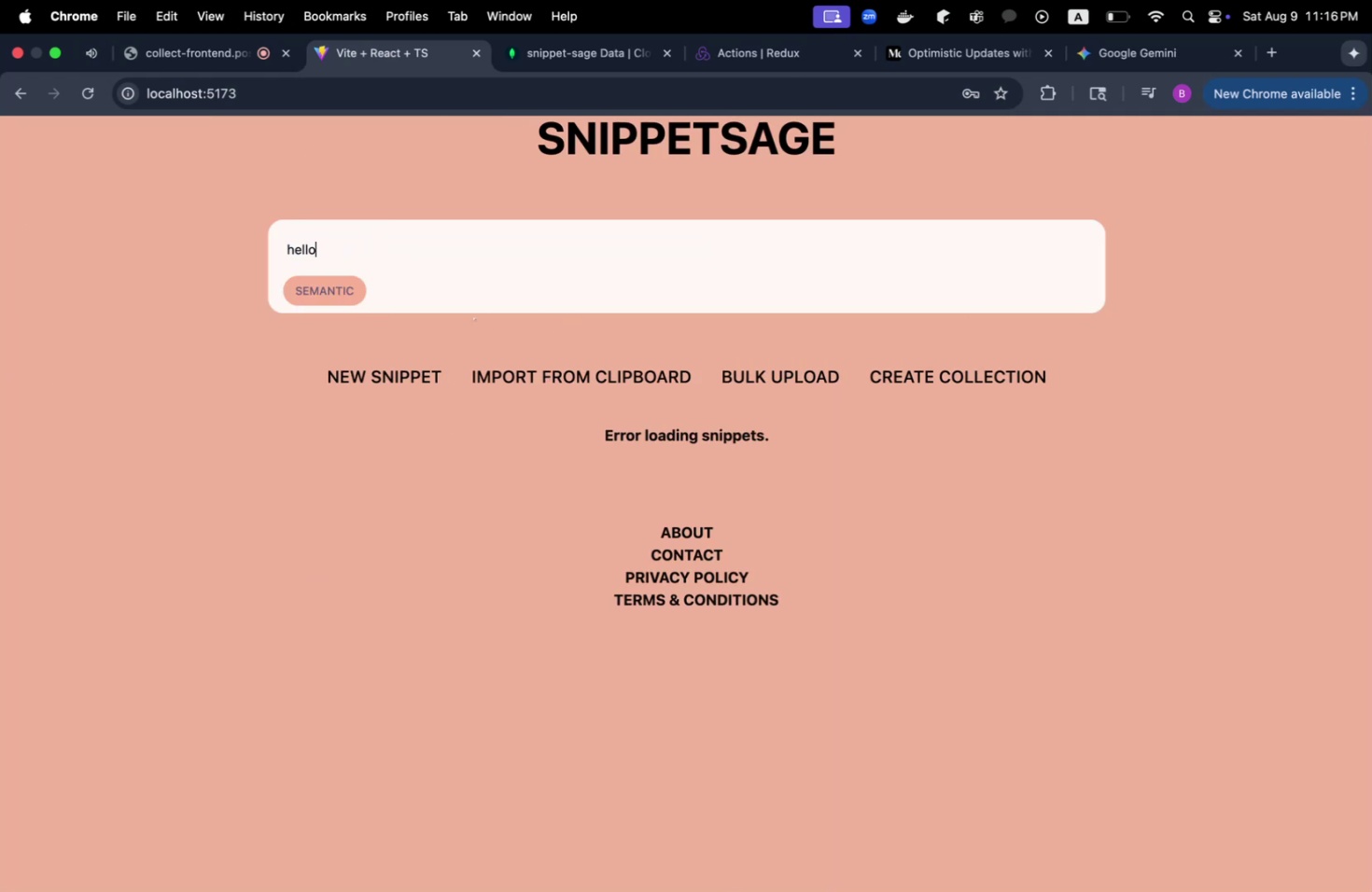 
key(Backspace)
 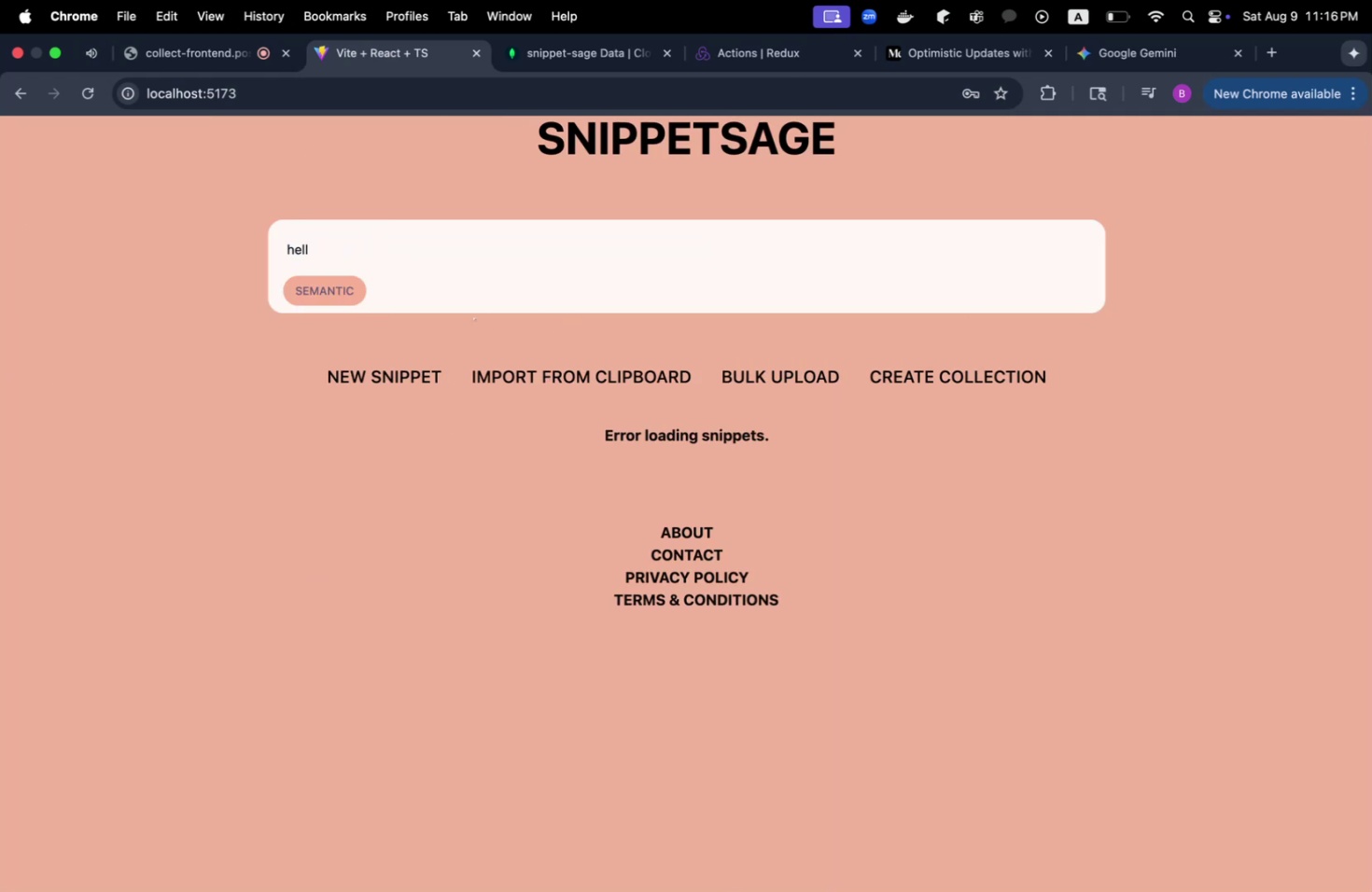 
key(Backspace)
 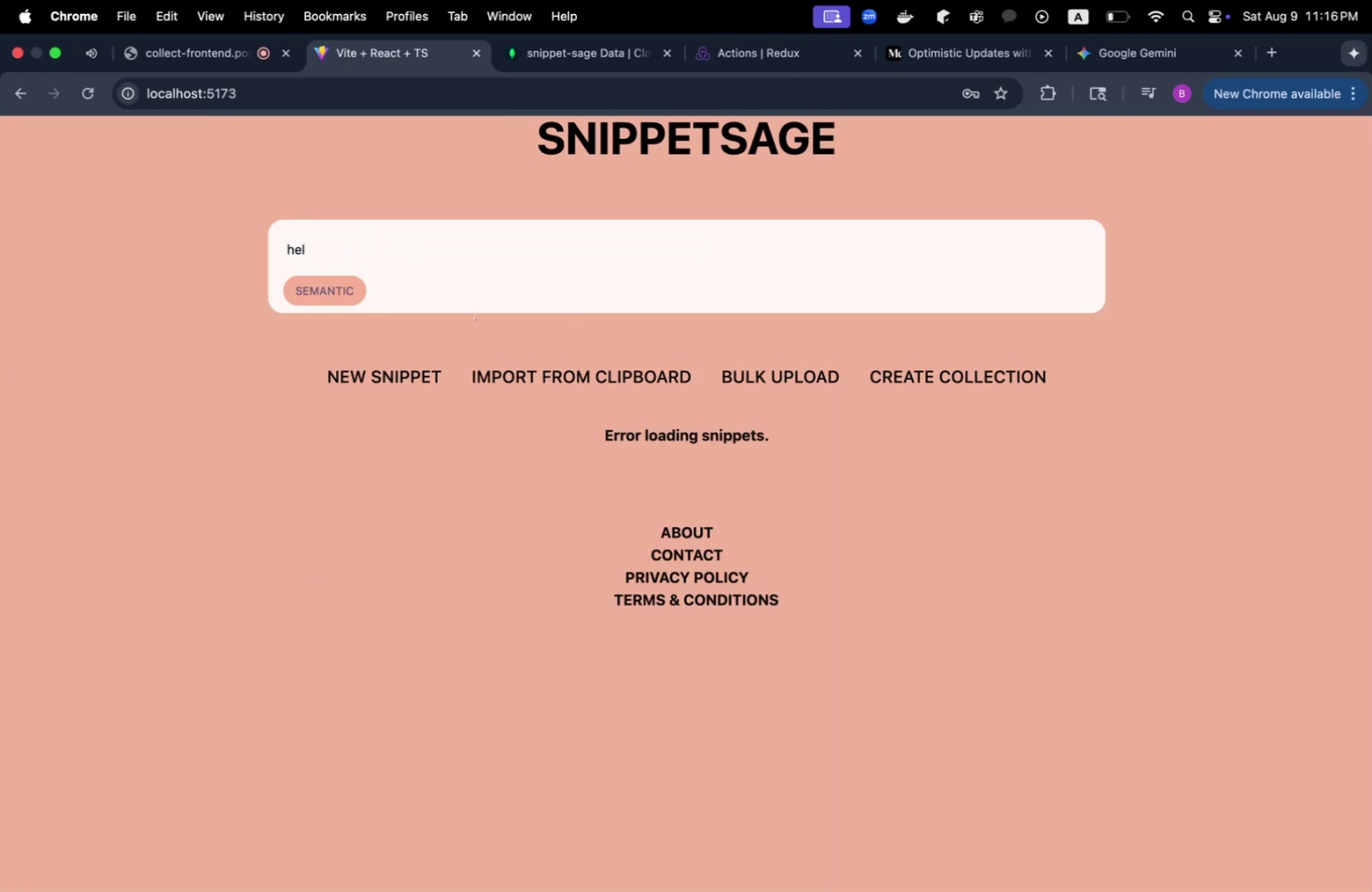 
key(Backspace)
 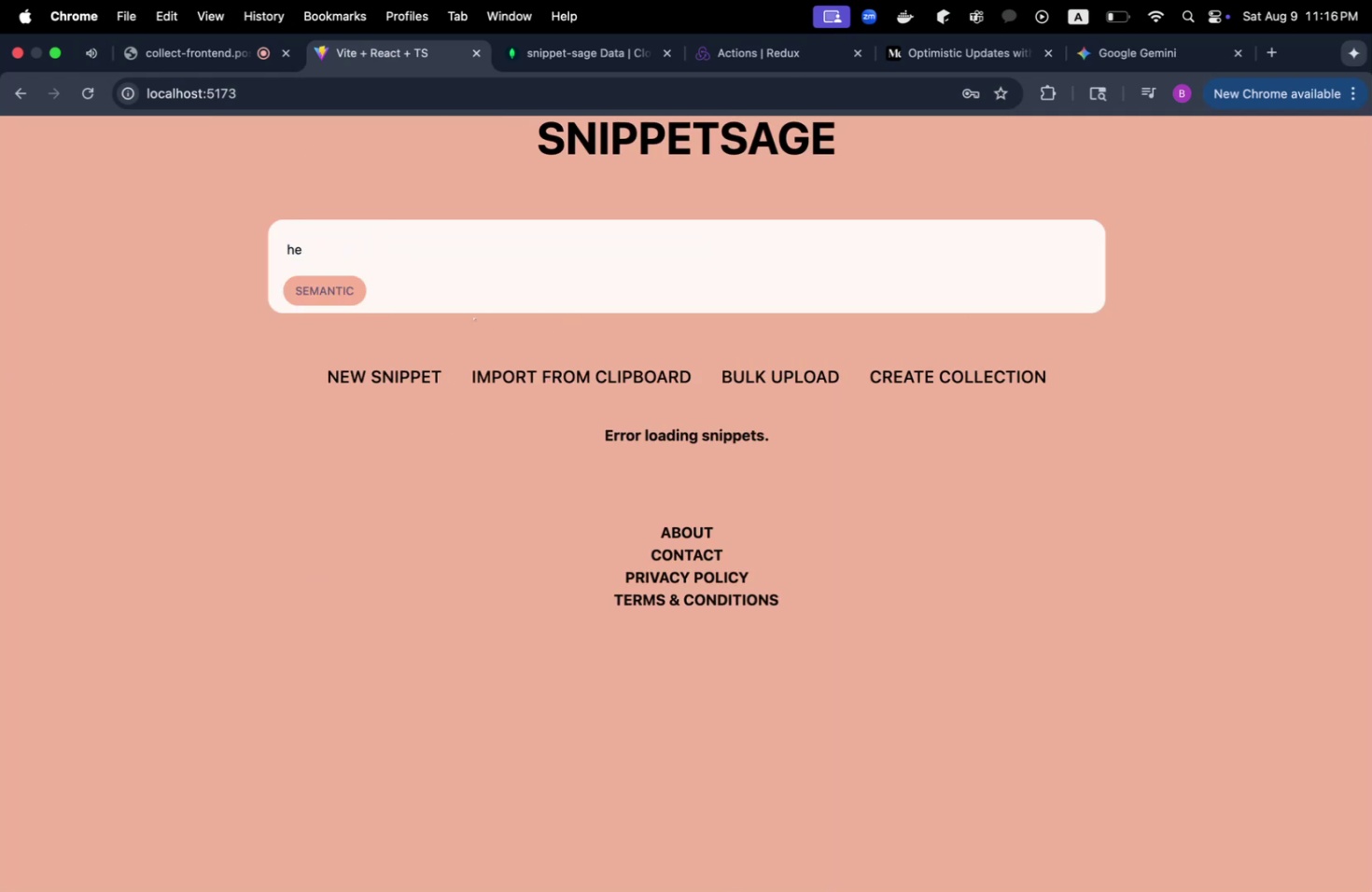 
key(Backspace)
 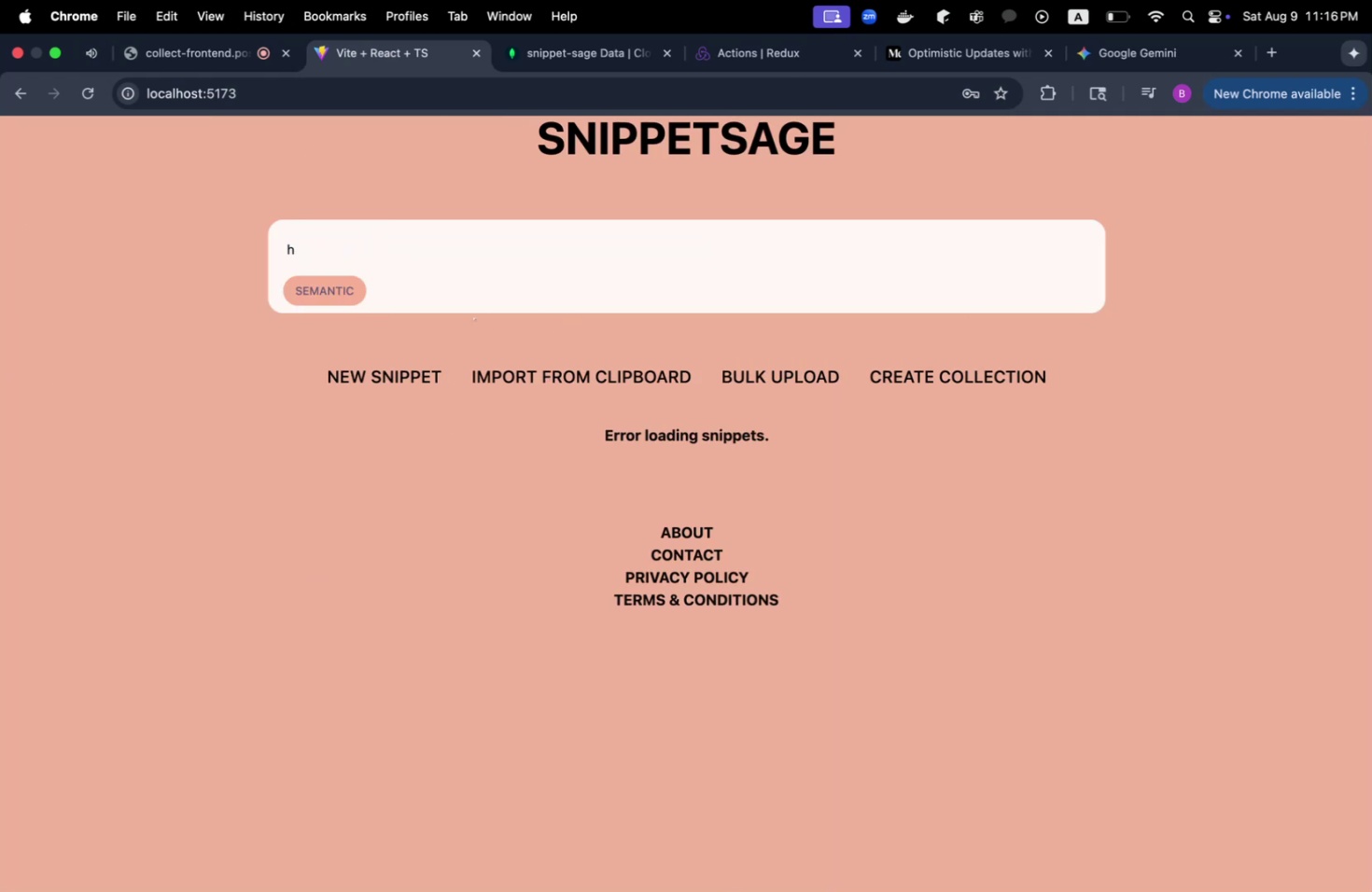 
key(Backspace)
 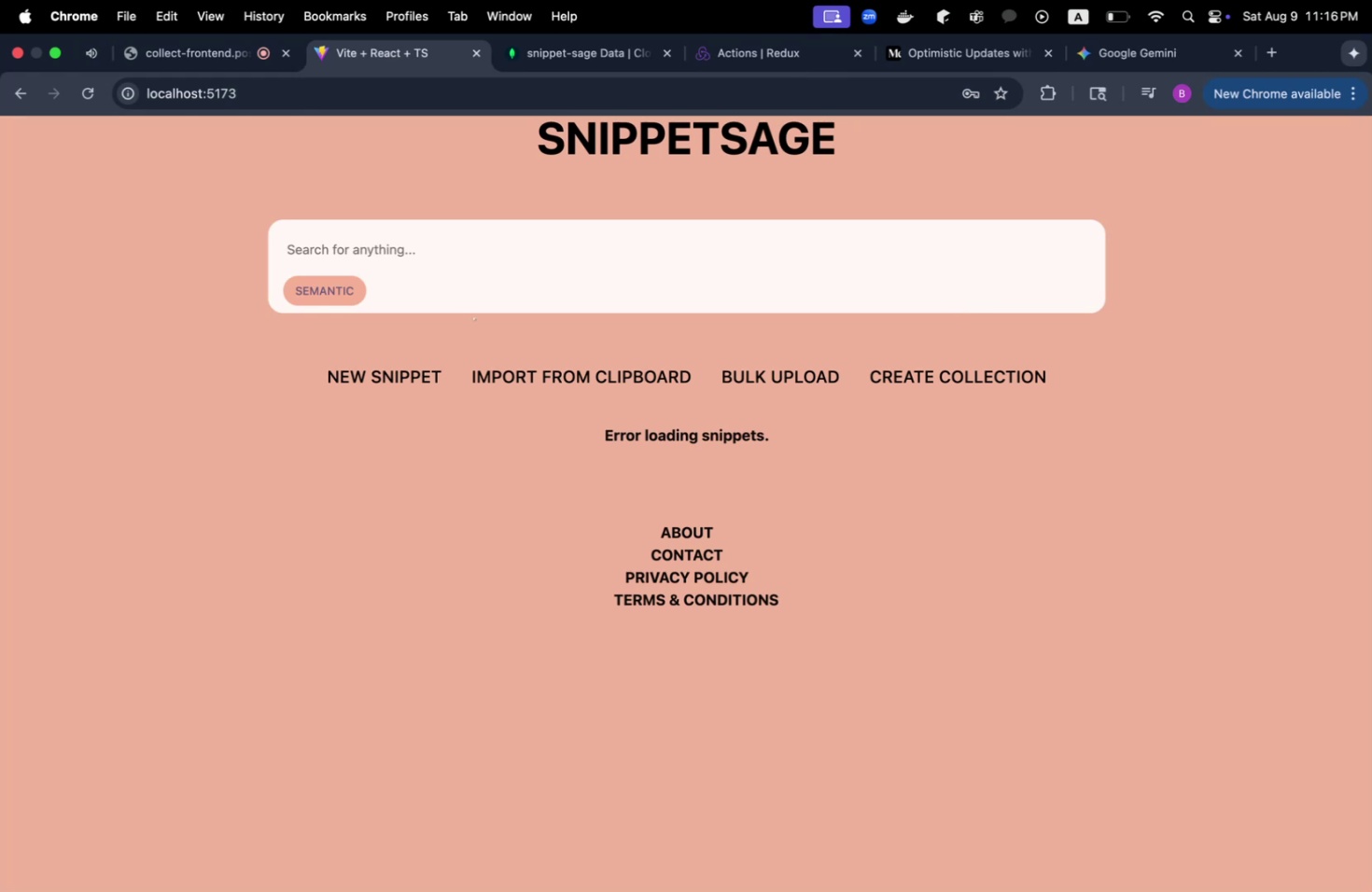 
left_click([278, 439])
 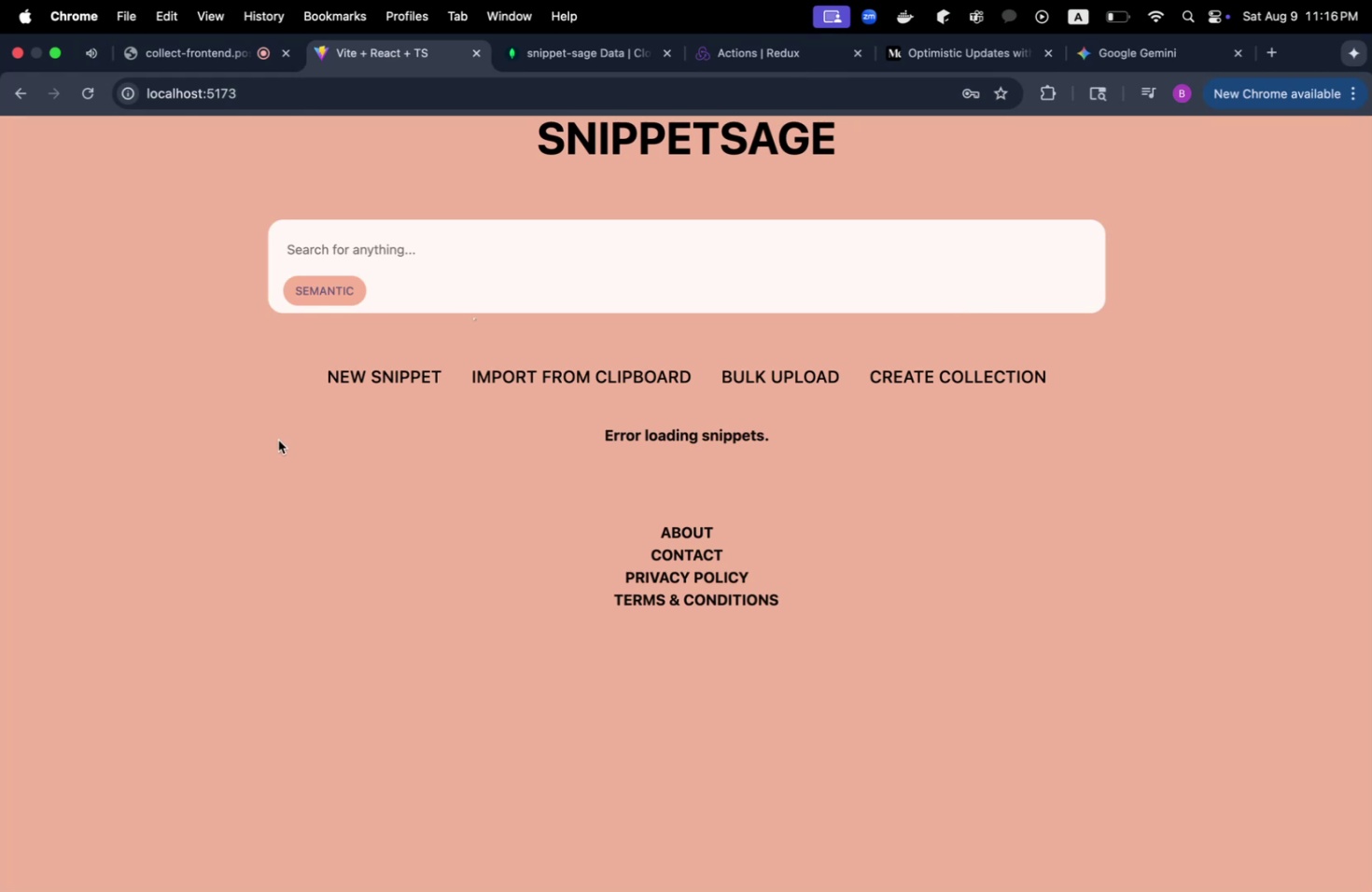 
key(Escape)
 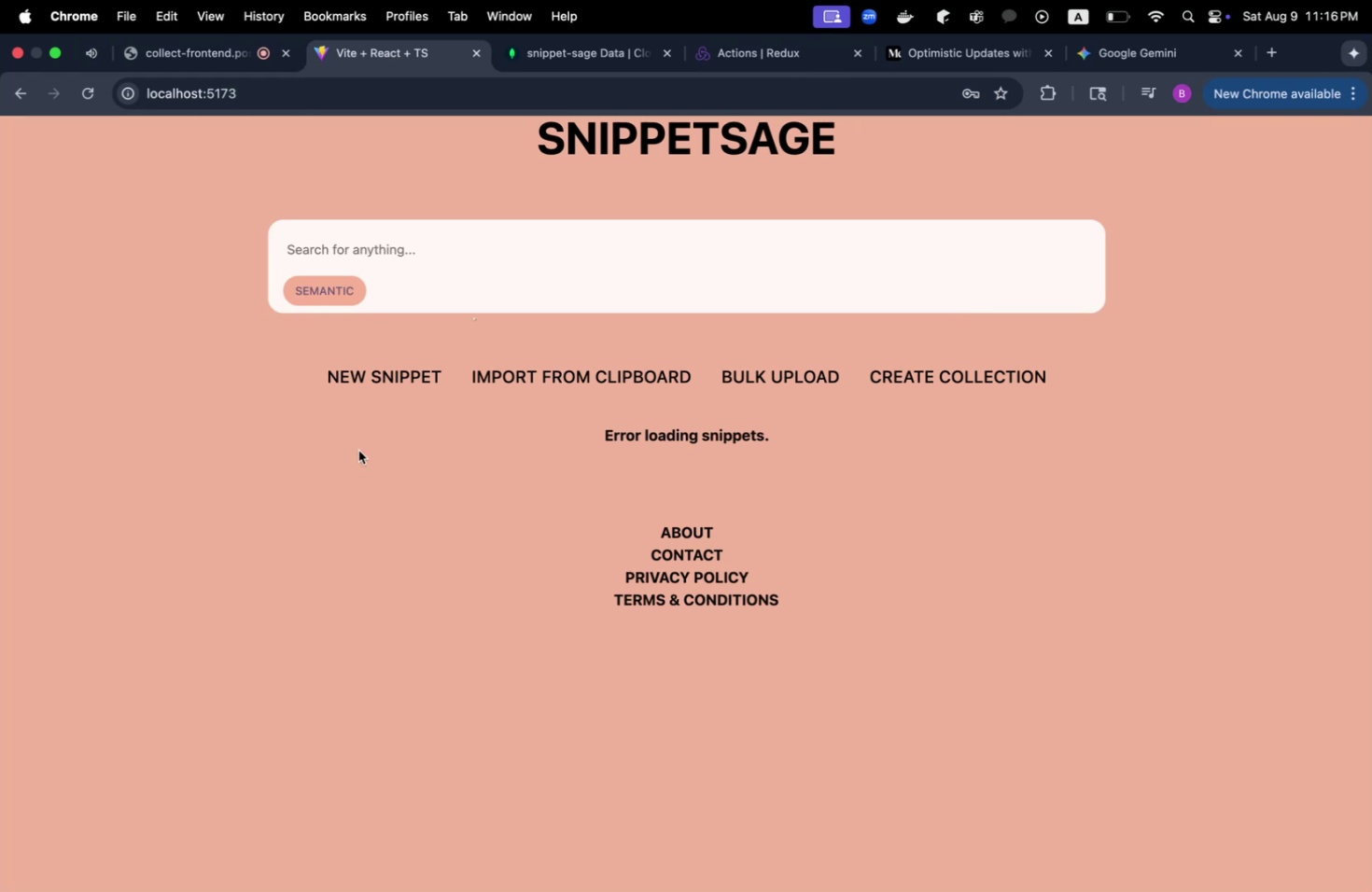 
key(Meta+CommandLeft)
 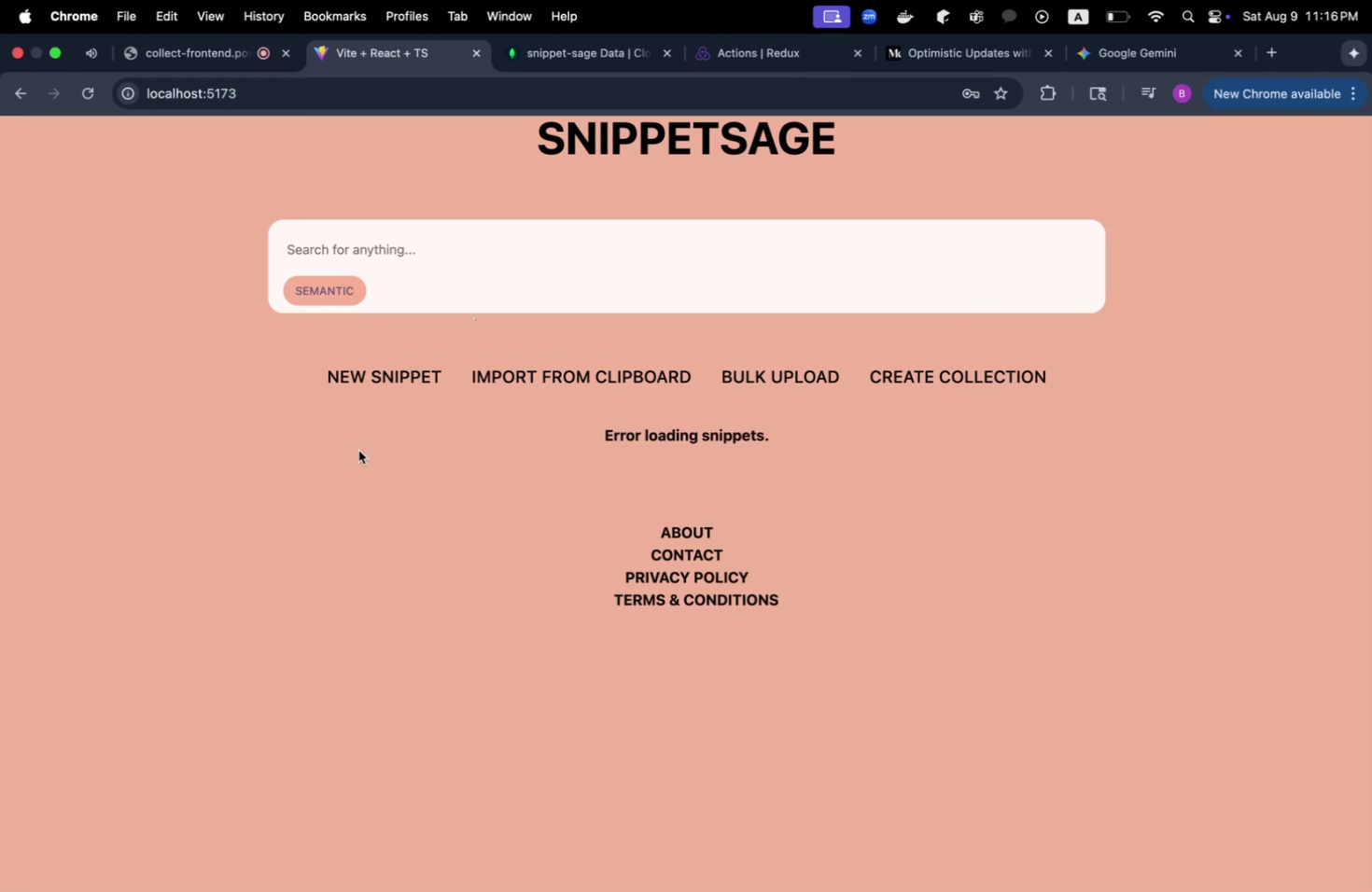 
key(Meta+Tab)
 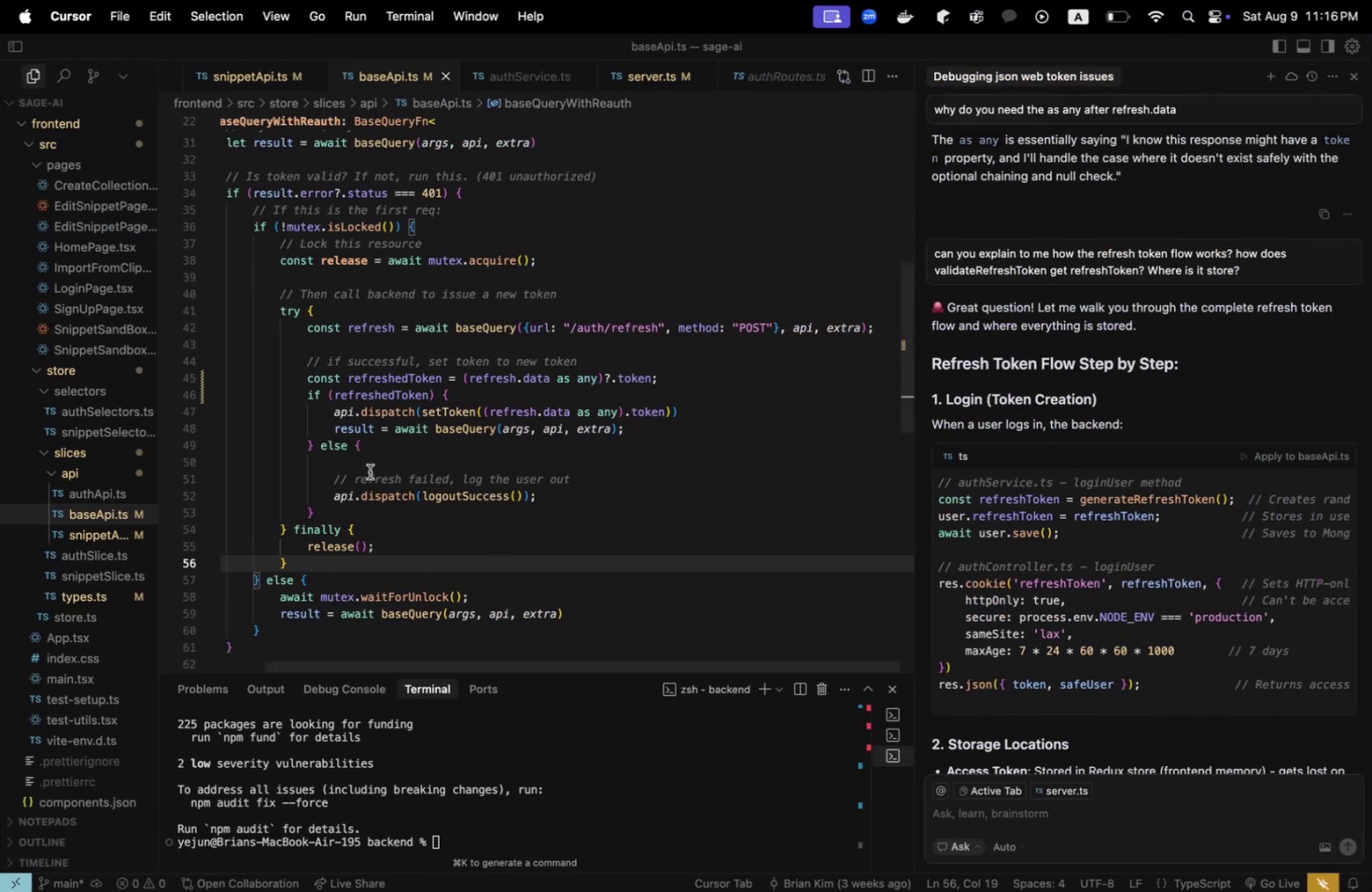 
scroll: coordinate [511, 743], scroll_direction: down, amount: 5.0
 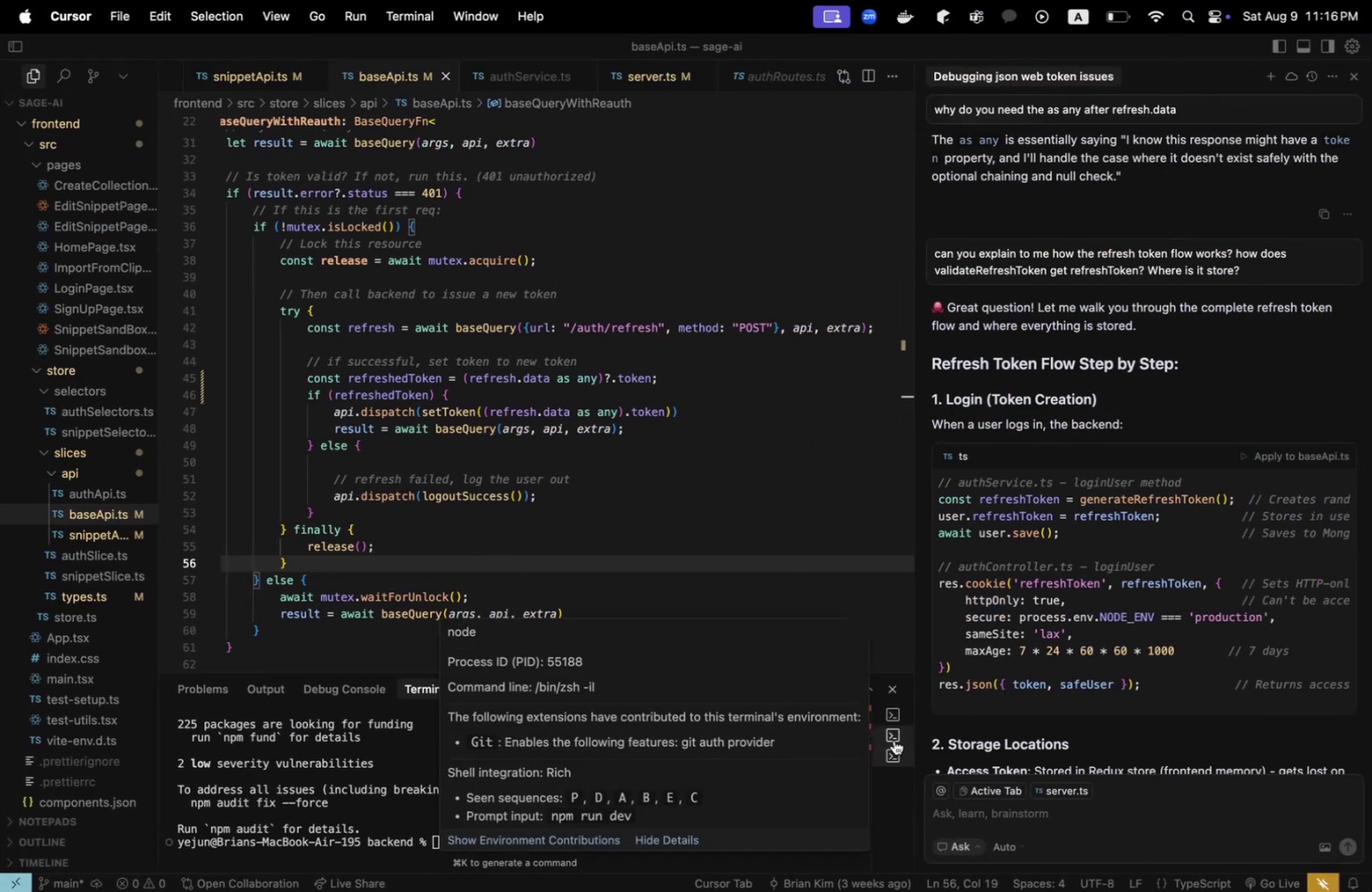 
left_click([892, 739])
 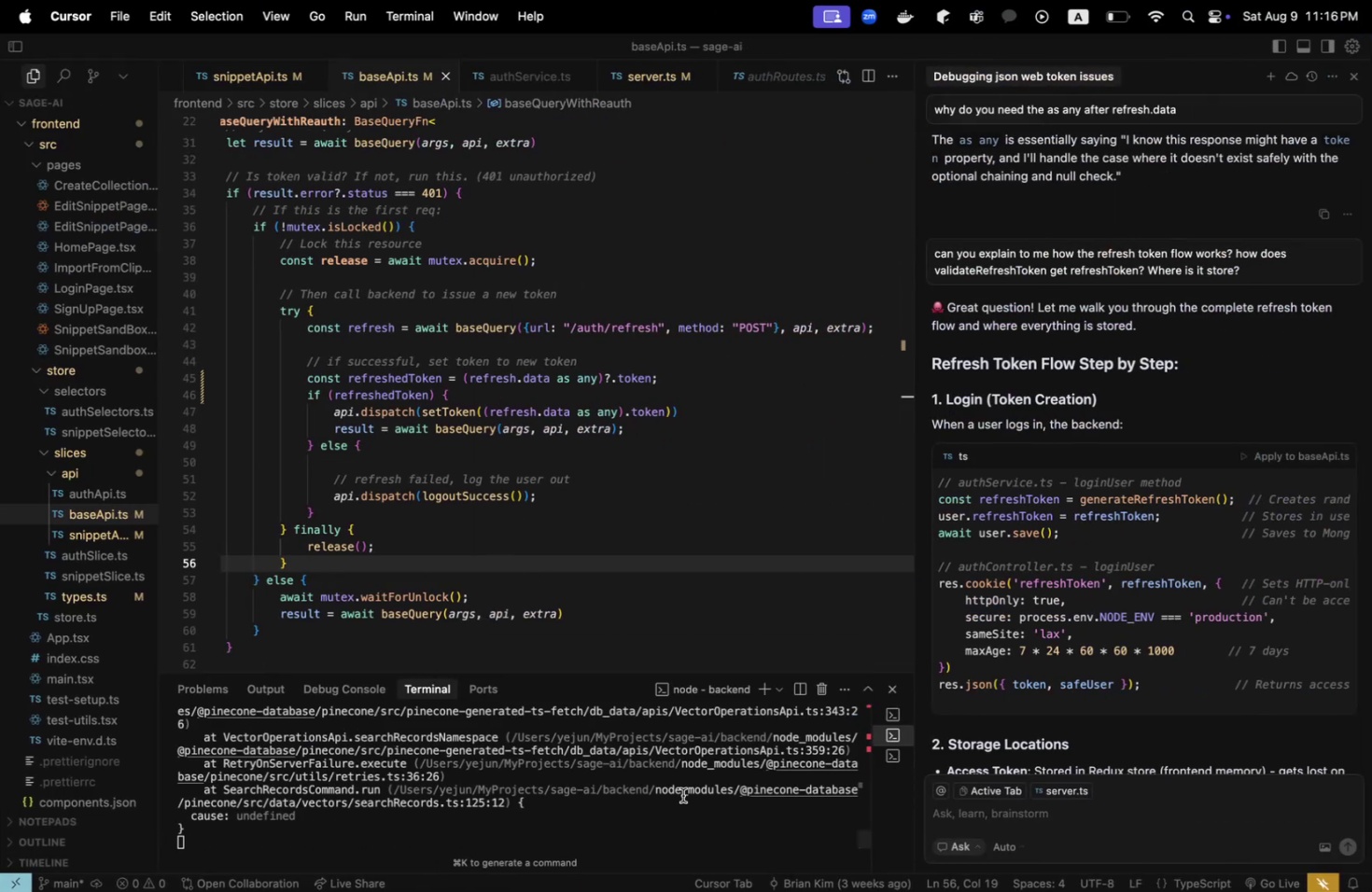 
scroll: coordinate [682, 794], scroll_direction: up, amount: 8.0
 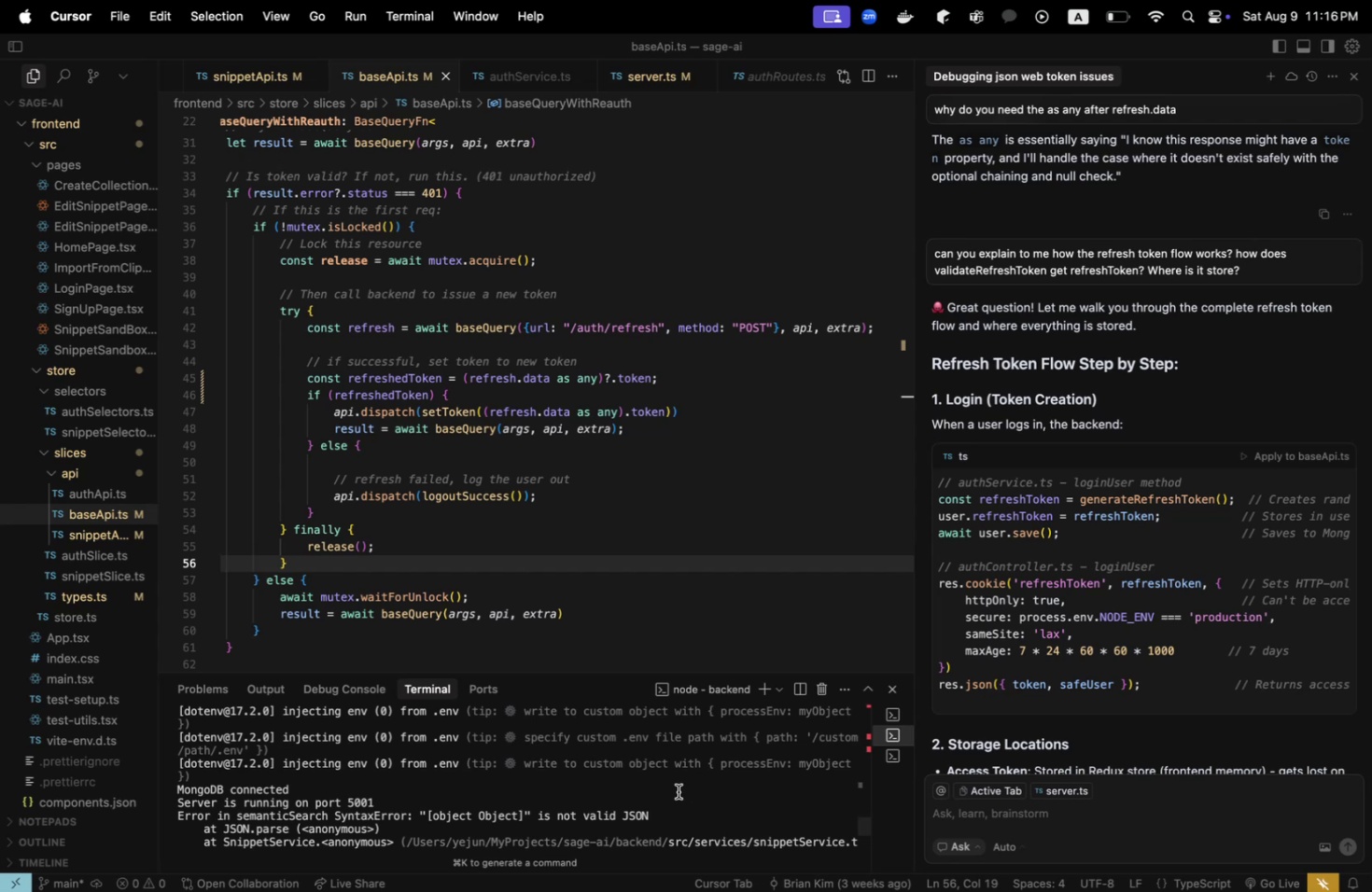 
scroll: coordinate [678, 790], scroll_direction: down, amount: 1.0
 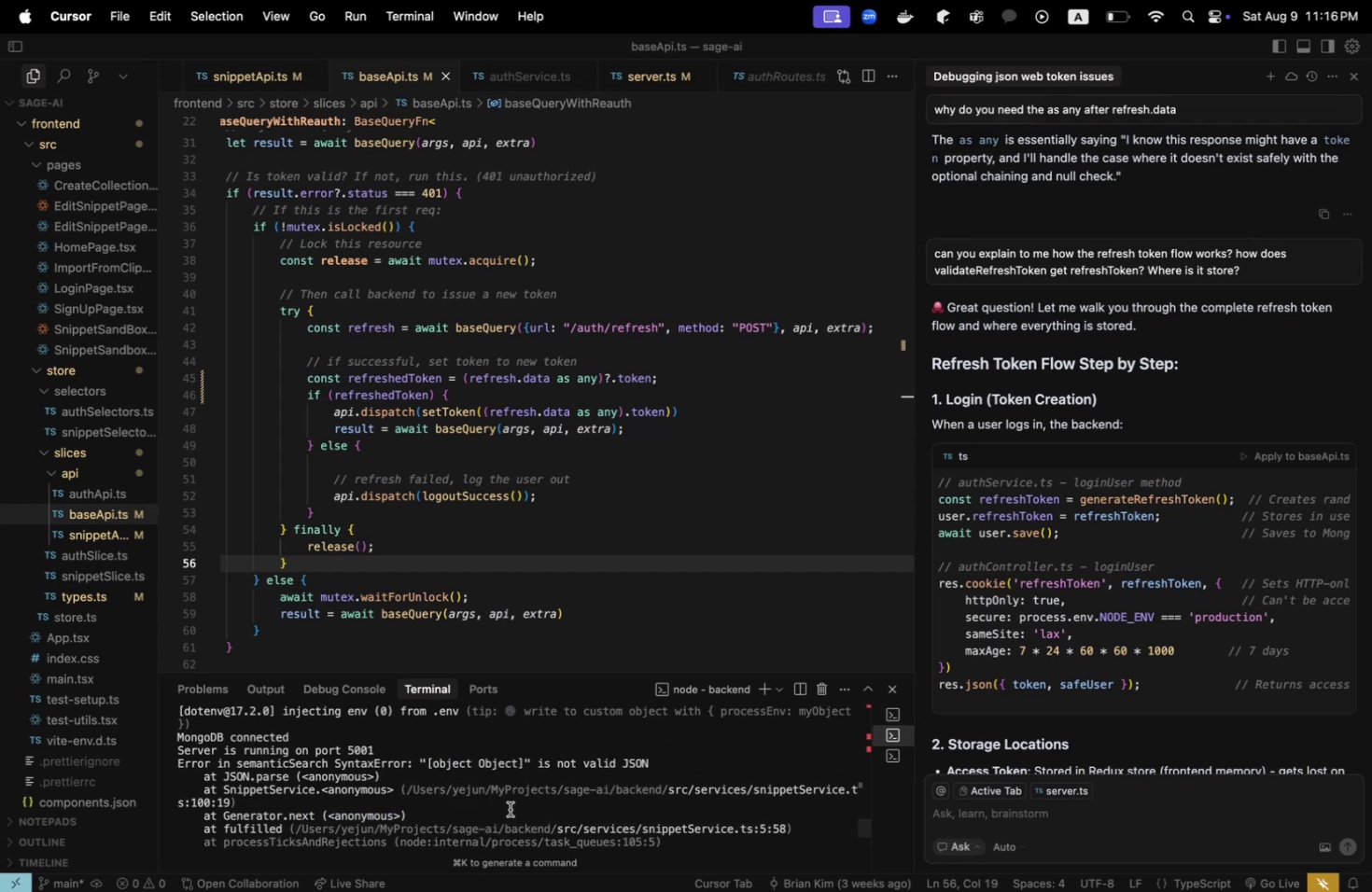 
wait(7.39)
 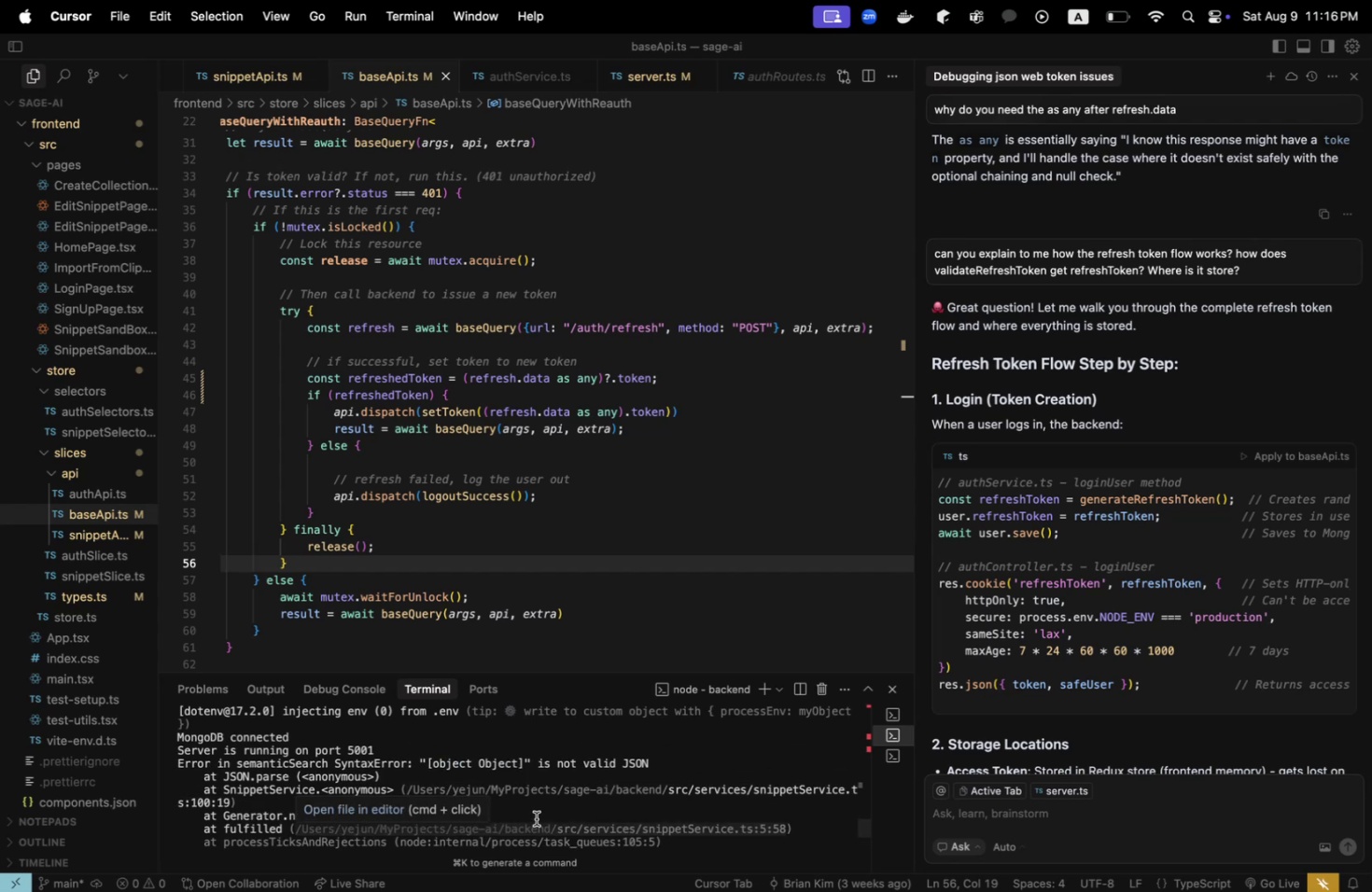 
left_click([595, 824])
 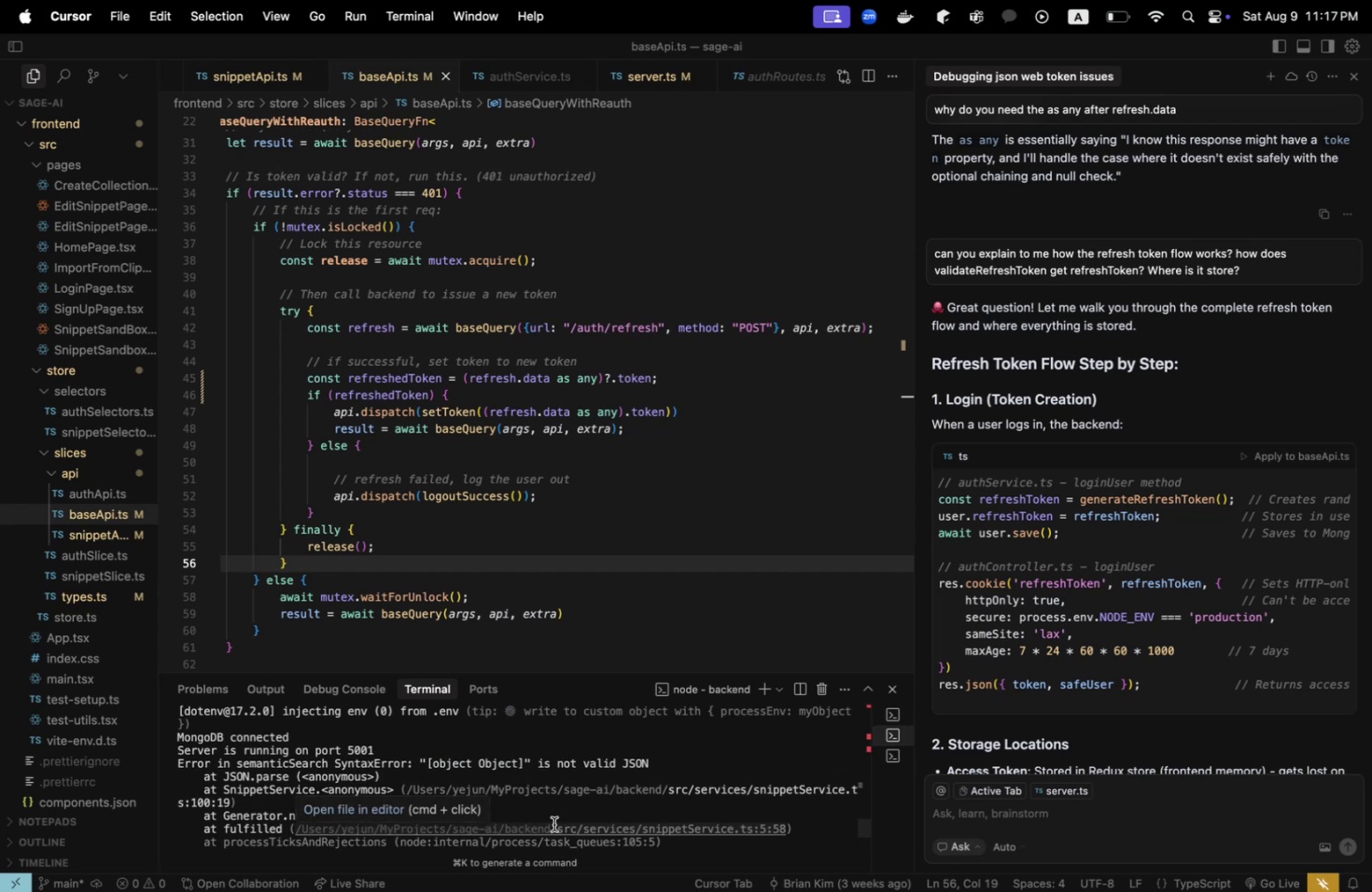 
left_click([639, 606])
 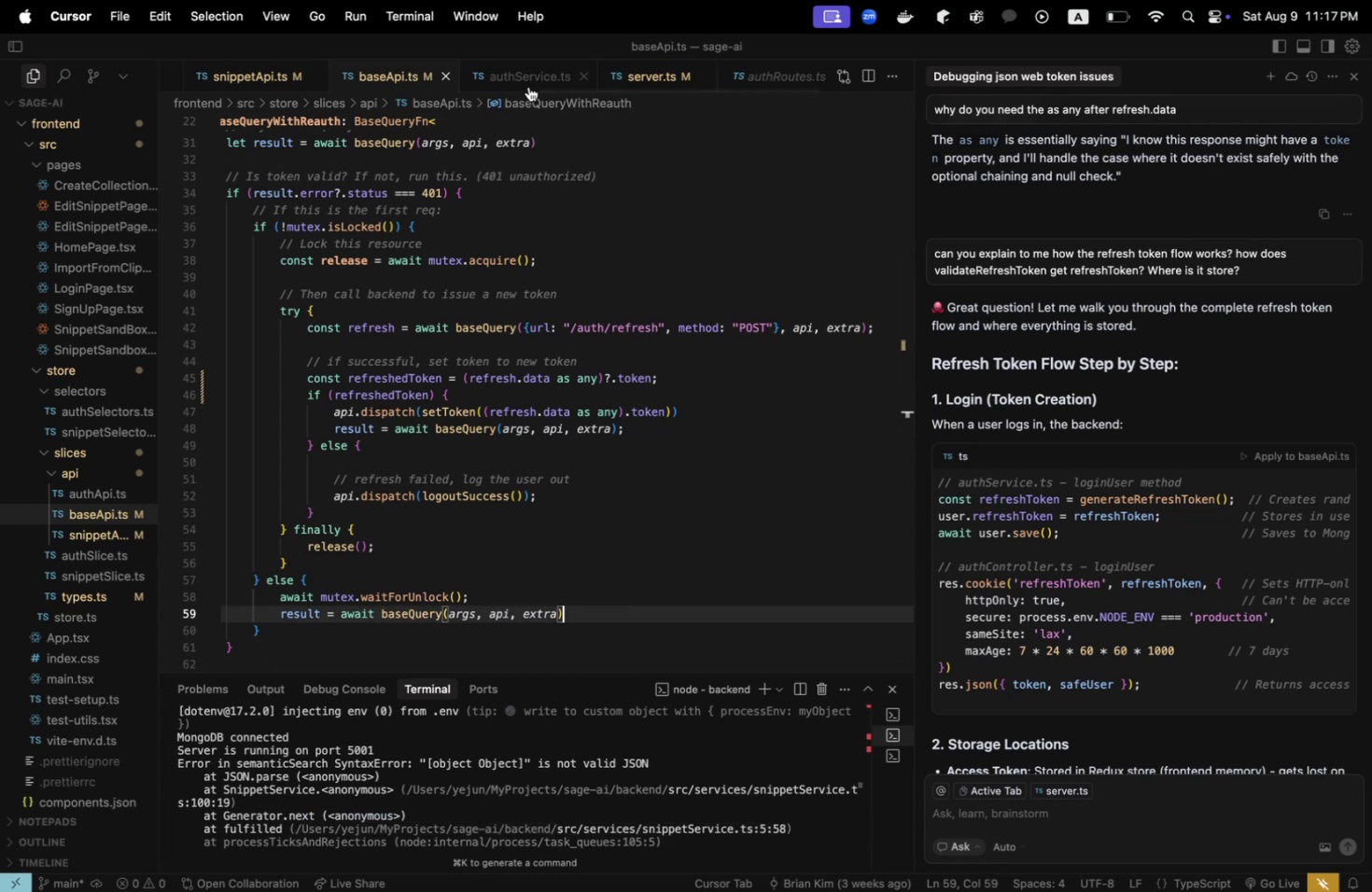 
left_click([757, 73])
 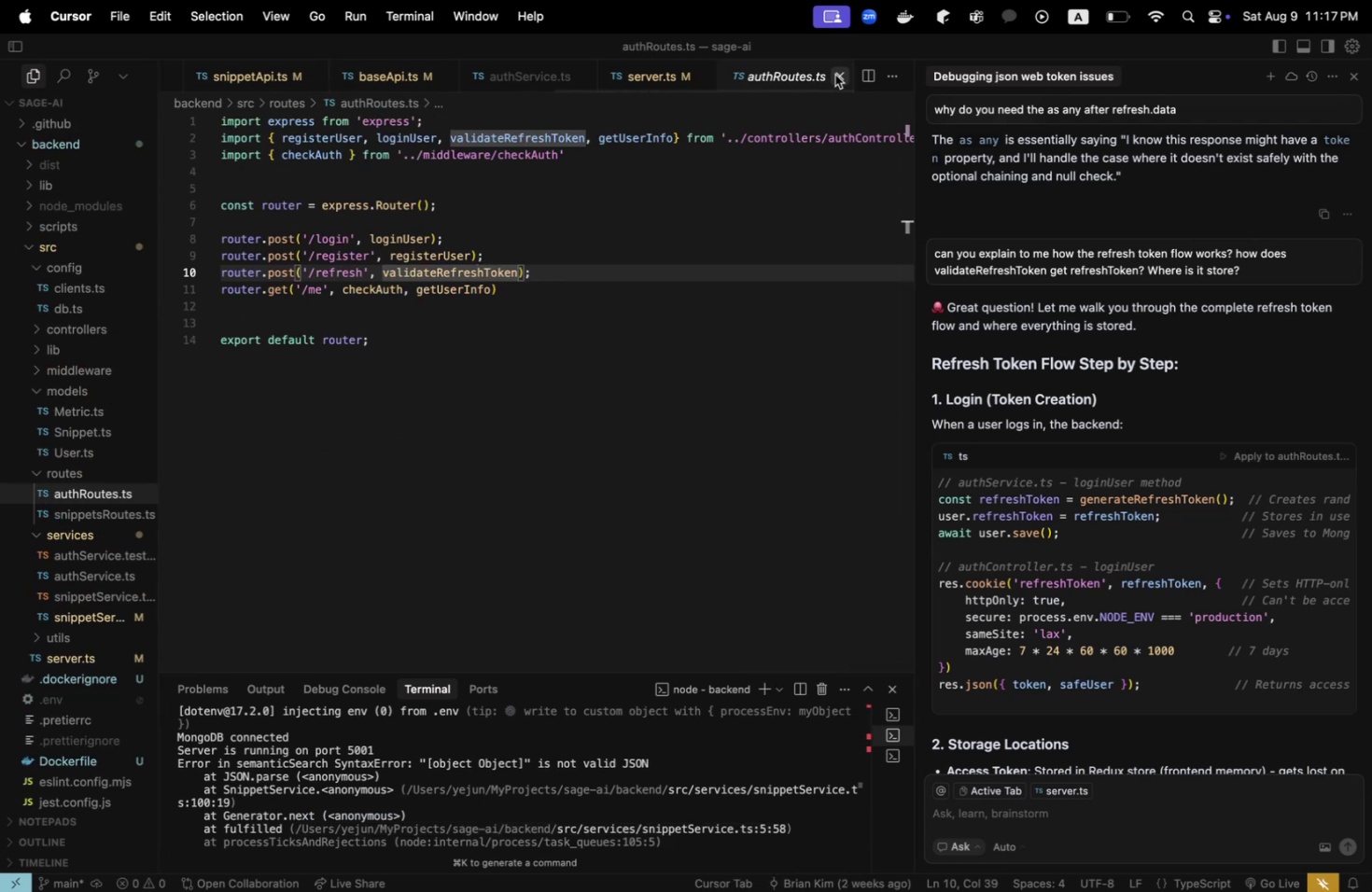 
left_click([834, 75])
 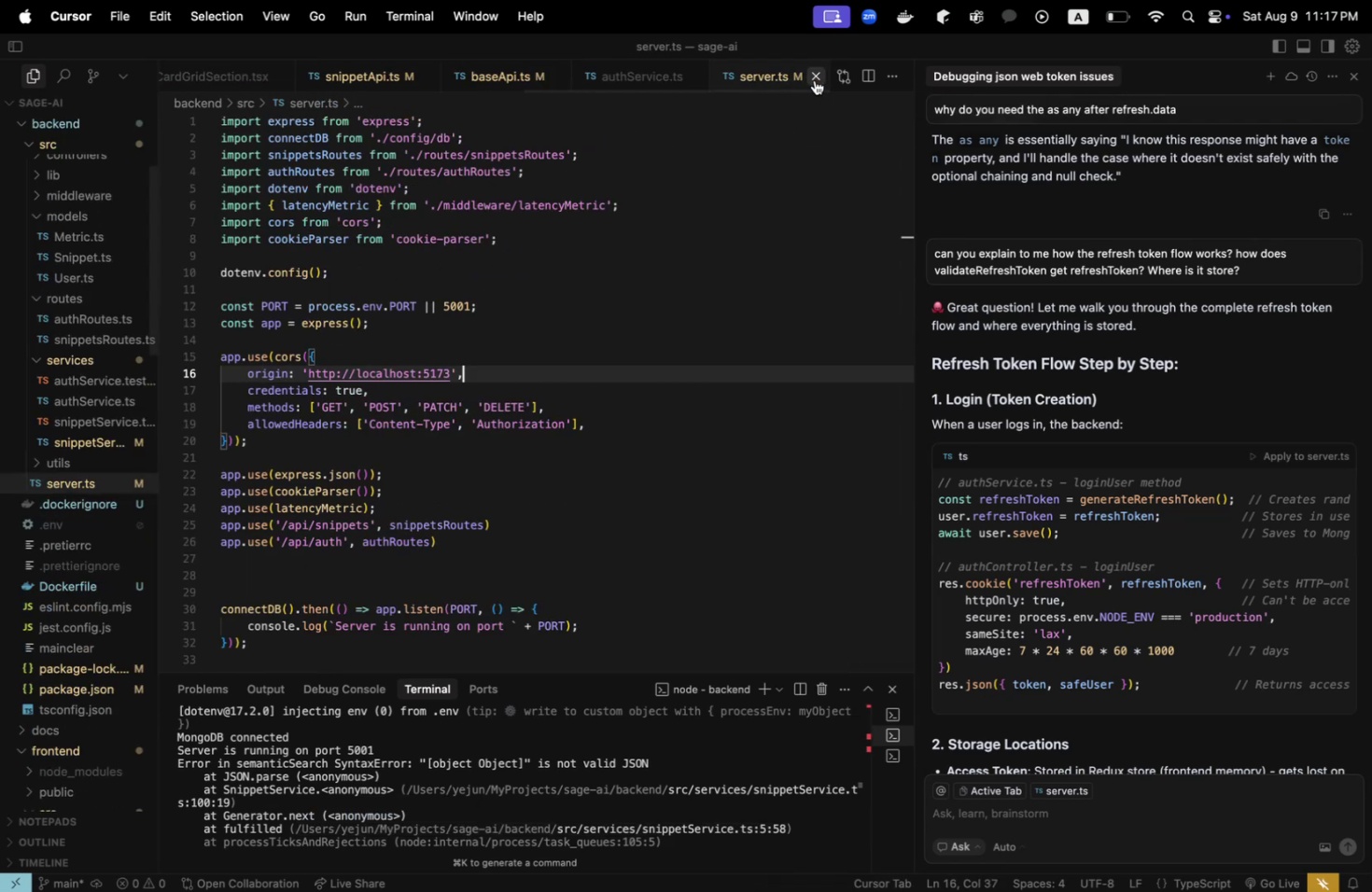 
double_click([814, 77])
 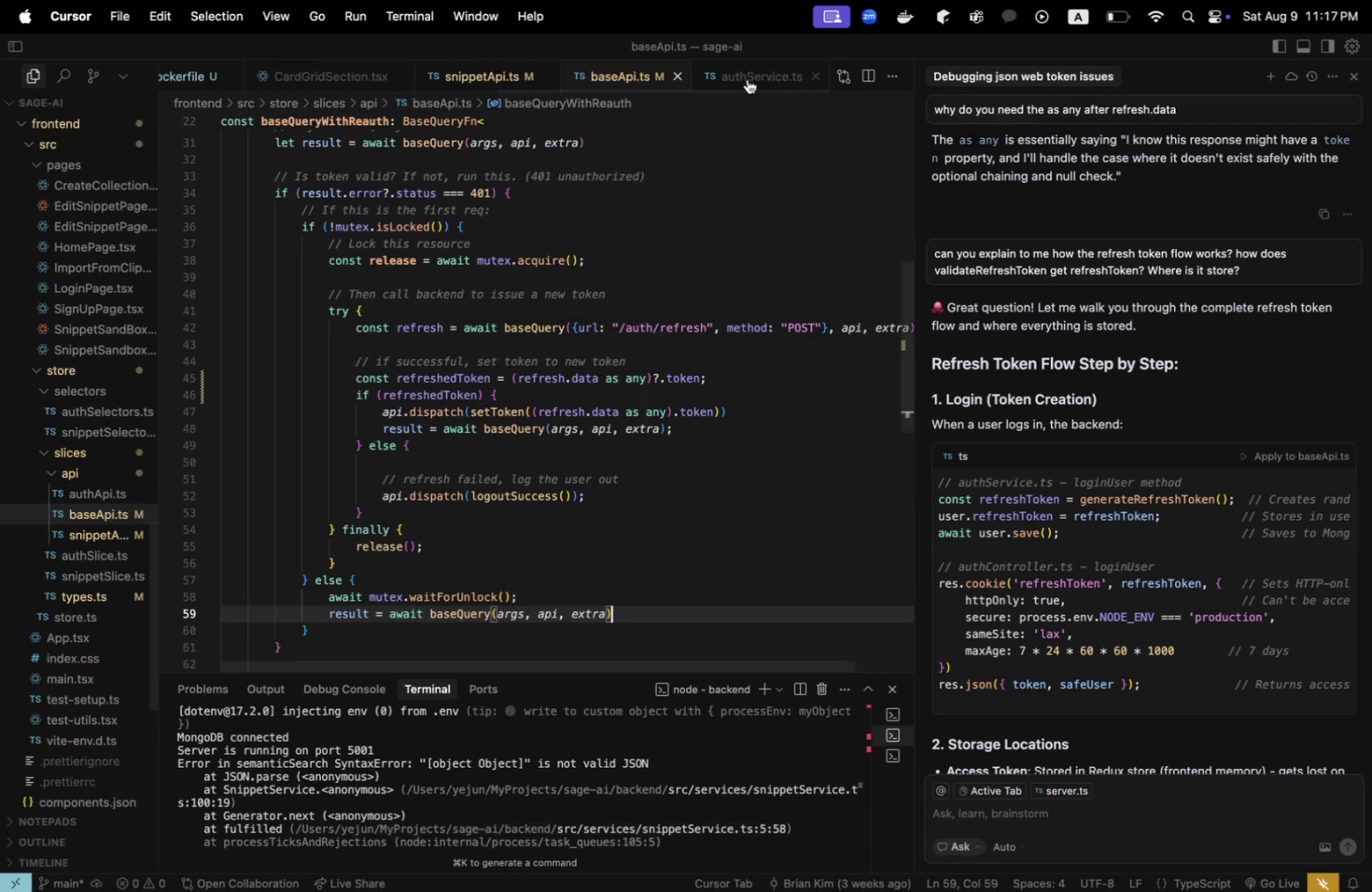 
left_click([747, 79])
 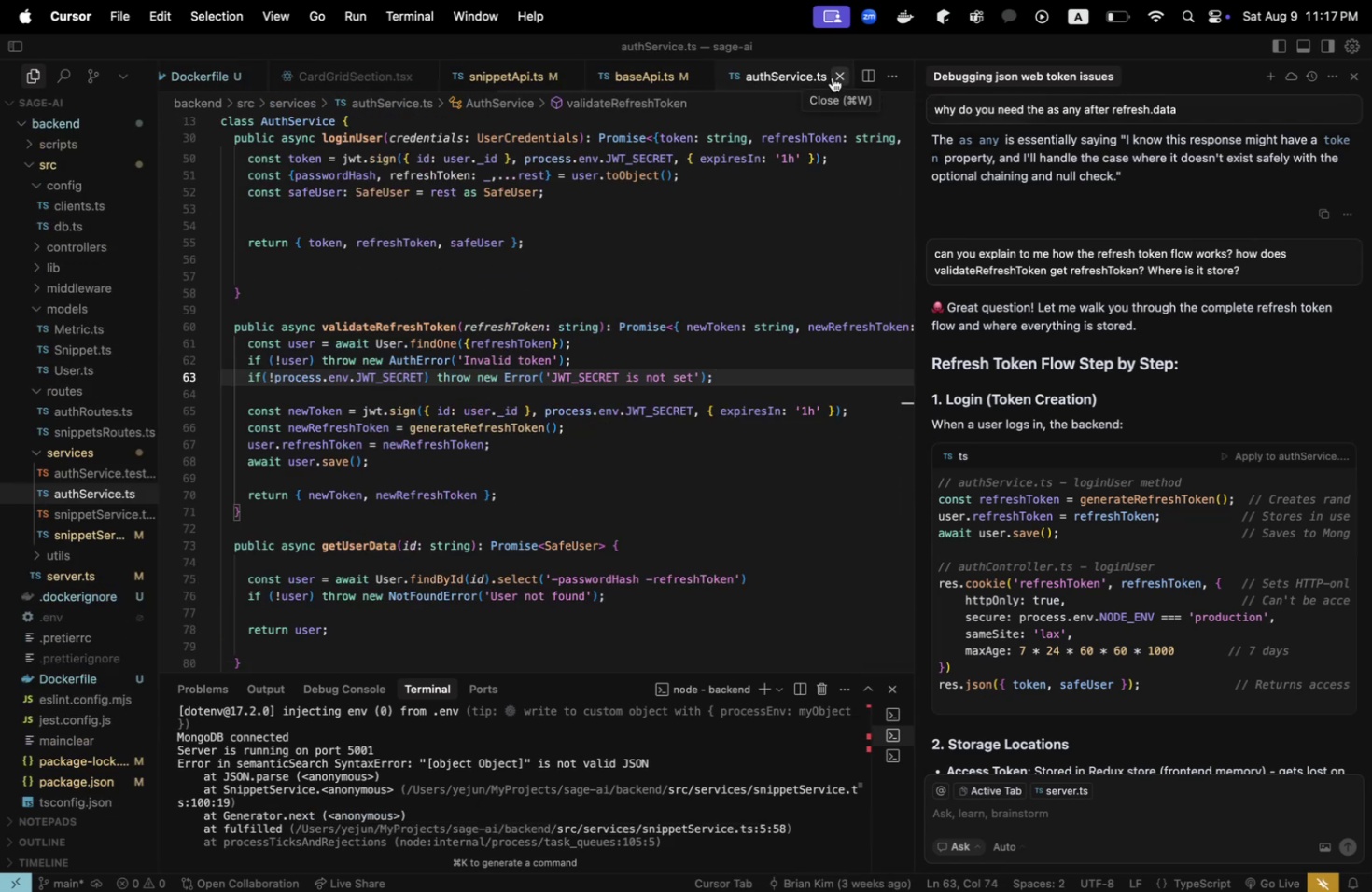 
left_click([832, 77])
 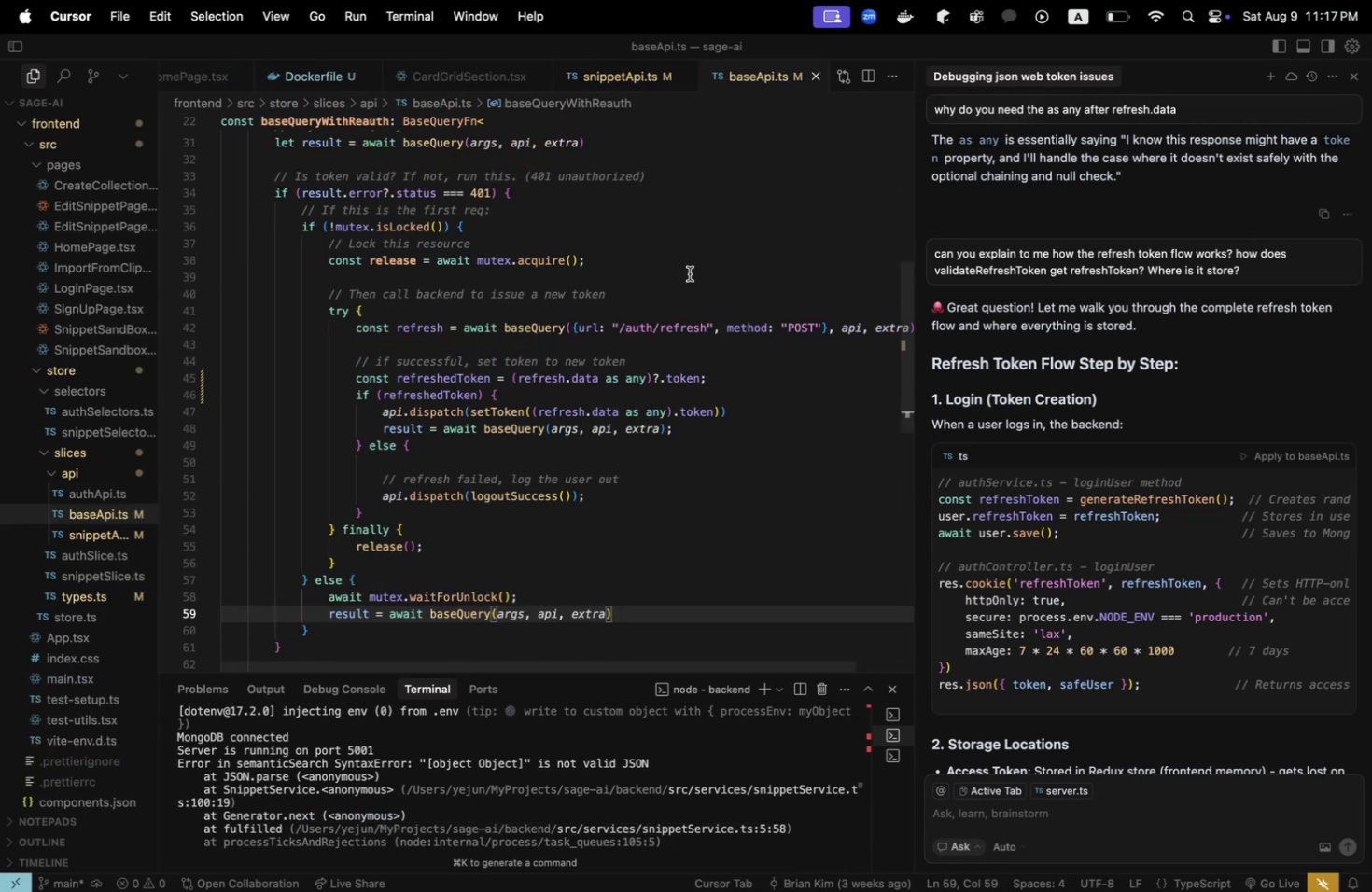 
key(Meta+CommandLeft)
 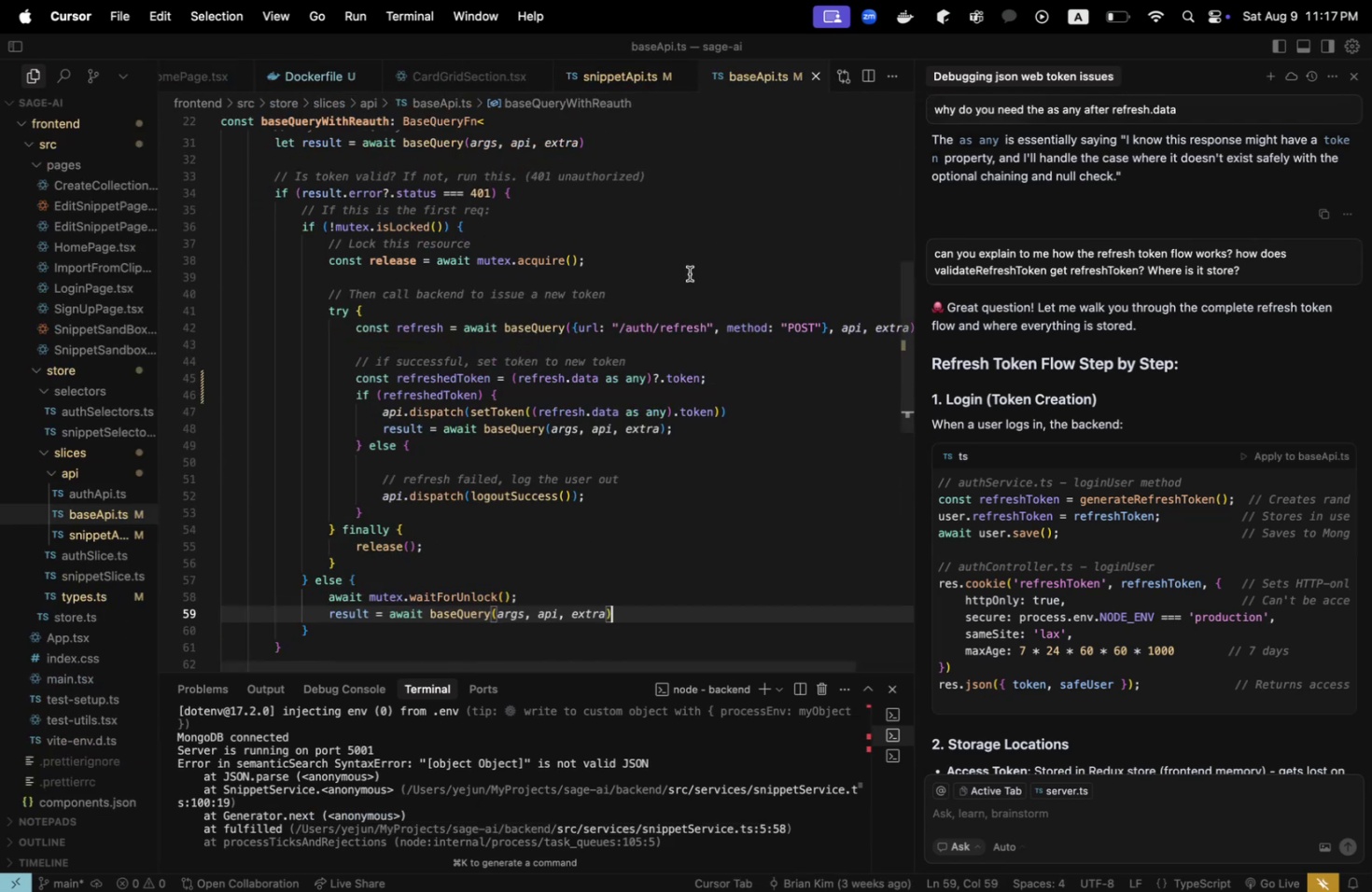 
key(Meta+Tab)
 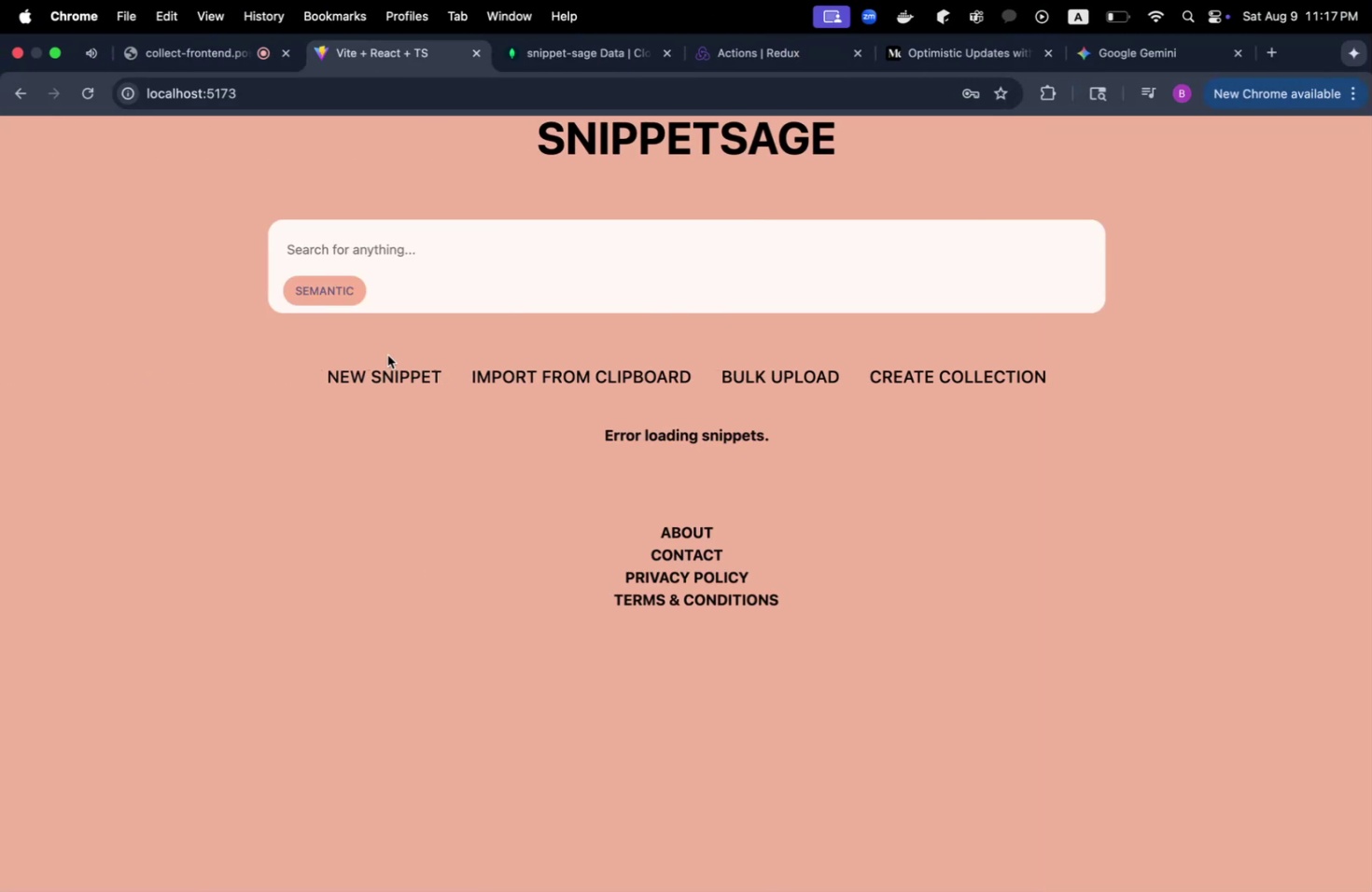 
left_click_drag(start_coordinate=[381, 353], to_coordinate=[385, 366])
 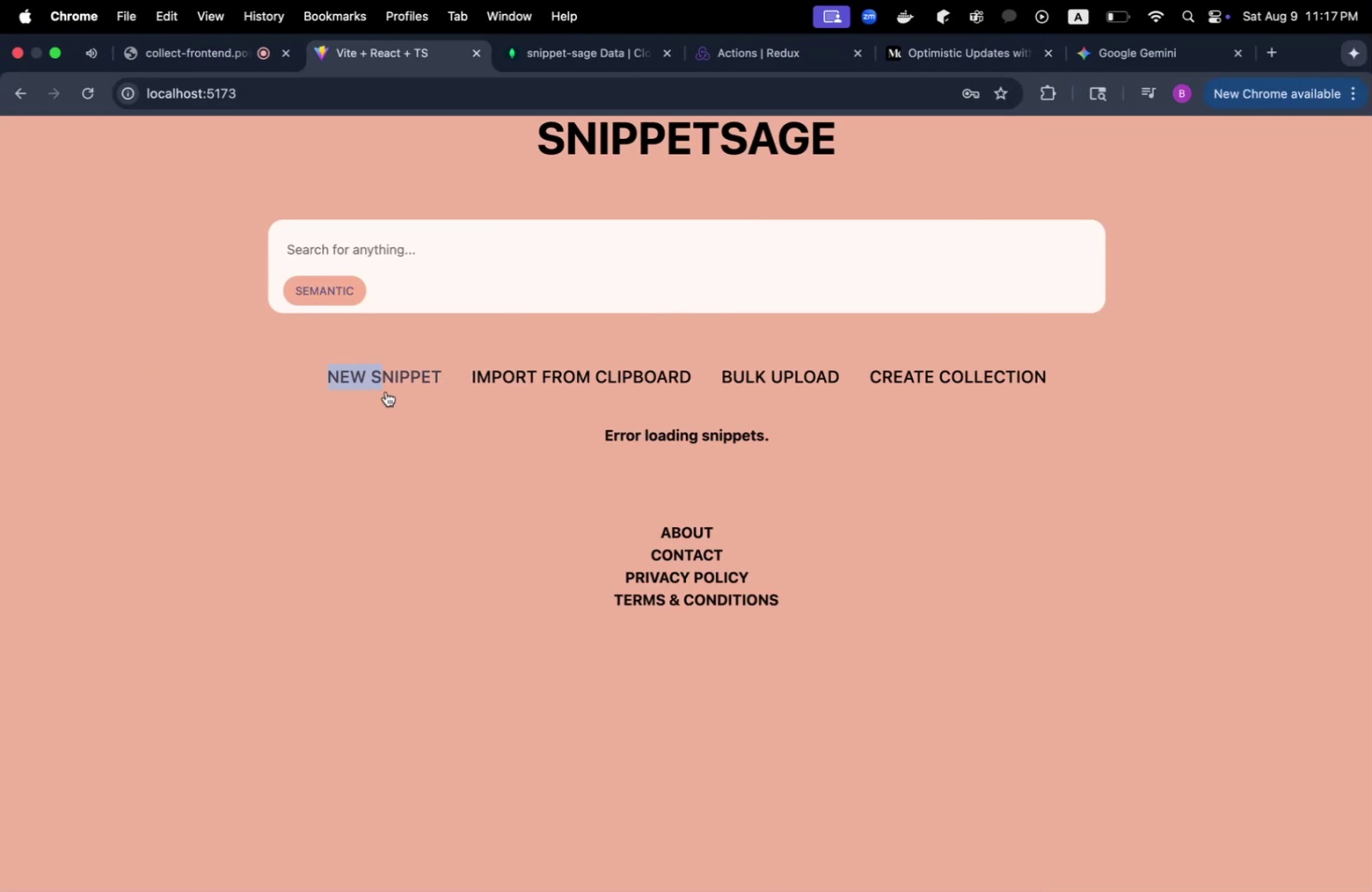 
double_click([385, 391])
 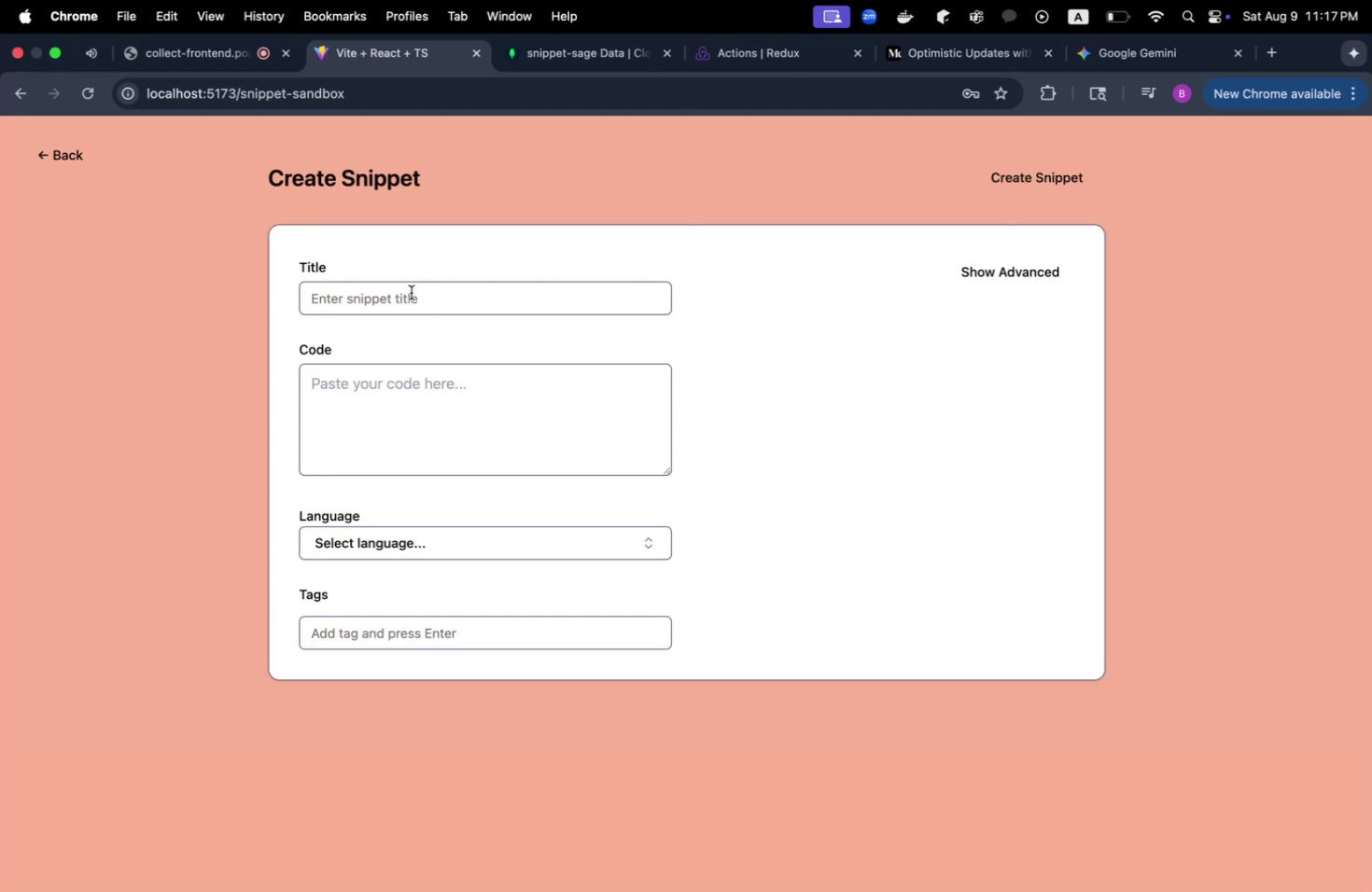 
left_click([411, 292])
 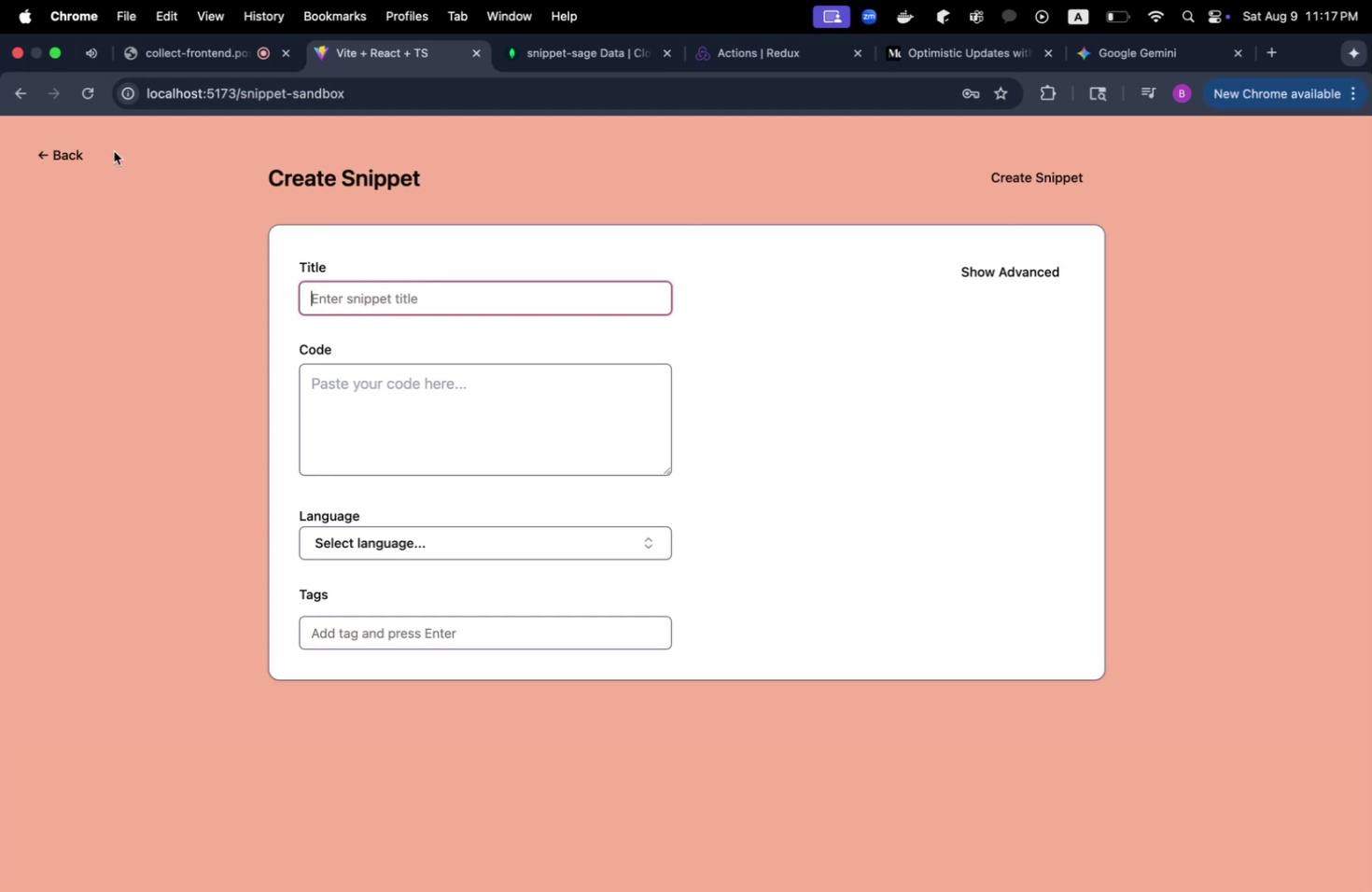 
key(Meta+CommandLeft)
 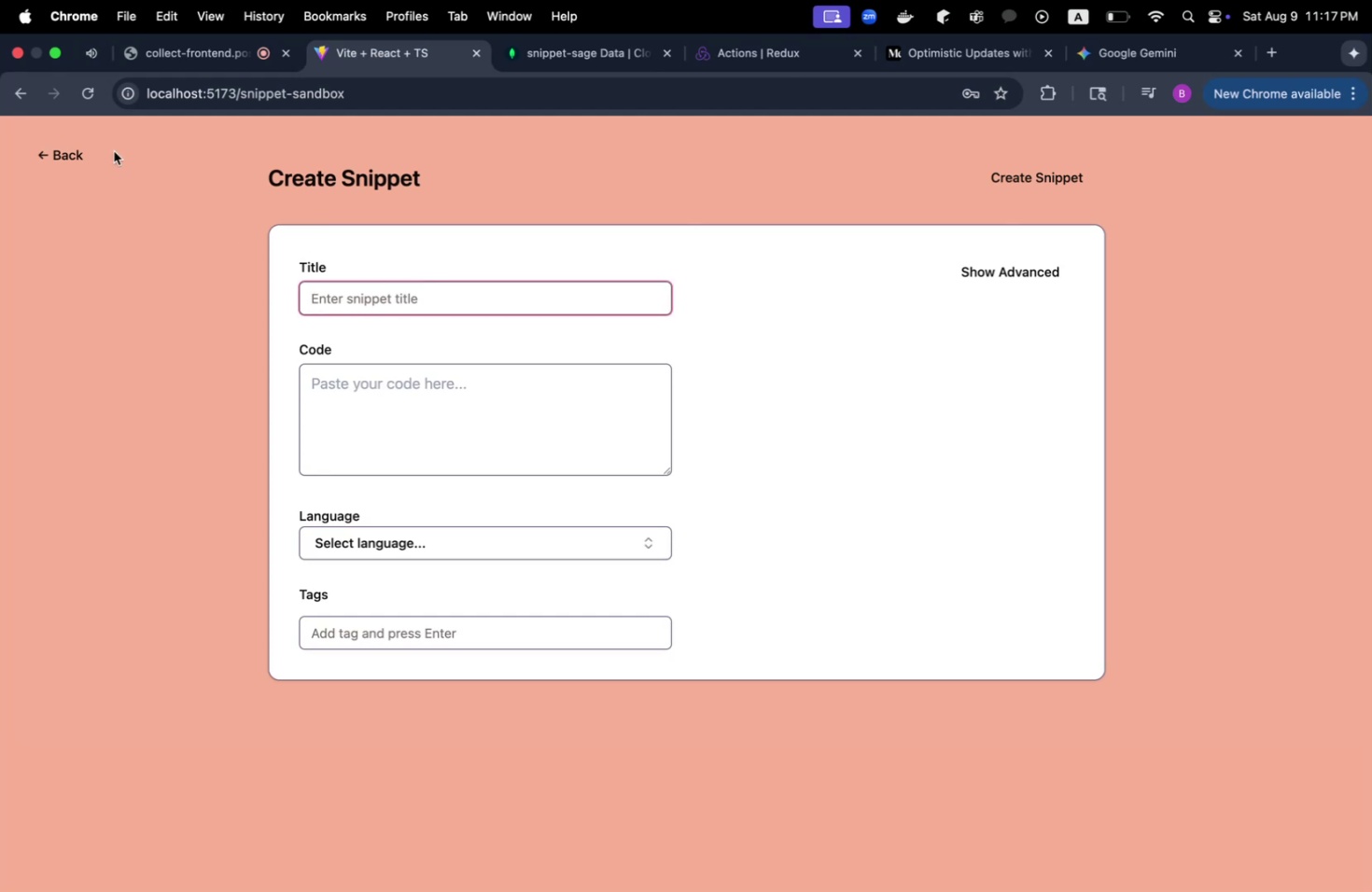 
key(Alt+Meta+OptionLeft)
 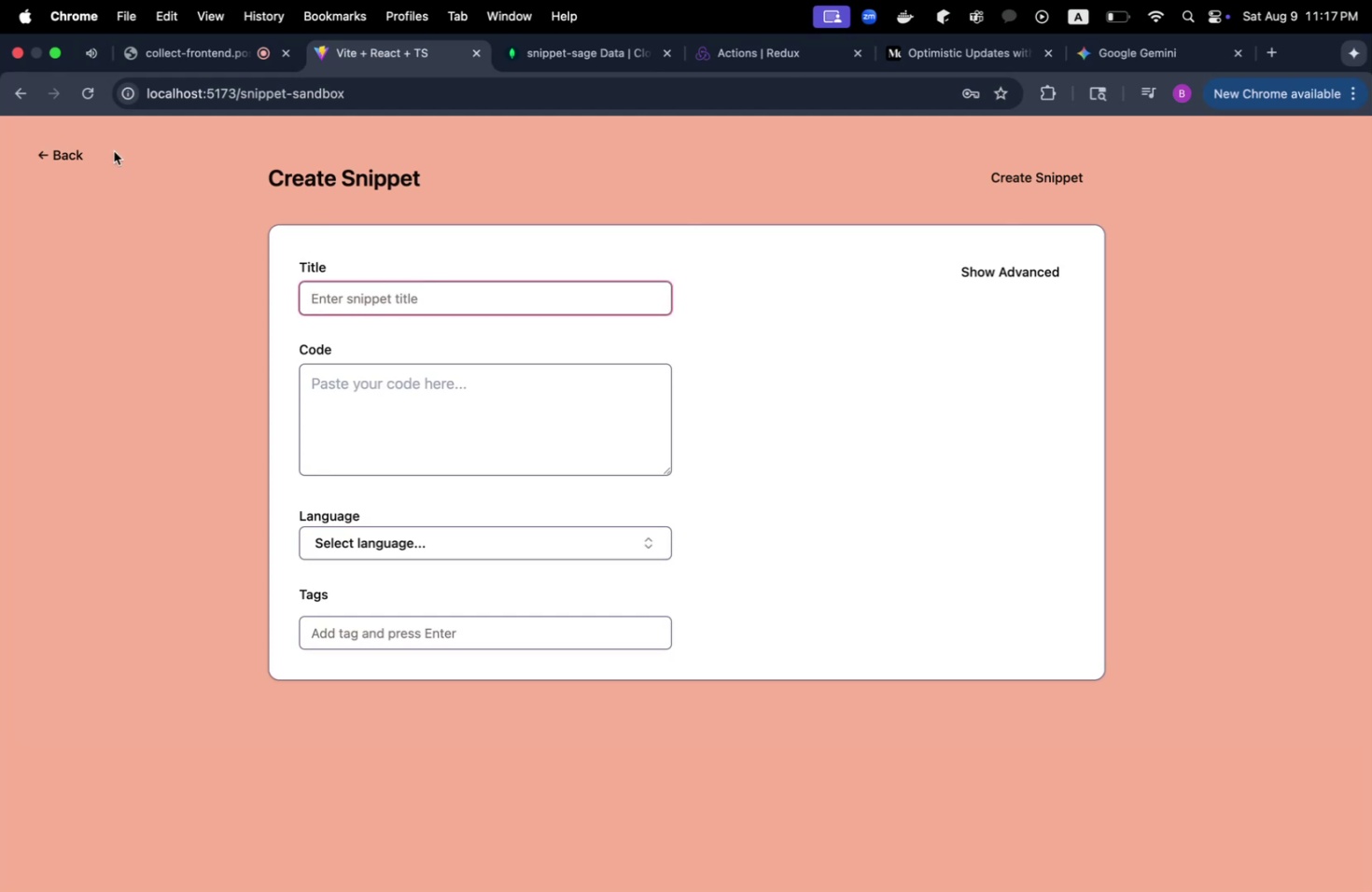 
key(Alt+Meta+I)
 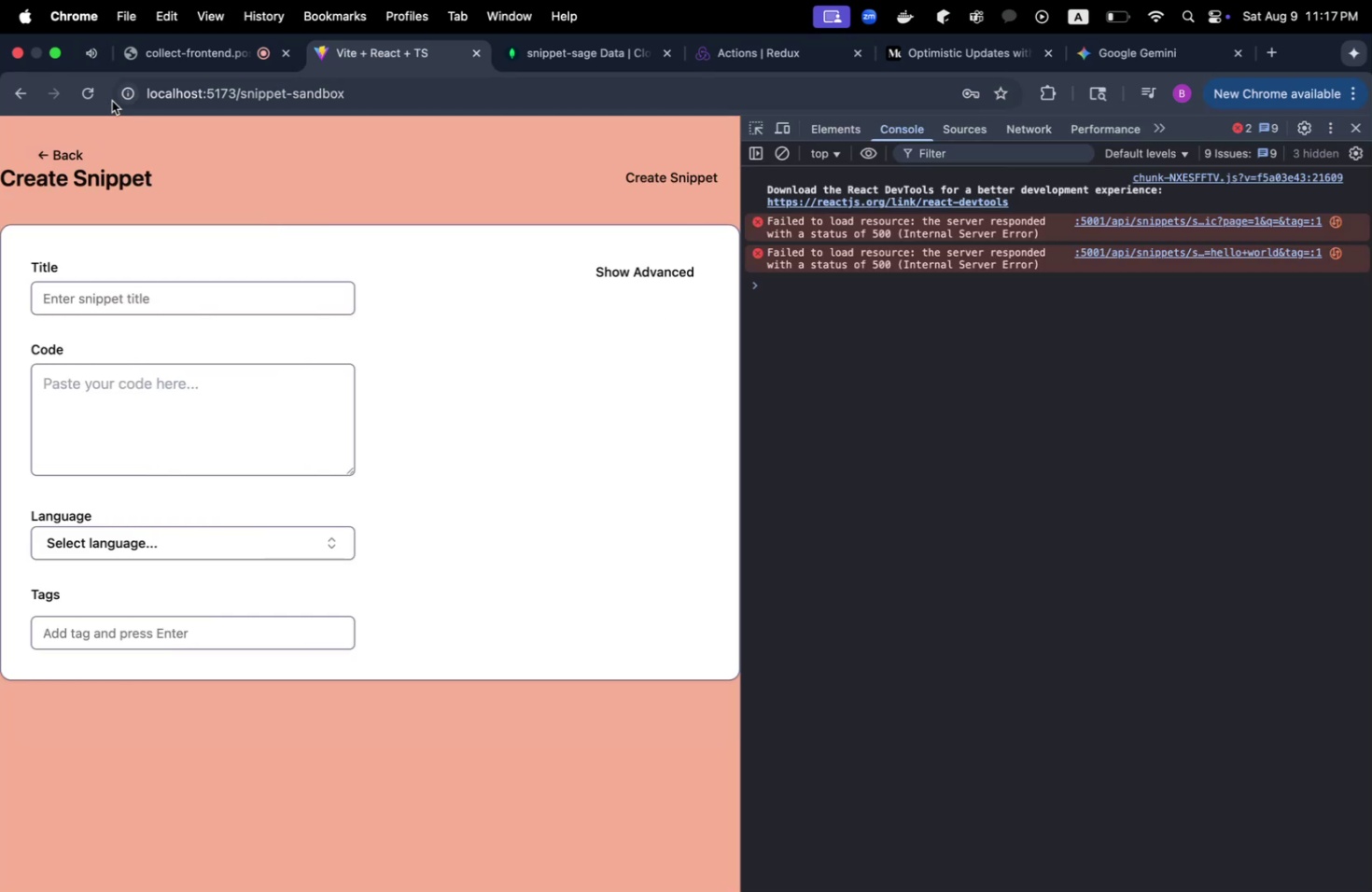 
left_click([92, 98])
 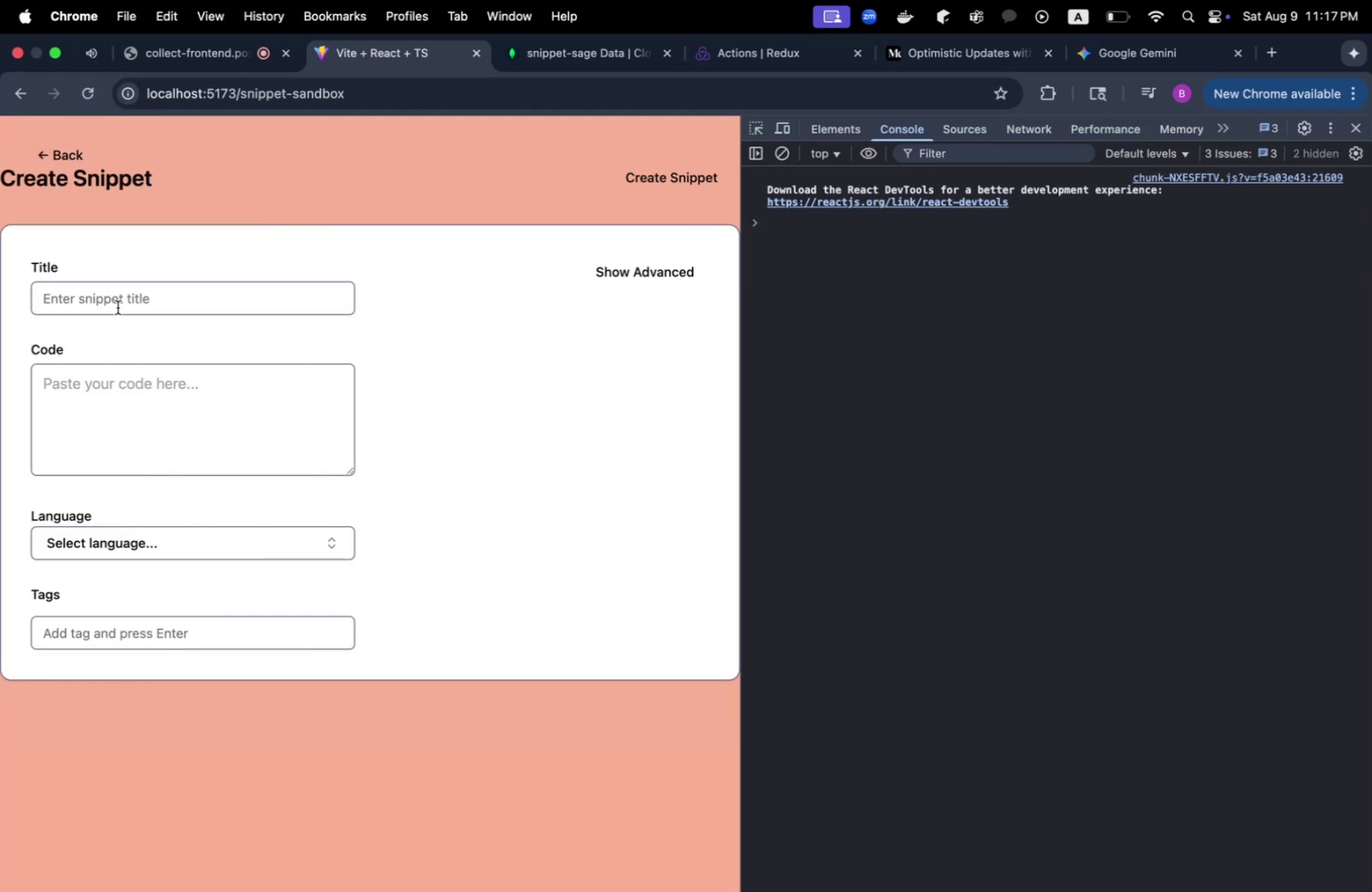 
left_click([118, 306])
 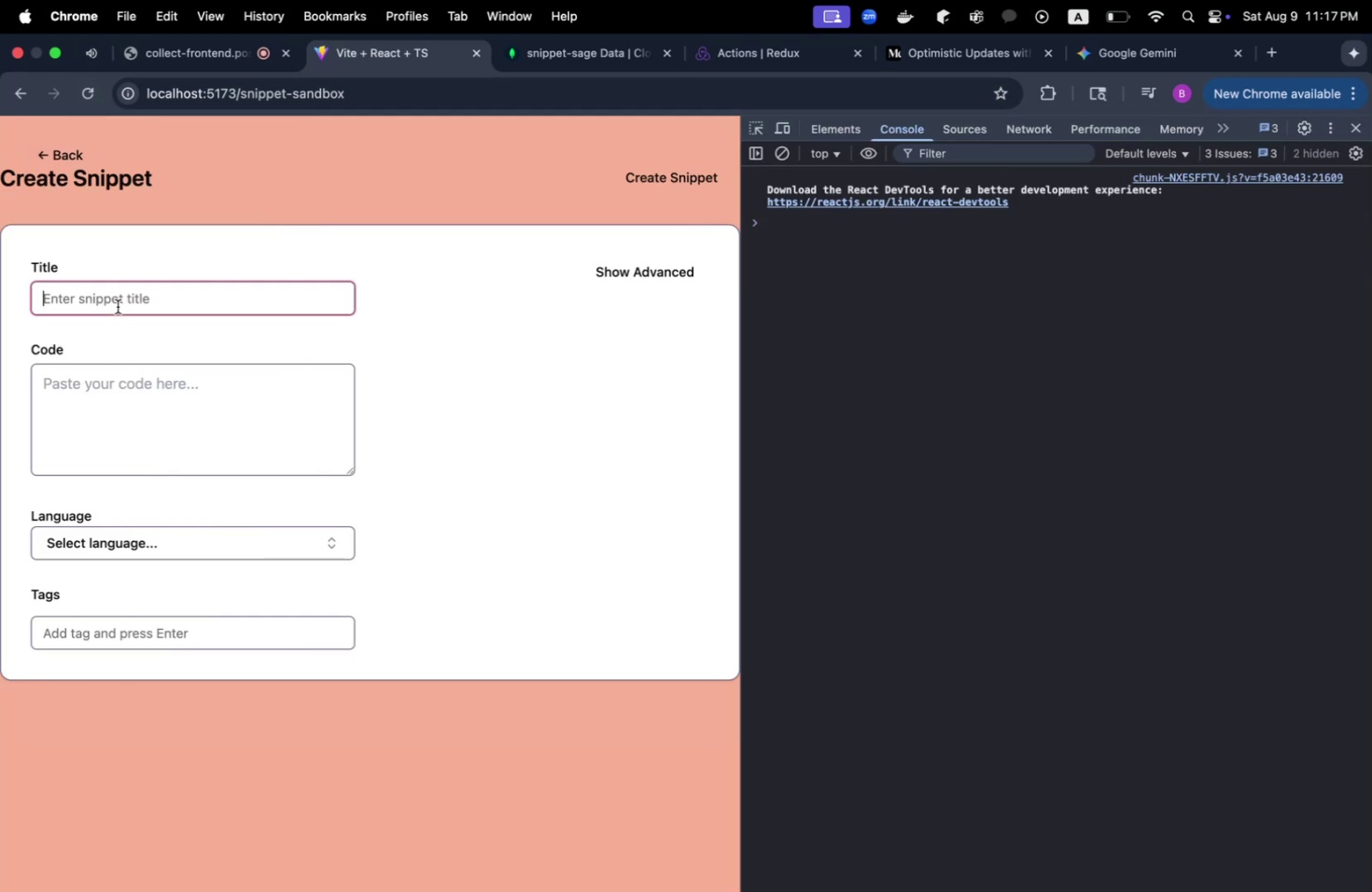 
type(hello python)
 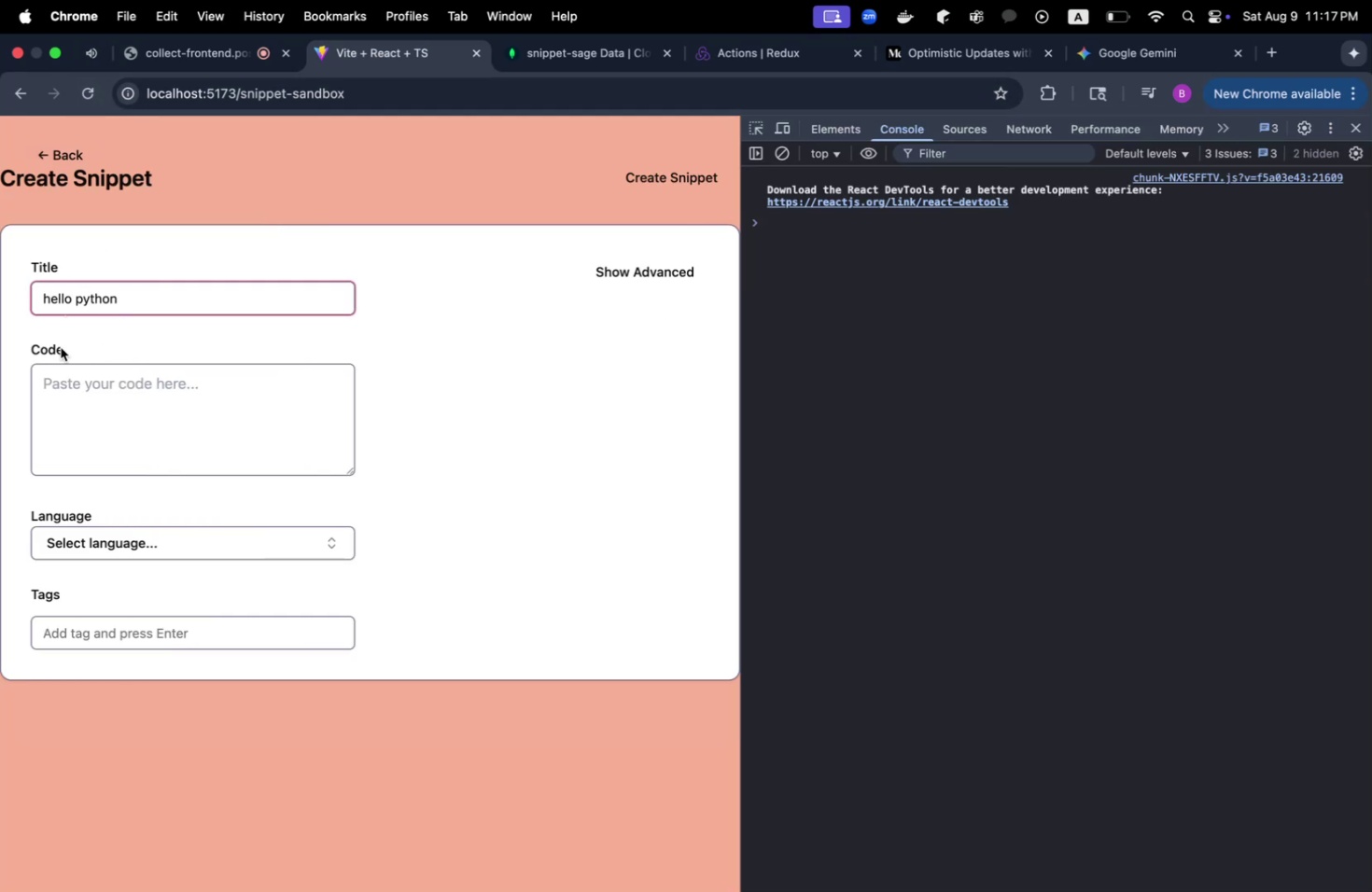 
left_click([108, 450])
 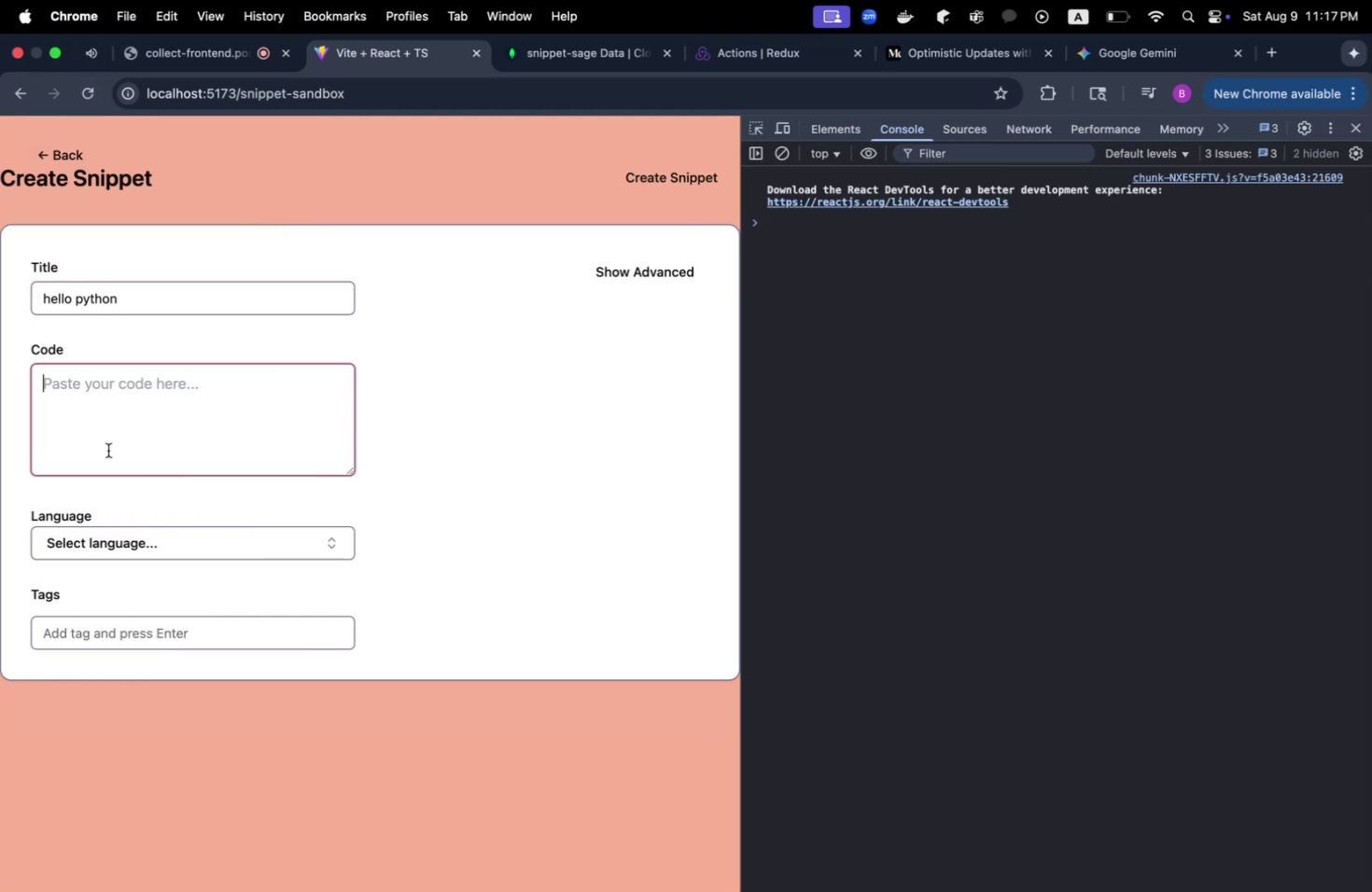 
type(print("helloo [p)
key(Backspace)
key(Backspace)
key(Backspace)
type( p)
key(Backspace)
key(Backspace)
key(Backspace)
type( pyht)
key(Backspace)
key(Backspace)
type(thon))
key(Backspace)
type("))
 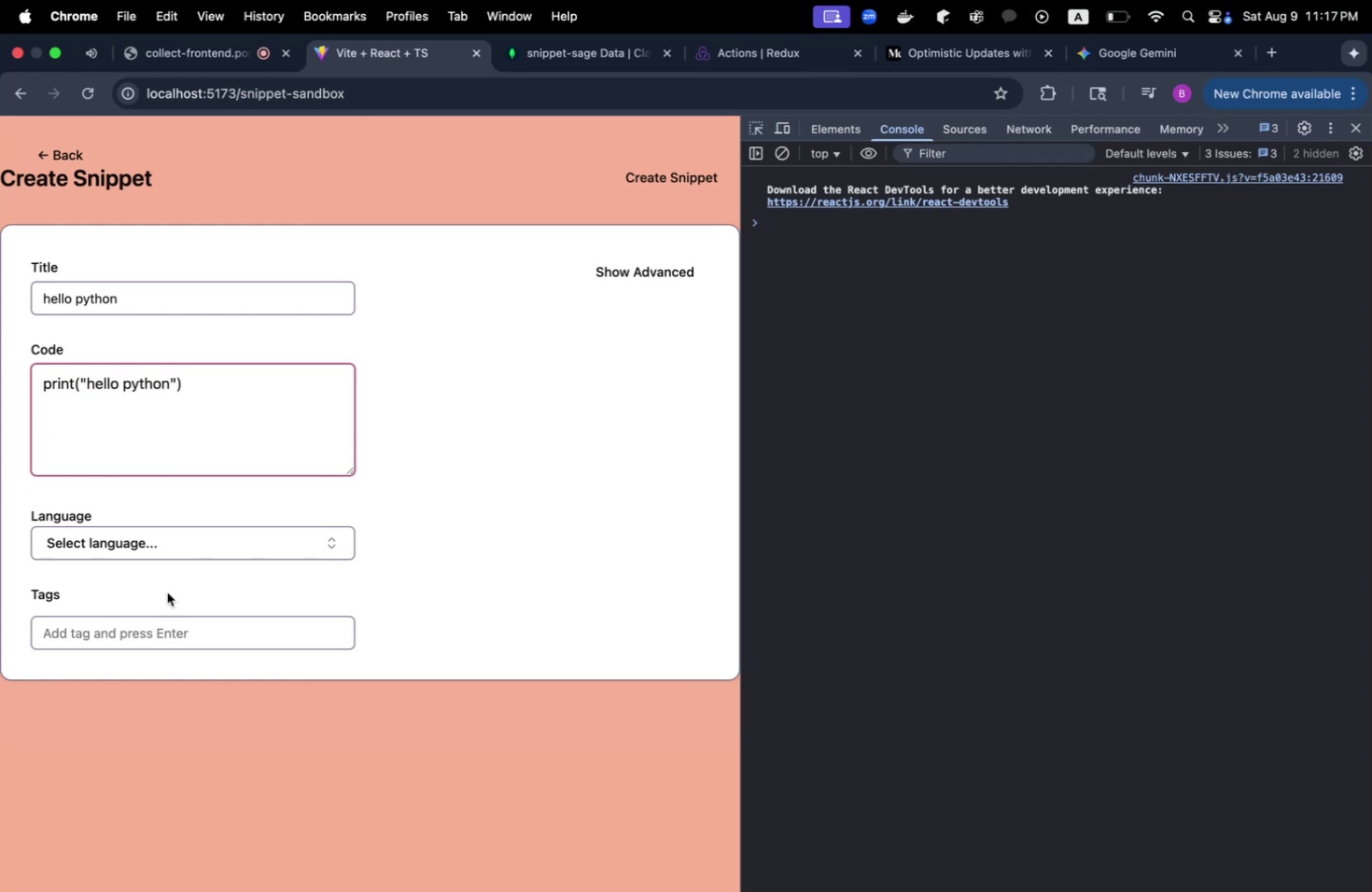 
left_click([162, 552])
 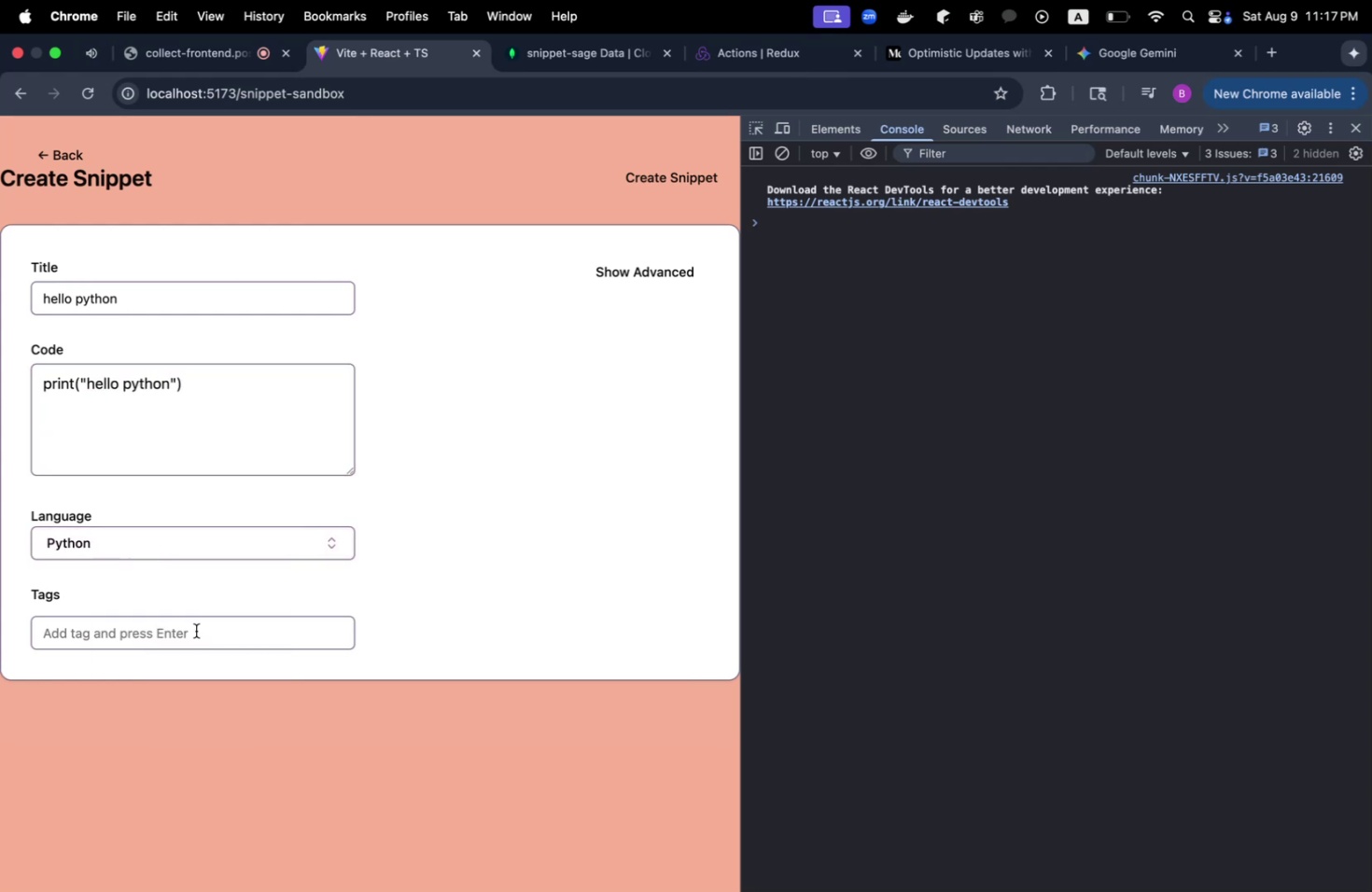 
double_click([197, 643])
 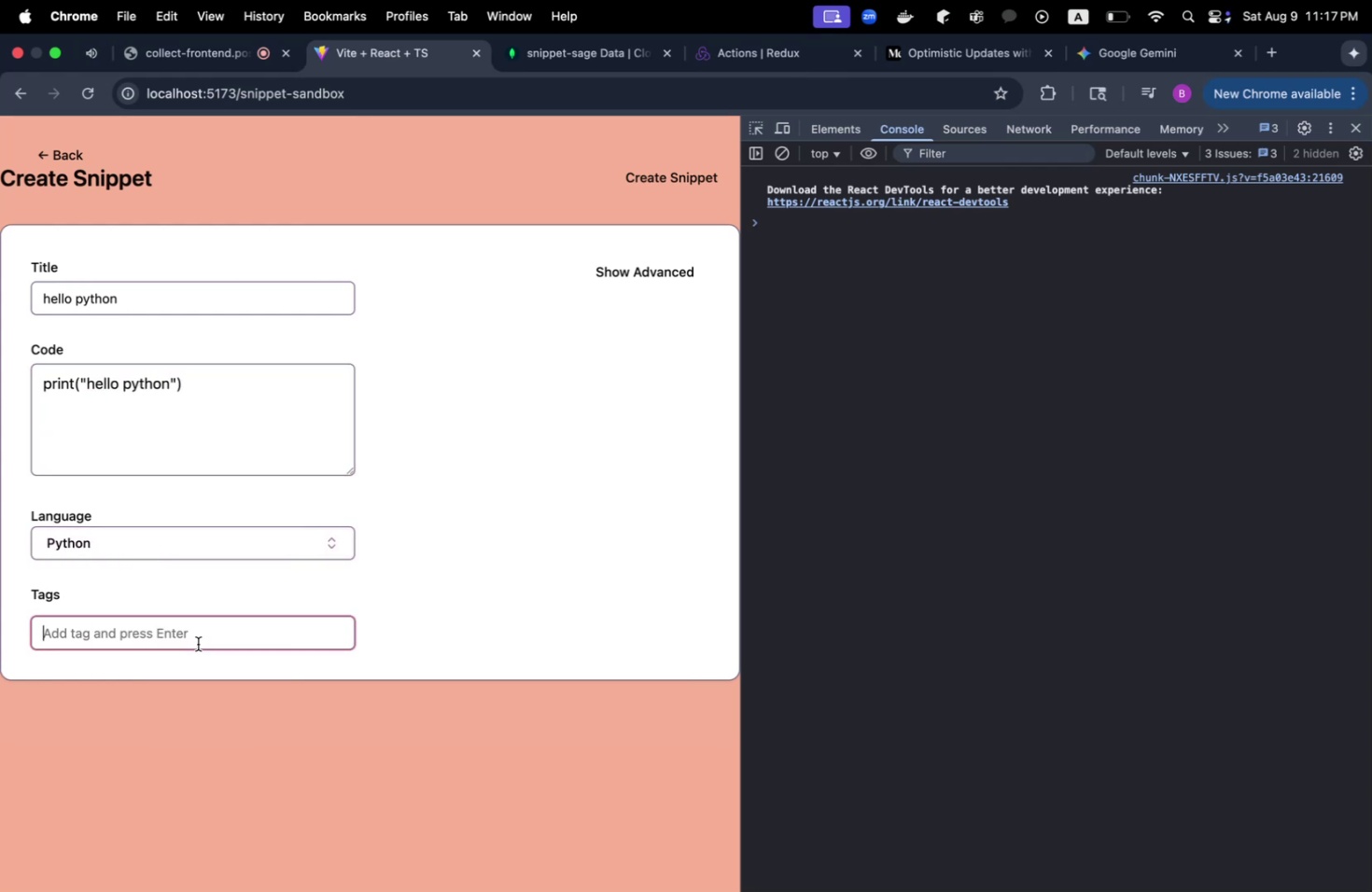 
type(oython)
 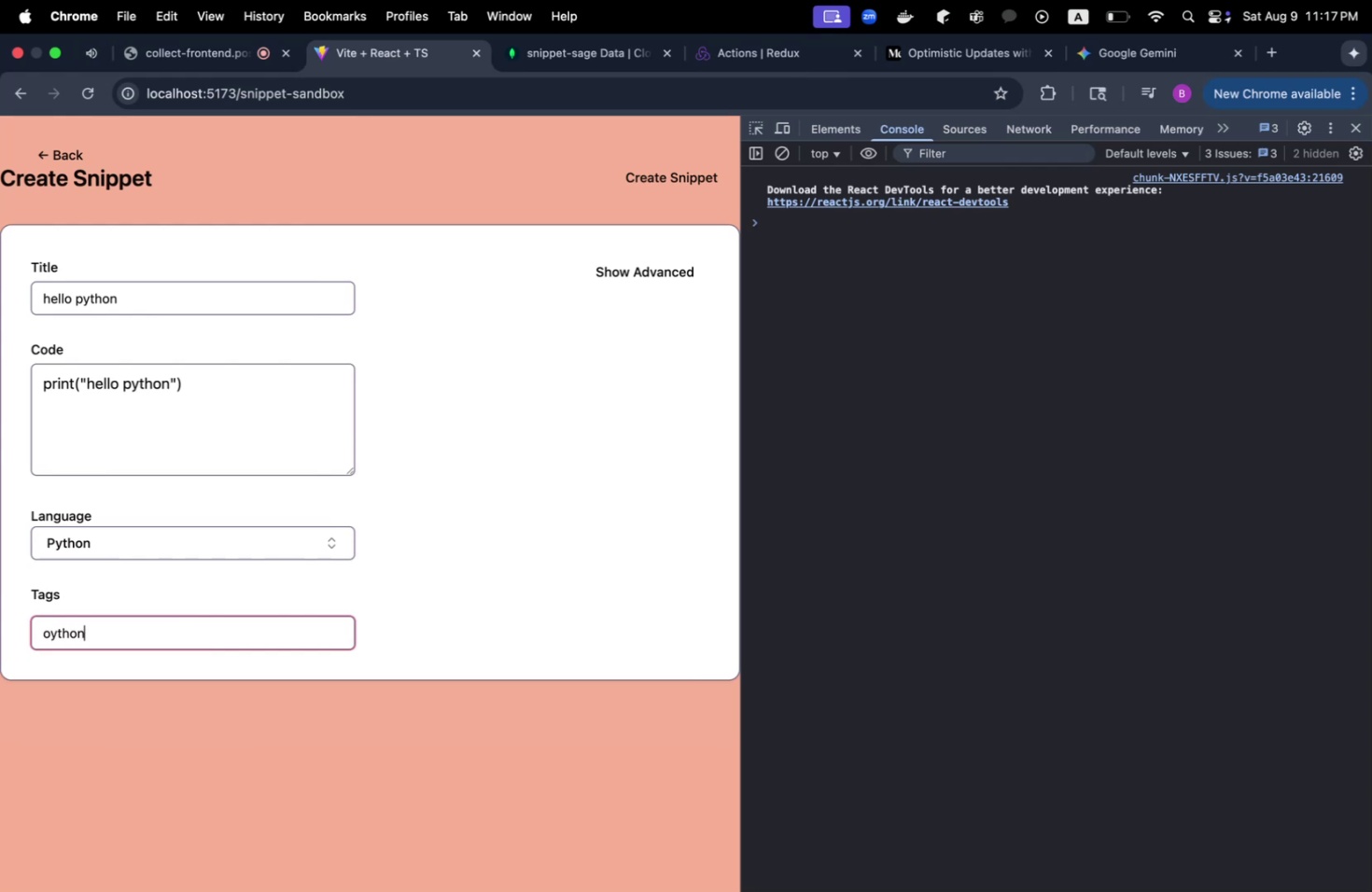 
key(Enter)
 